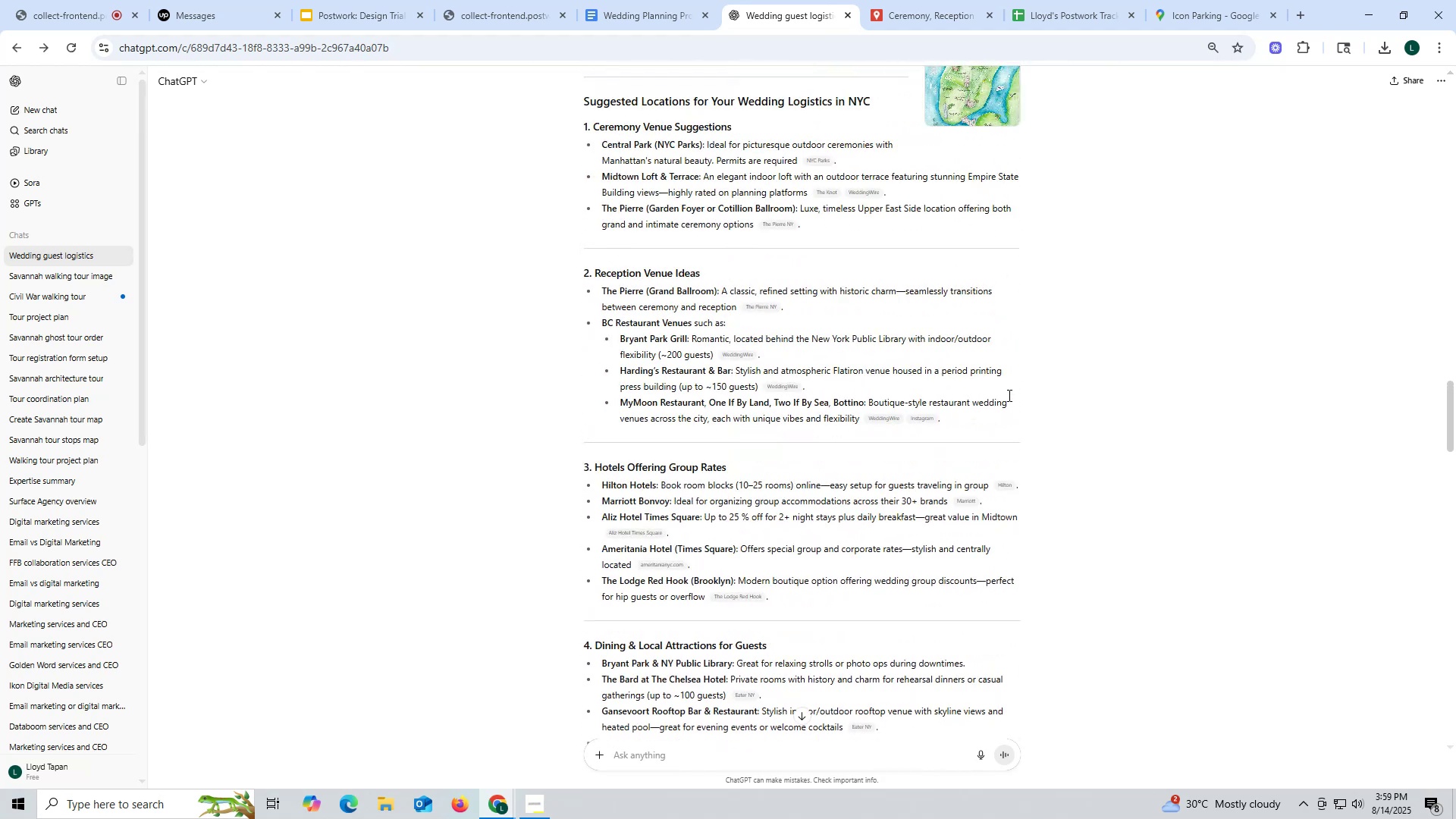 
scroll: coordinate [1008, 396], scroll_direction: down, amount: 17.0
 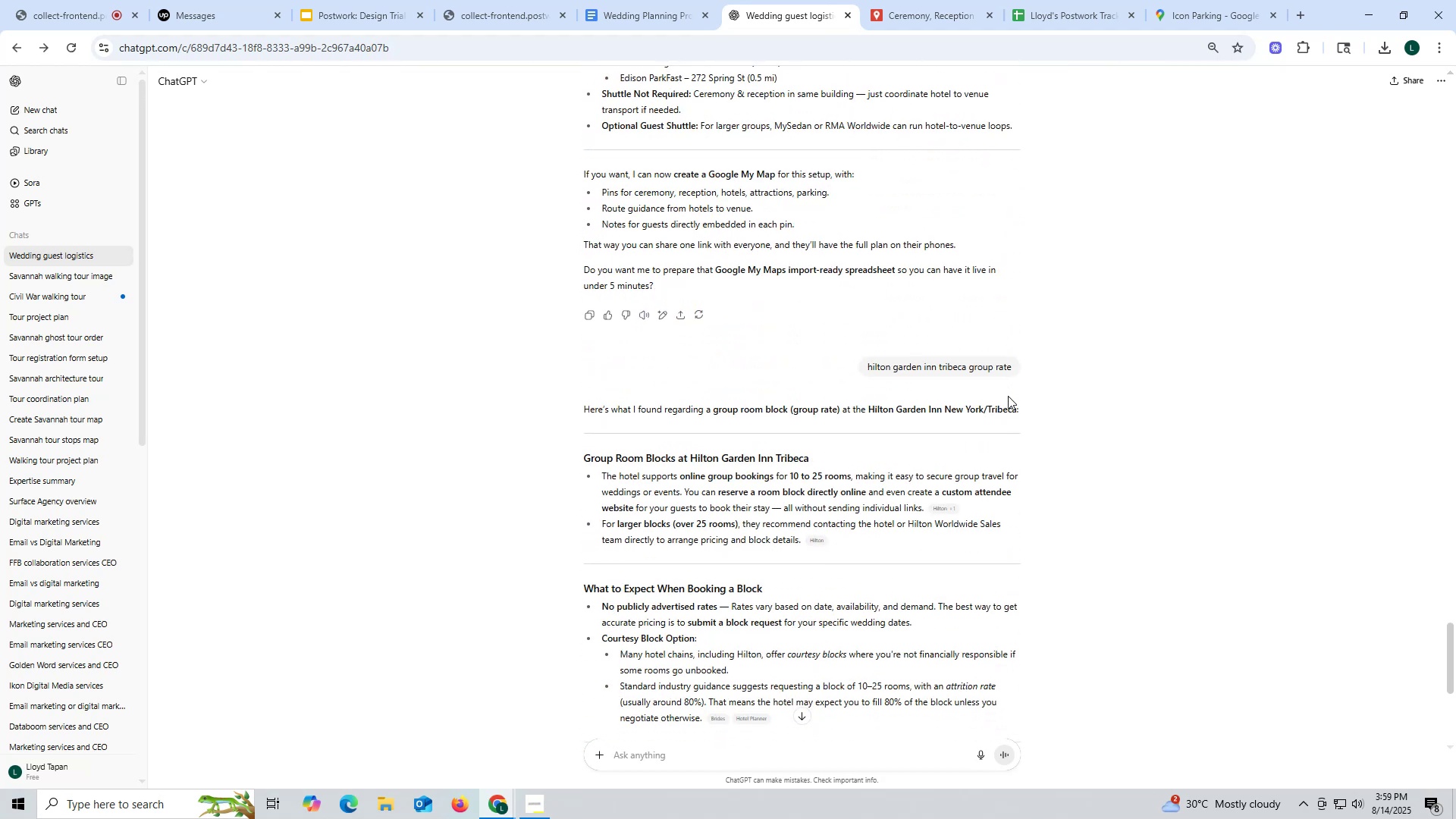 
scroll: coordinate [1009, 396], scroll_direction: up, amount: 12.0
 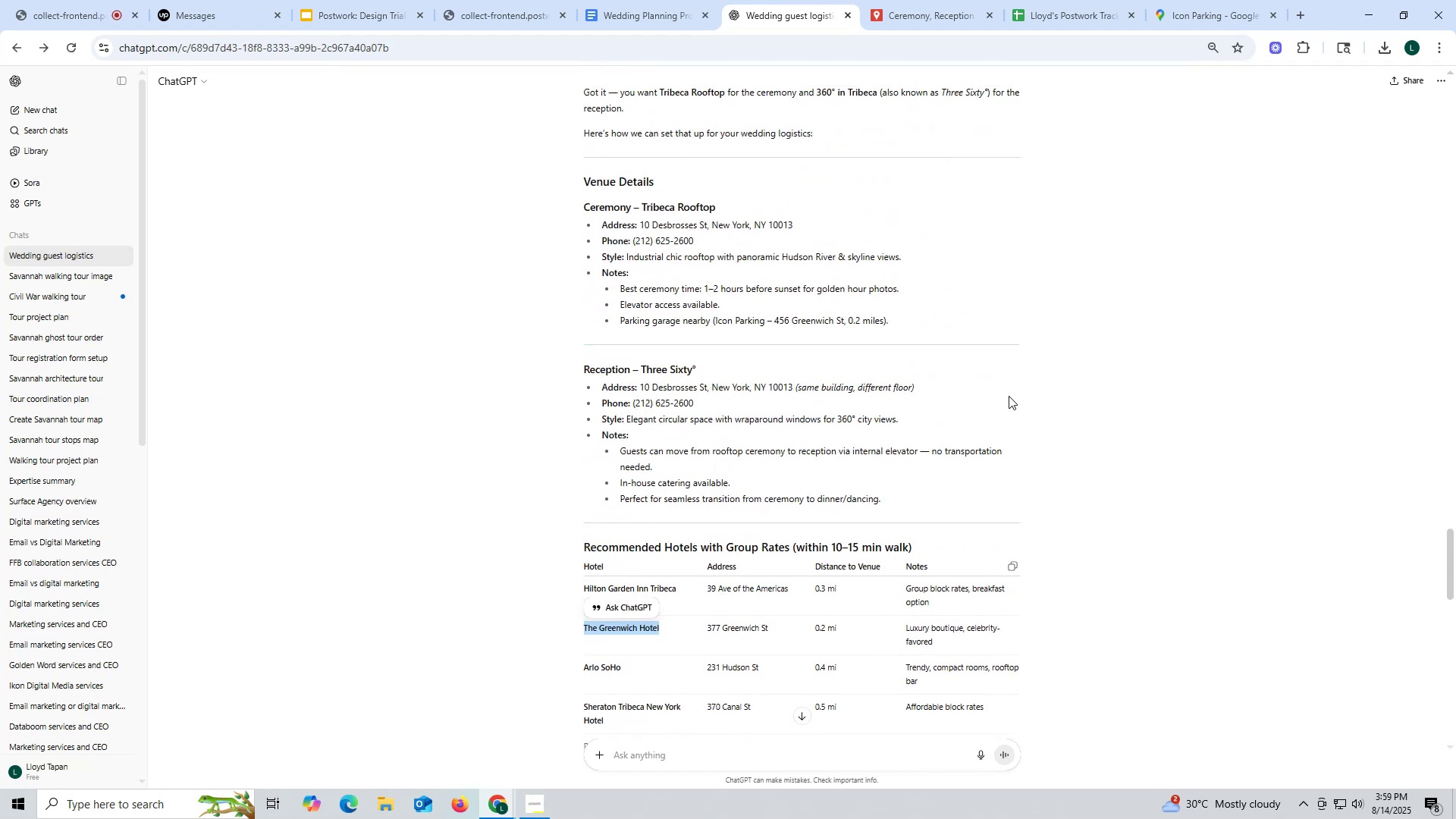 
scroll: coordinate [1009, 396], scroll_direction: down, amount: 3.0
 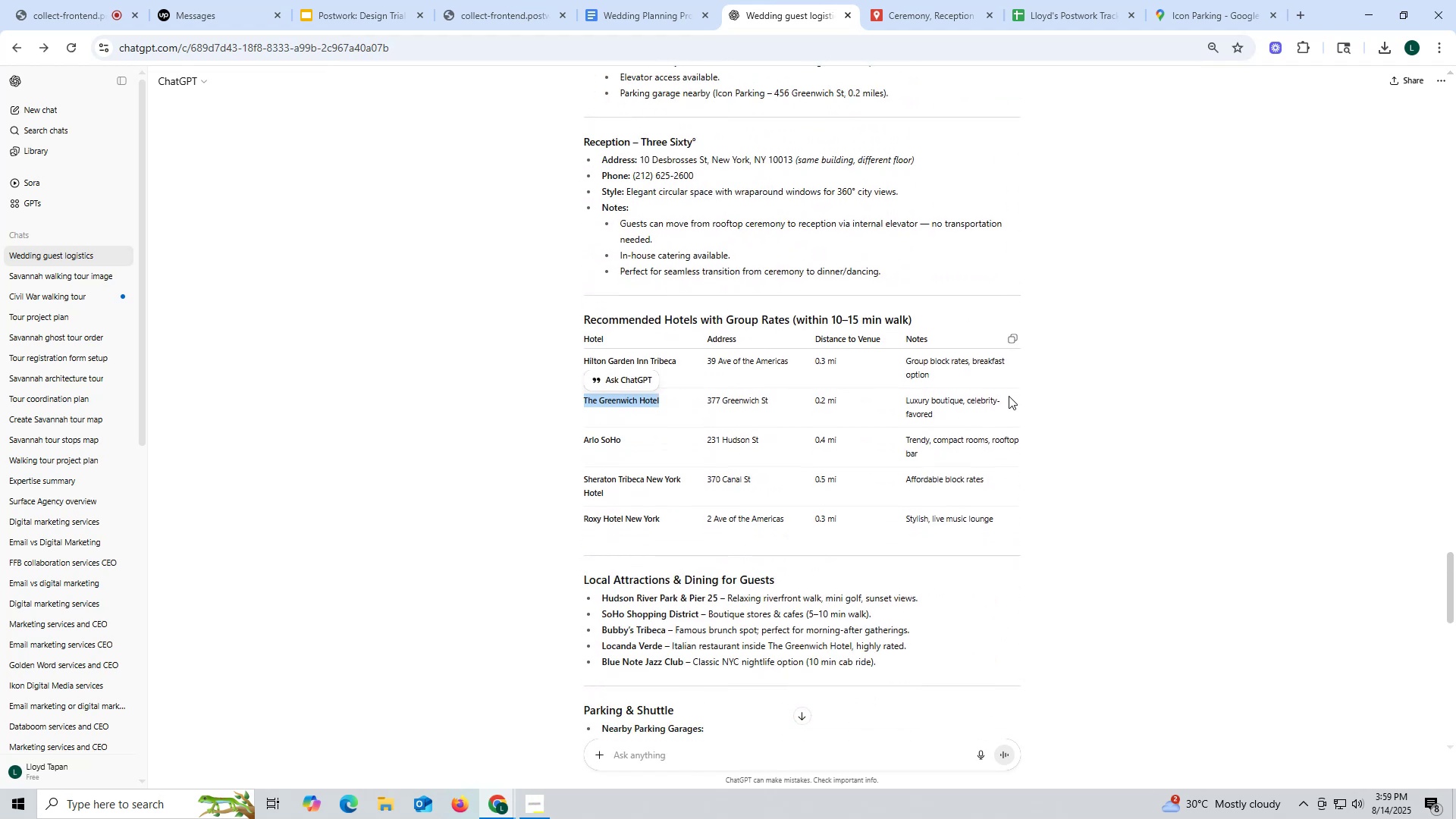 
scroll: coordinate [1003, 412], scroll_direction: up, amount: 3.0
 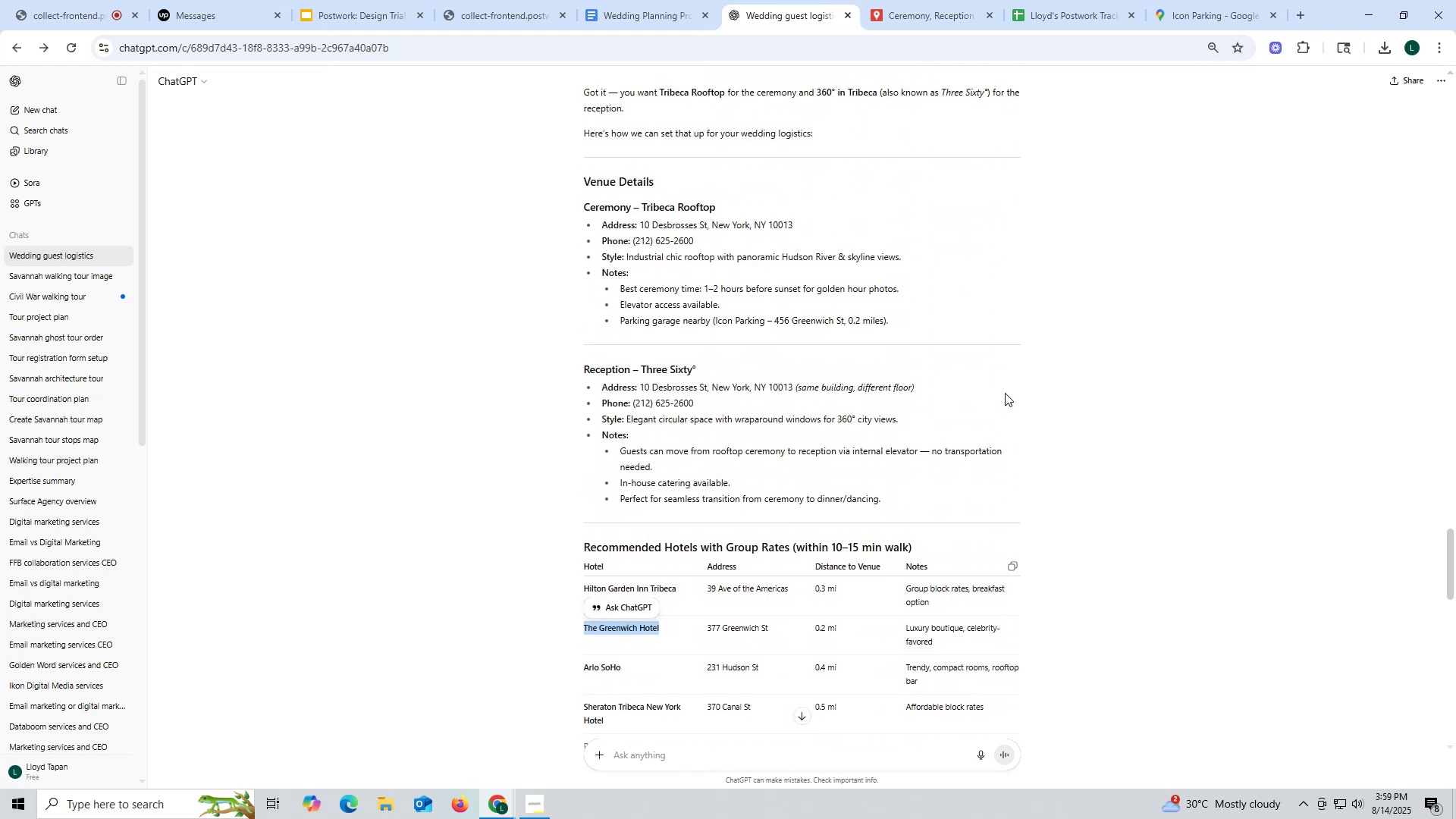 
scroll: coordinate [1066, 338], scroll_direction: down, amount: 6.0
 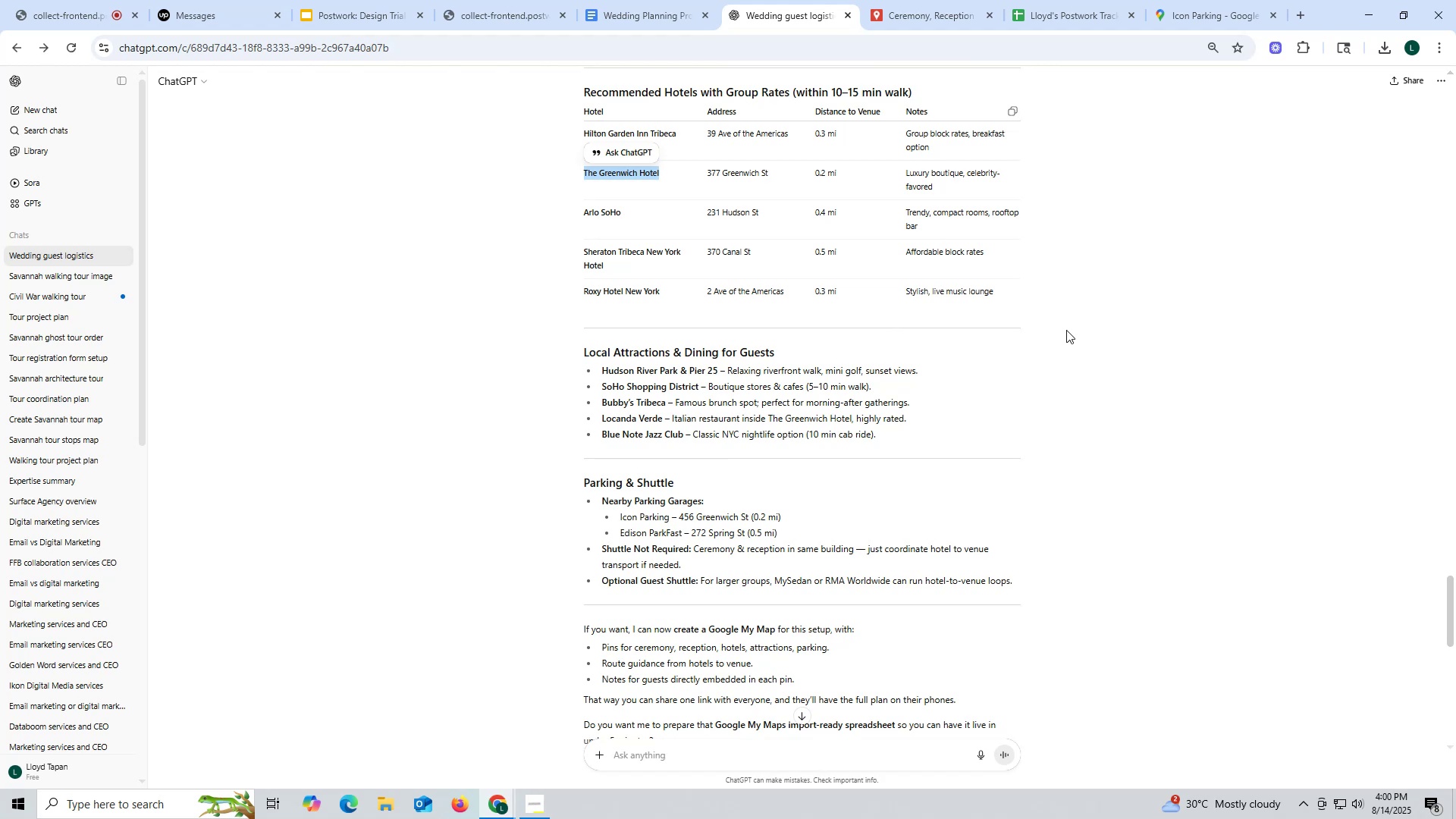 
wait(7.44)
 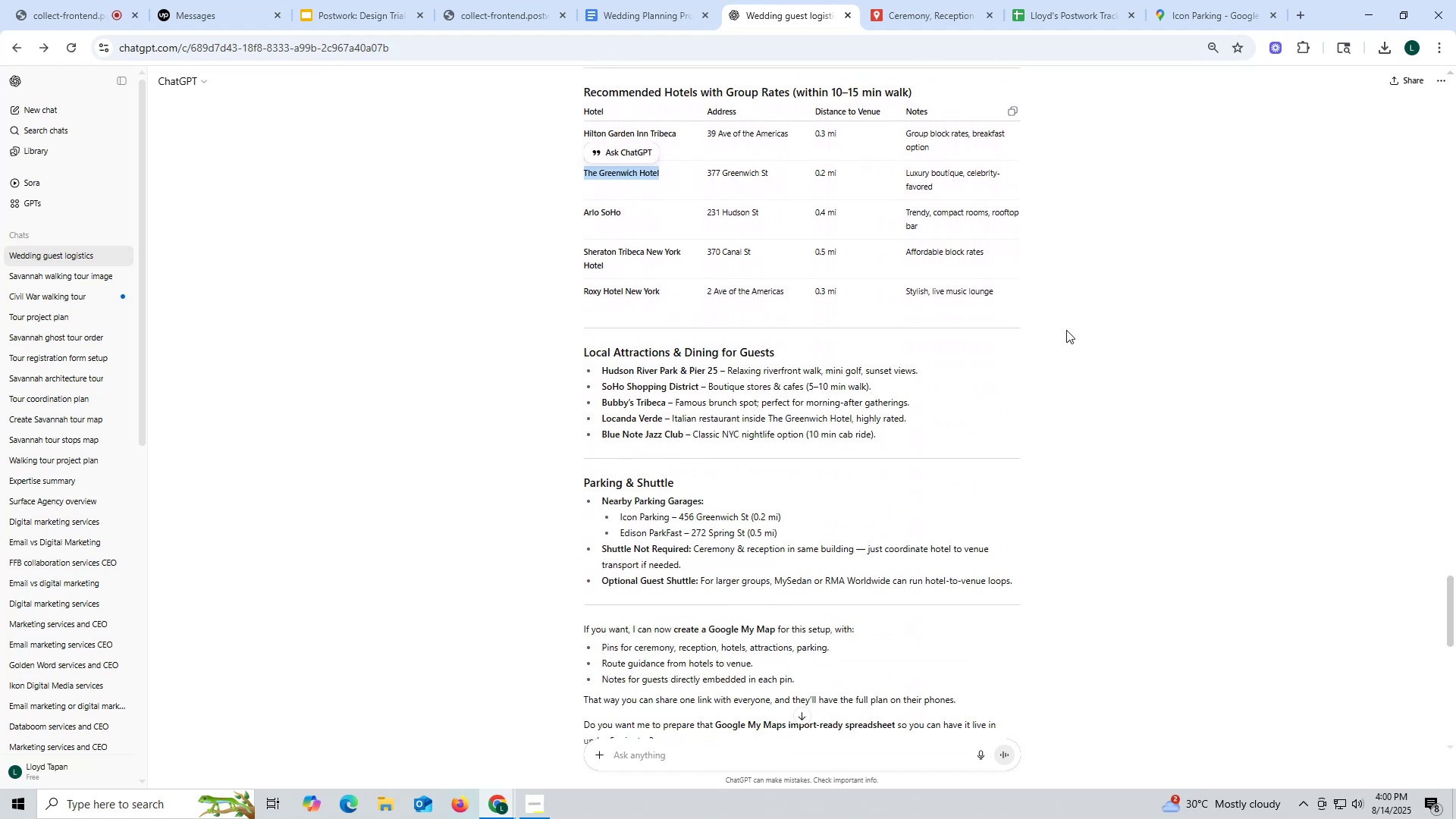 
left_click([912, 17])
 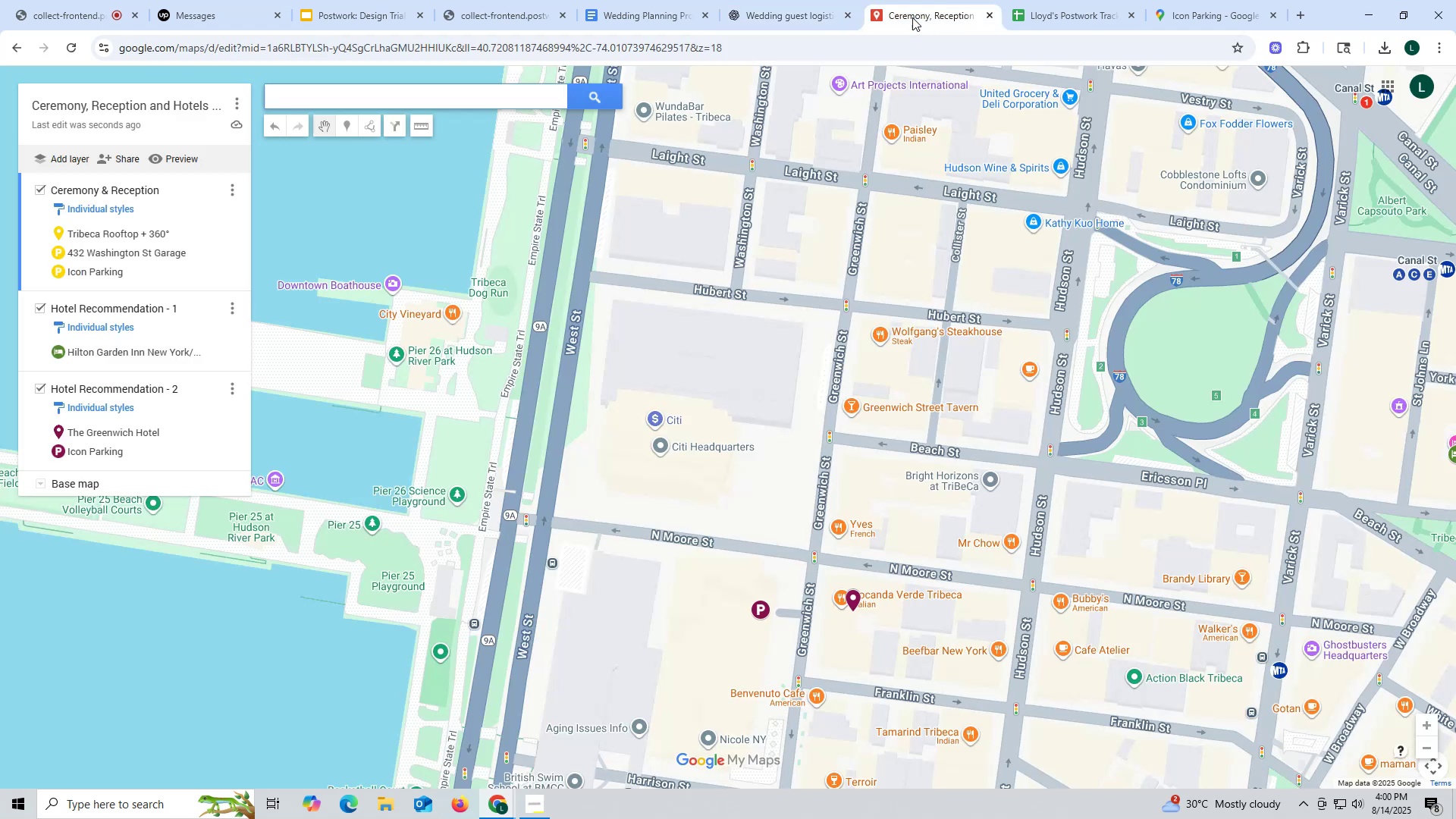 
mouse_move([912, 15])
 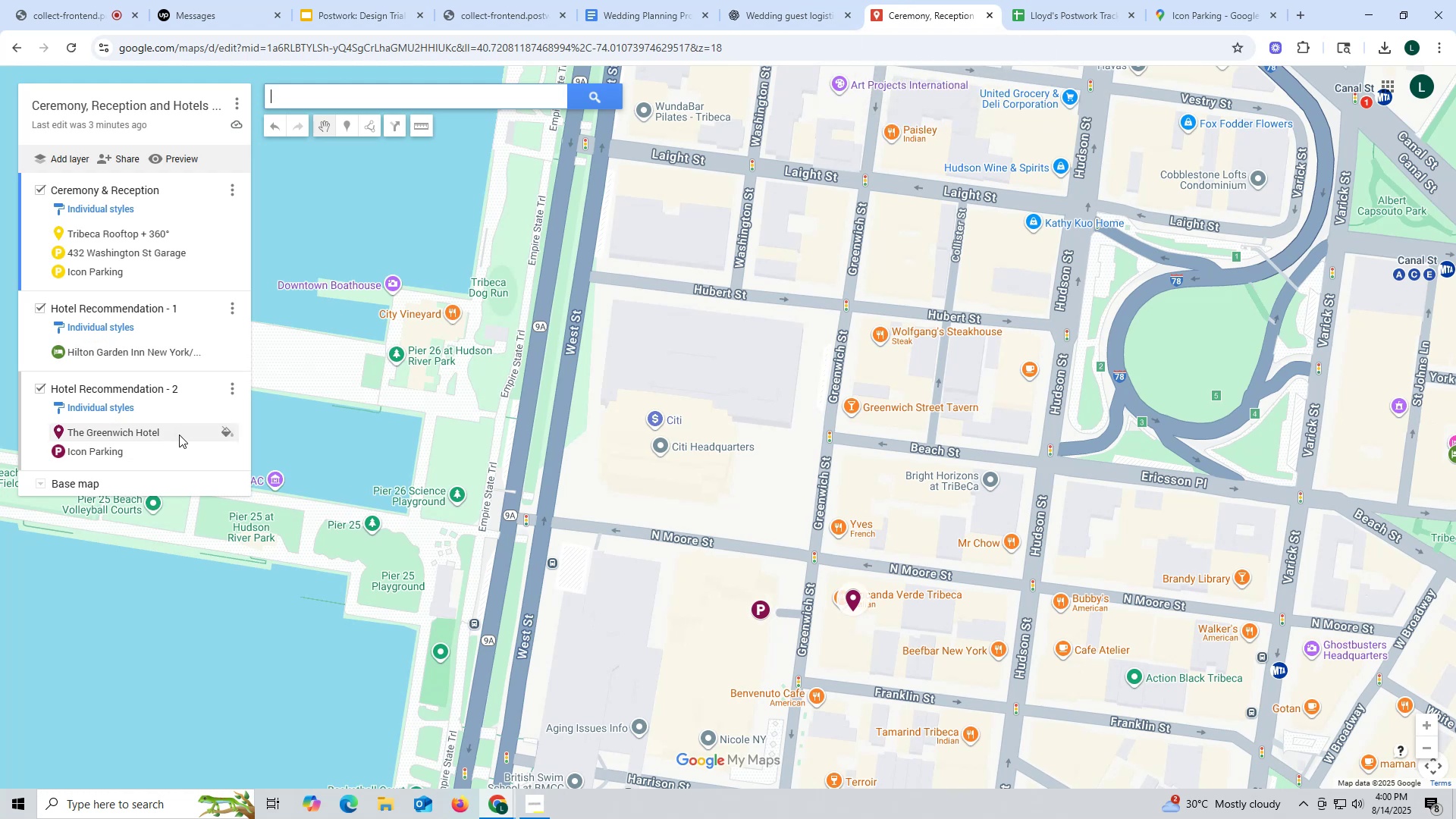 
left_click([229, 431])
 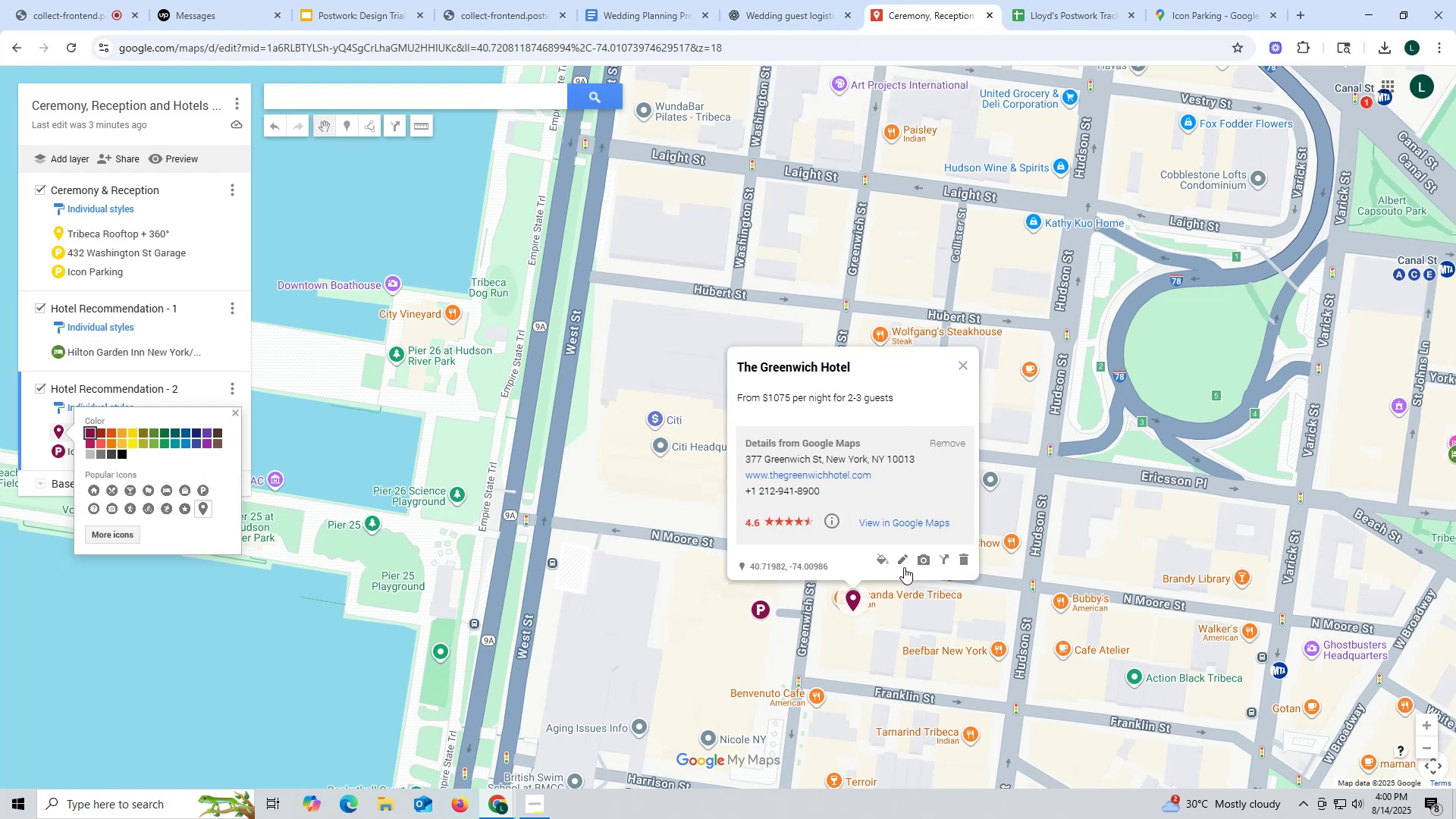 
left_click([886, 563])
 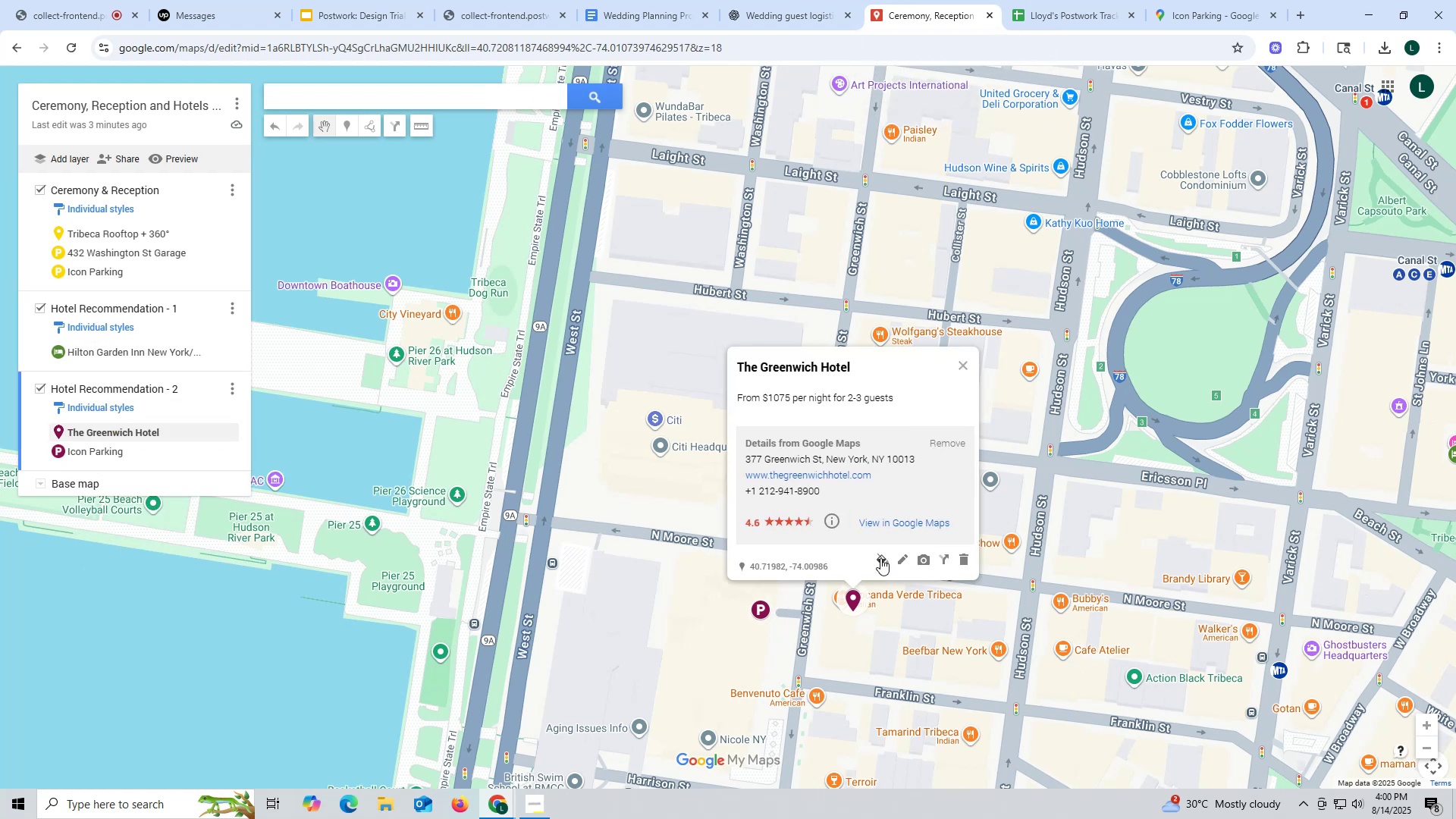 
left_click([882, 560])
 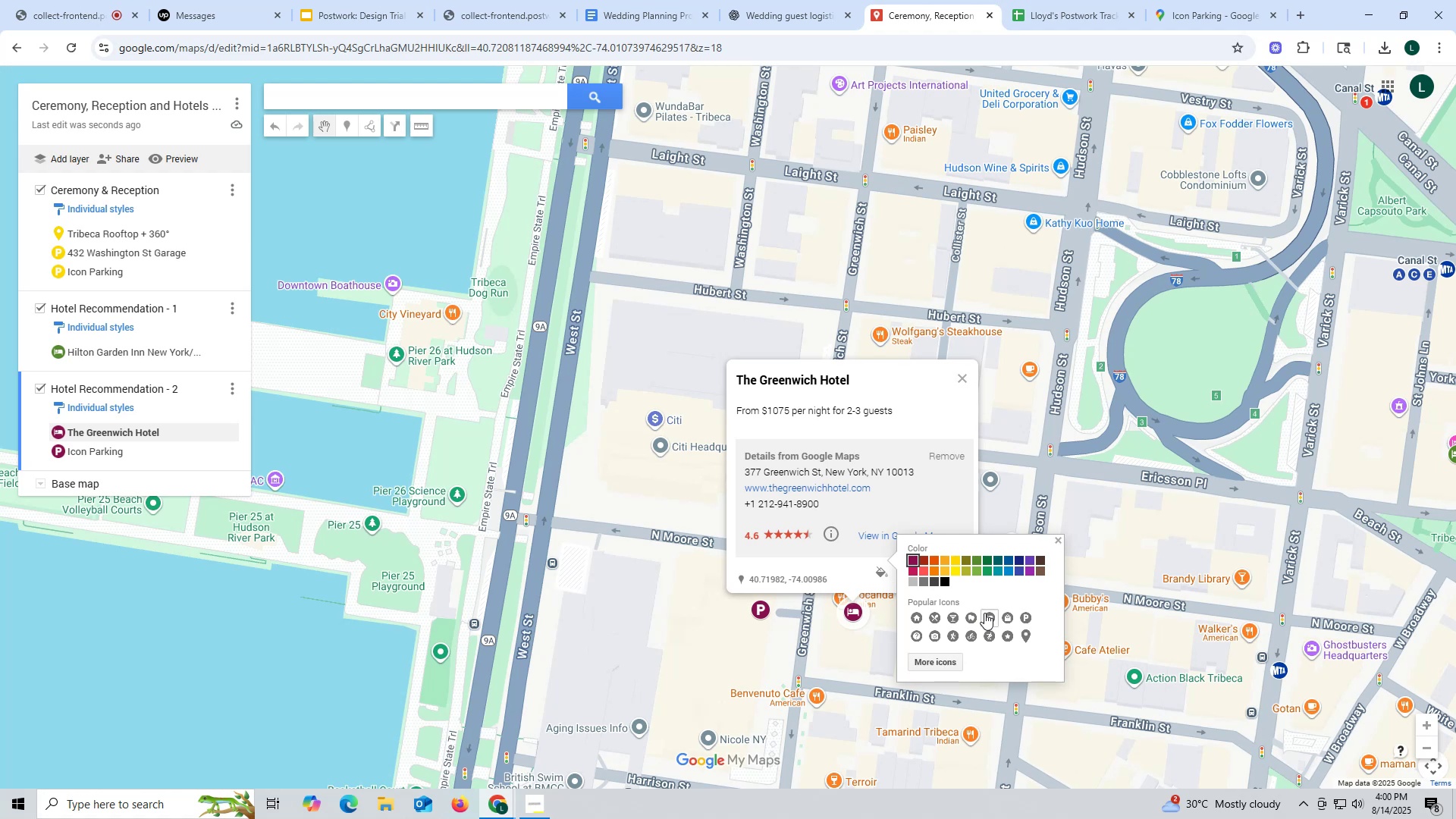 
wait(6.06)
 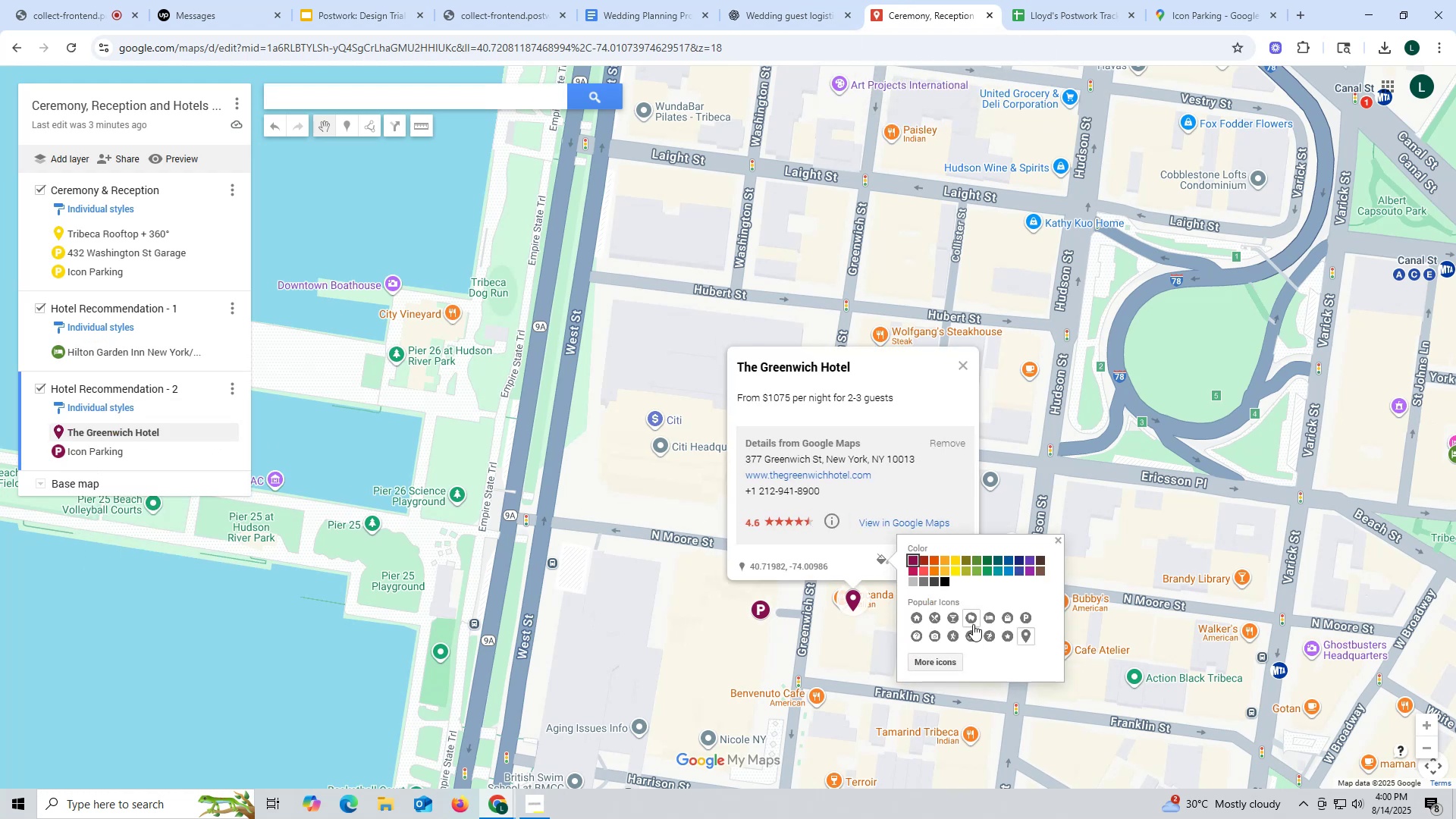 
left_click([963, 382])
 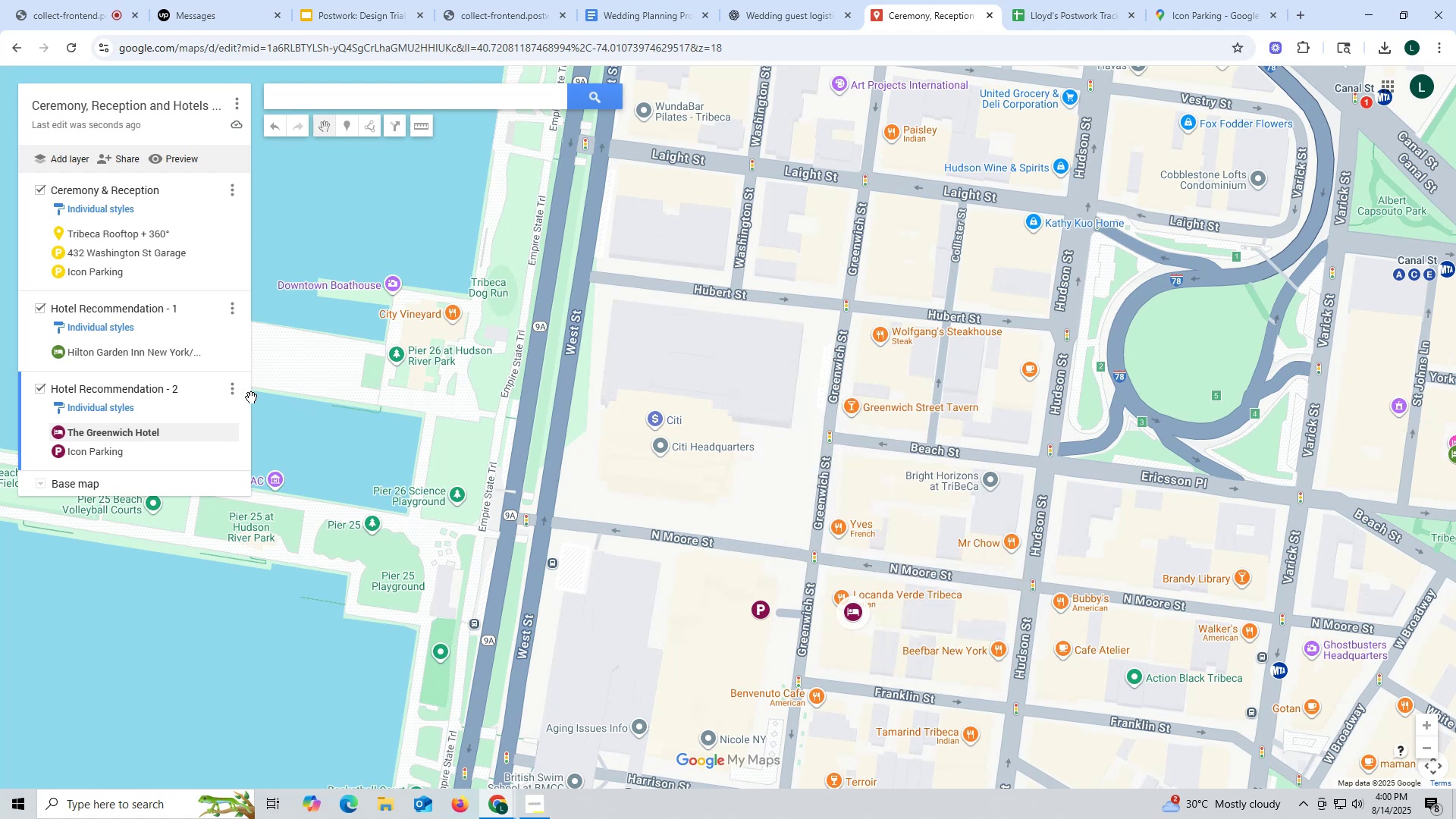 
mouse_move([177, 339])
 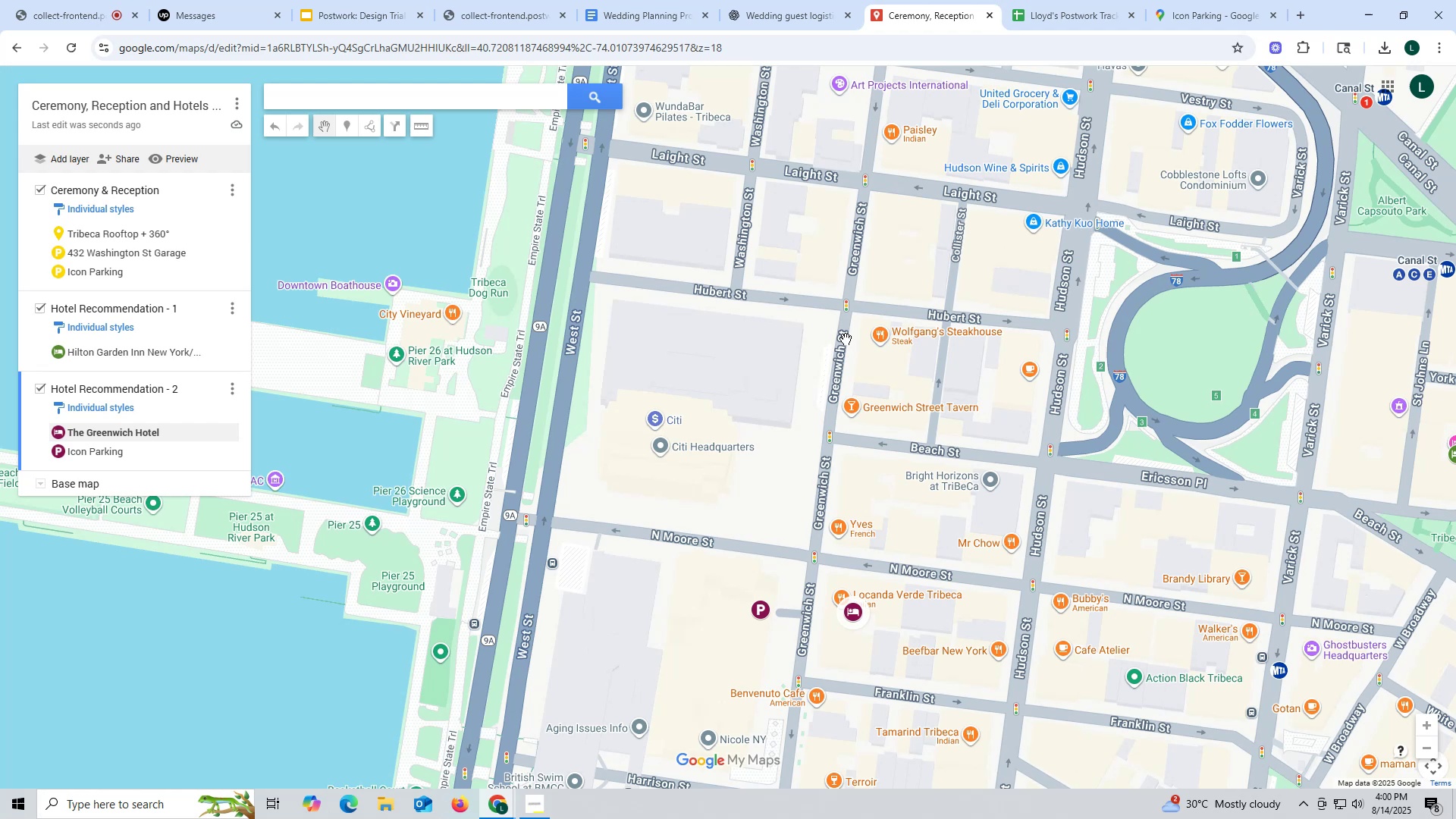 
key(Control+ControlLeft)
 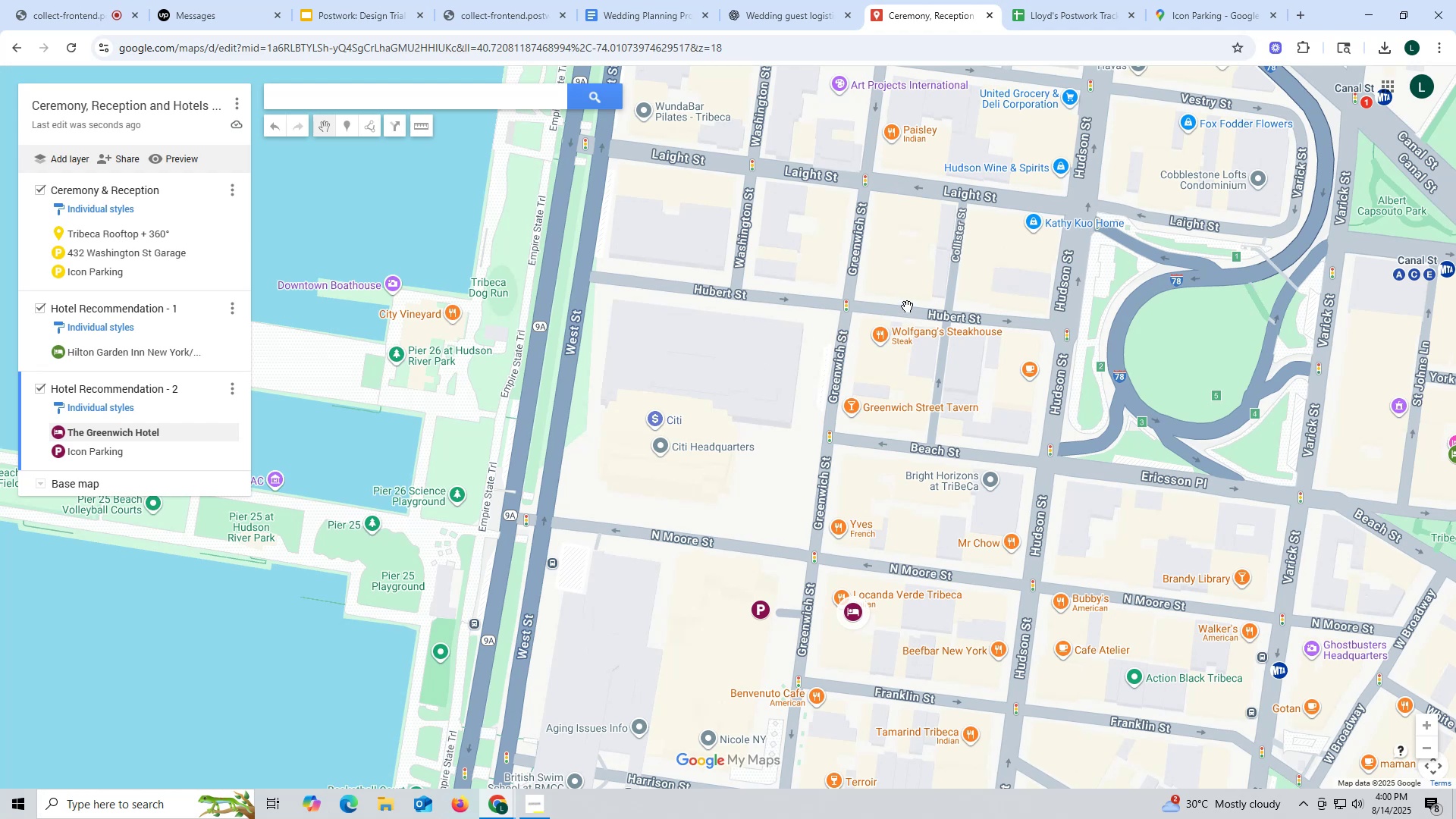 
hold_key(key=ControlLeft, duration=0.32)
scroll: coordinate [907, 306], scroll_direction: down, amount: 1.0
 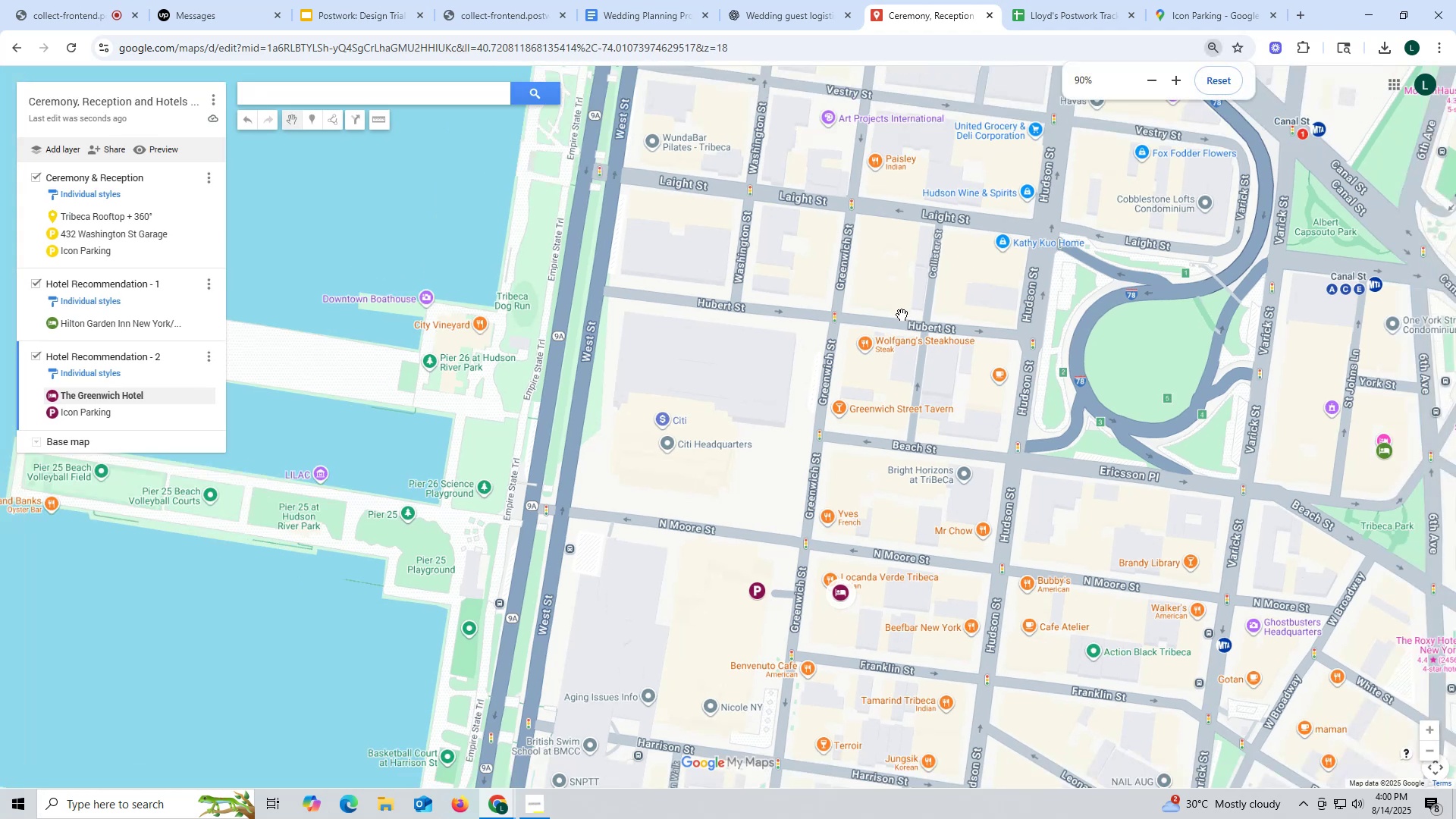 
hold_key(key=ControlLeft, duration=0.32)
scroll: coordinate [902, 315], scroll_direction: down, amount: 2.0
 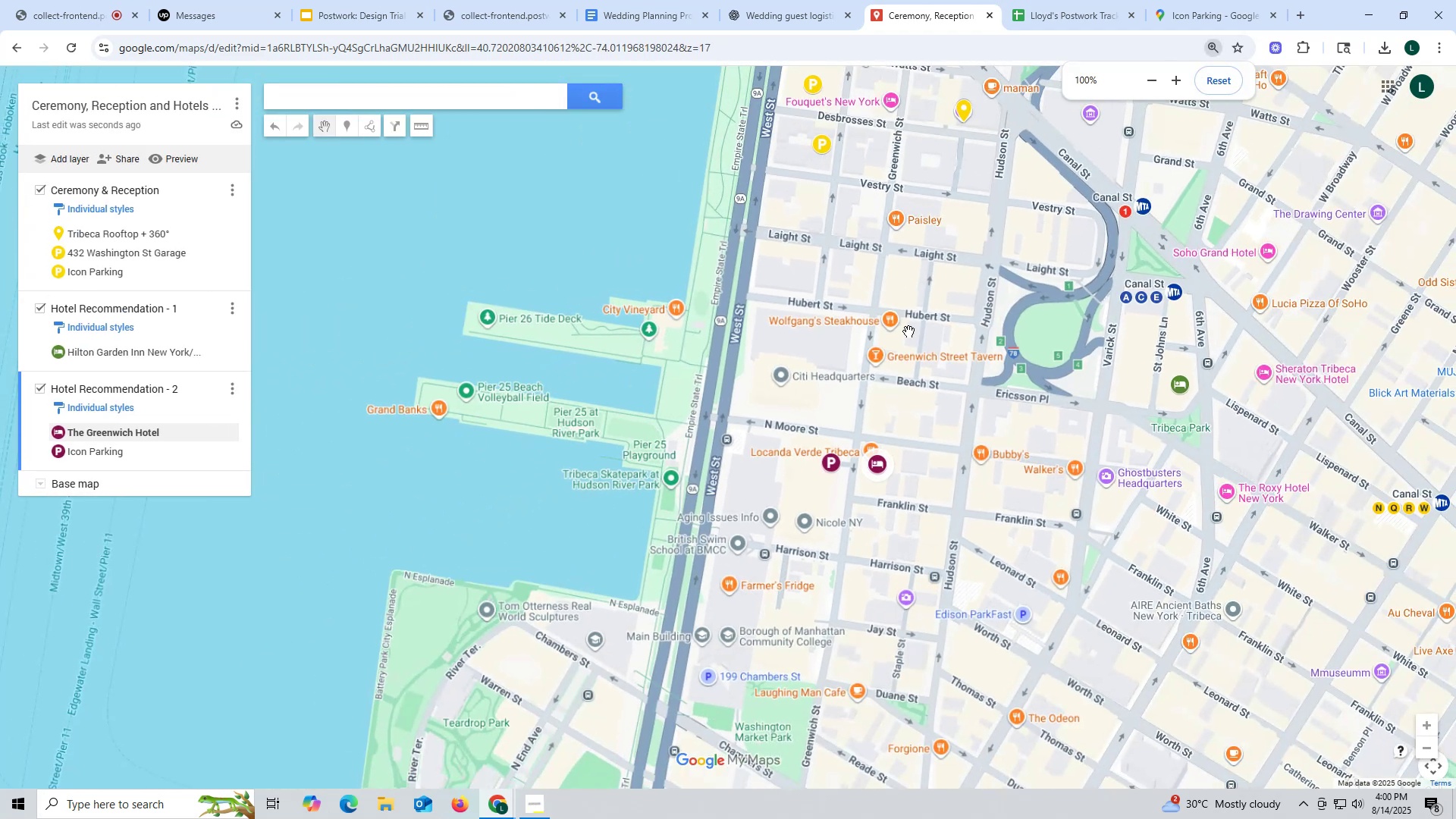 
left_click_drag(start_coordinate=[957, 428], to_coordinate=[799, 315])
 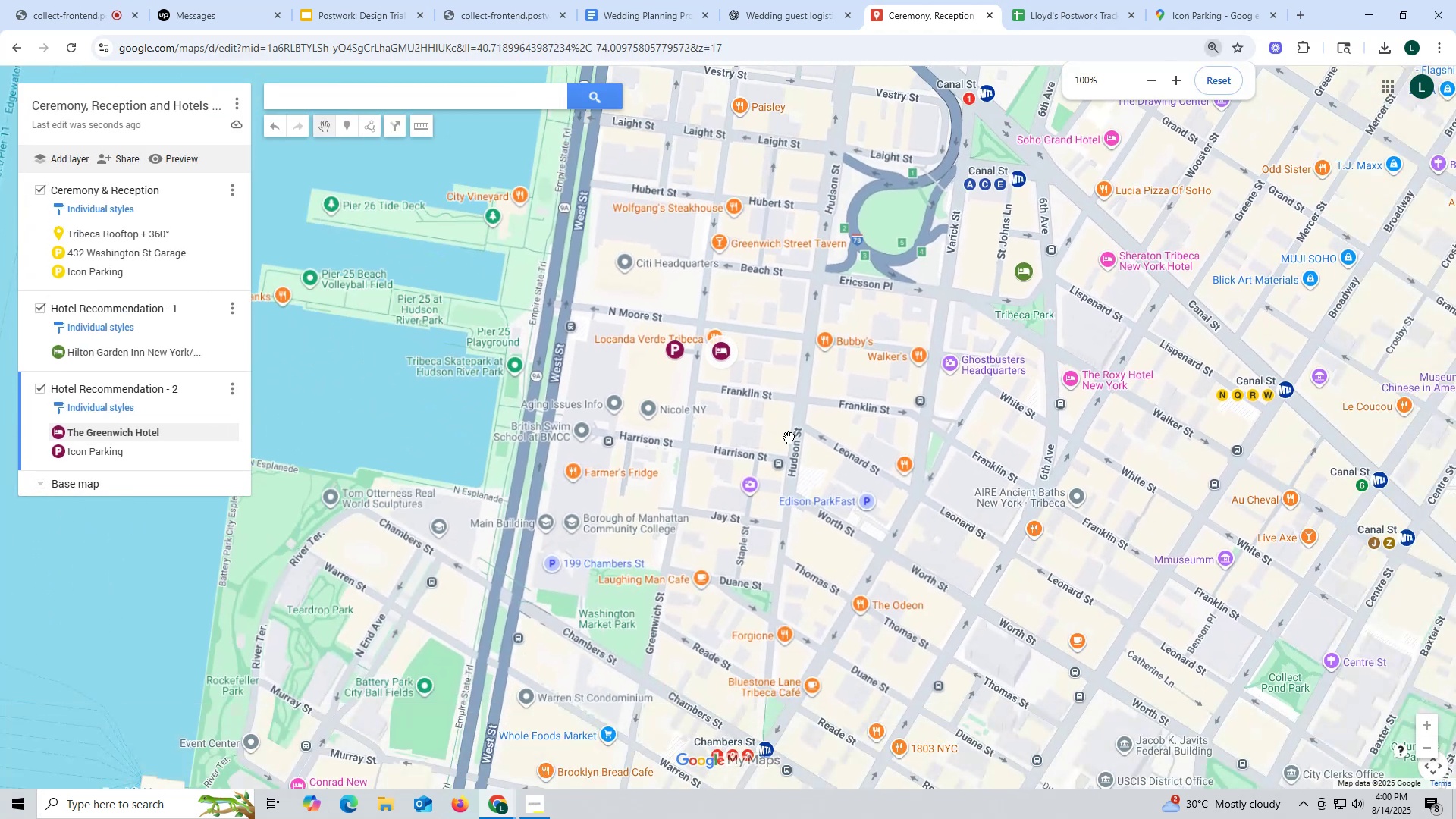 
left_click_drag(start_coordinate=[782, 425], to_coordinate=[695, 554])
 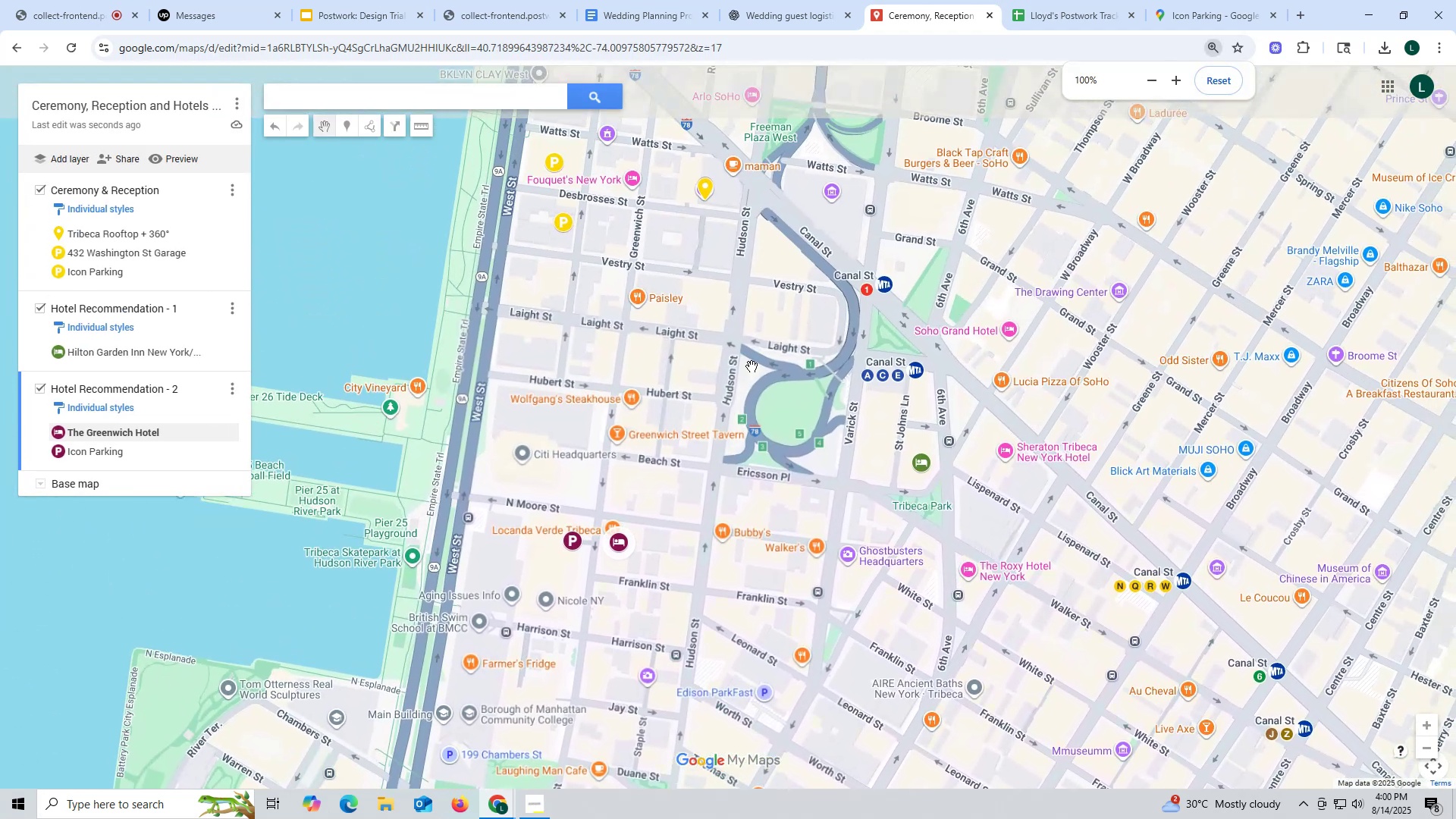 
left_click_drag(start_coordinate=[758, 334], to_coordinate=[739, 447])
 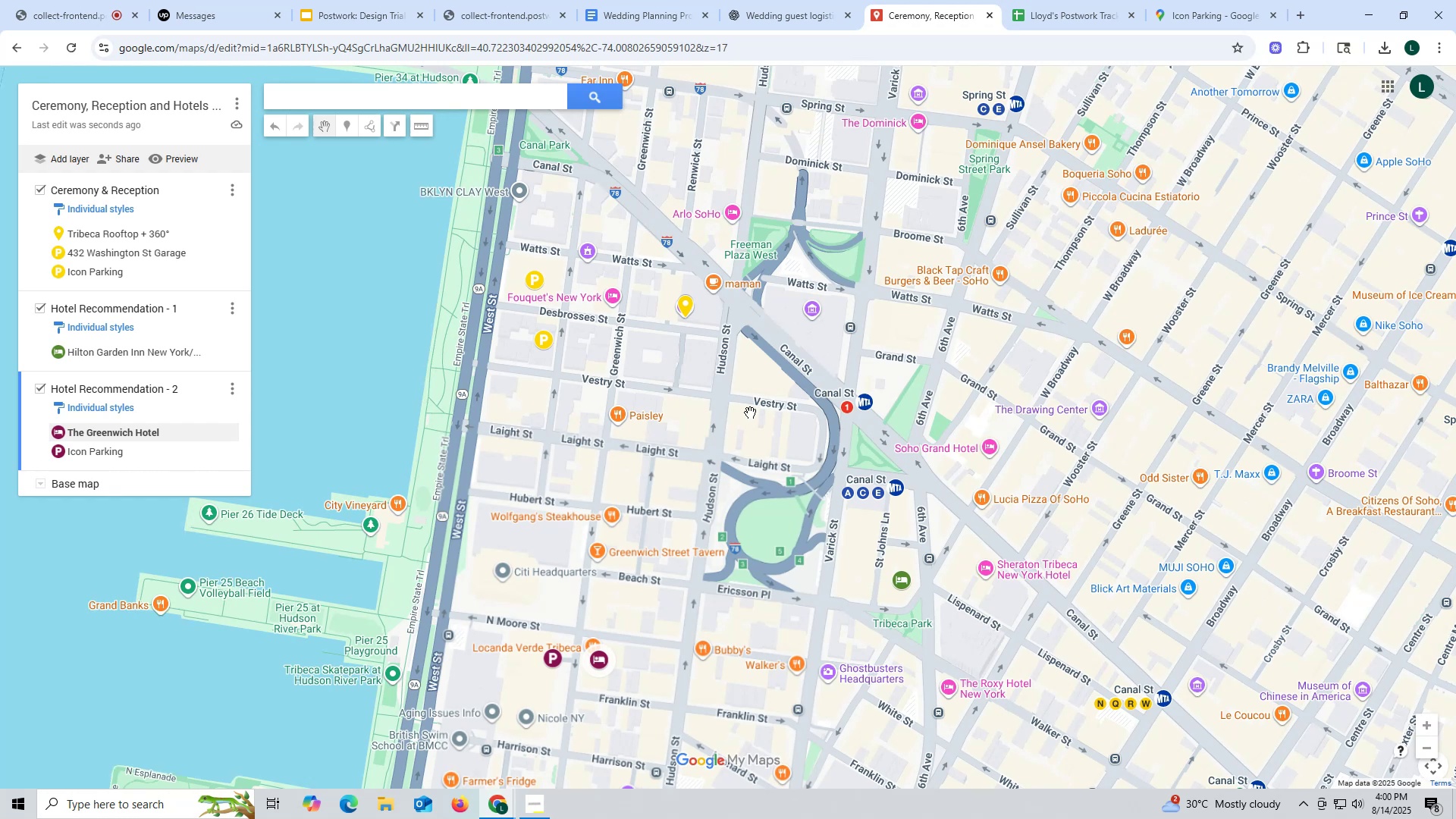 
wait(10.09)
 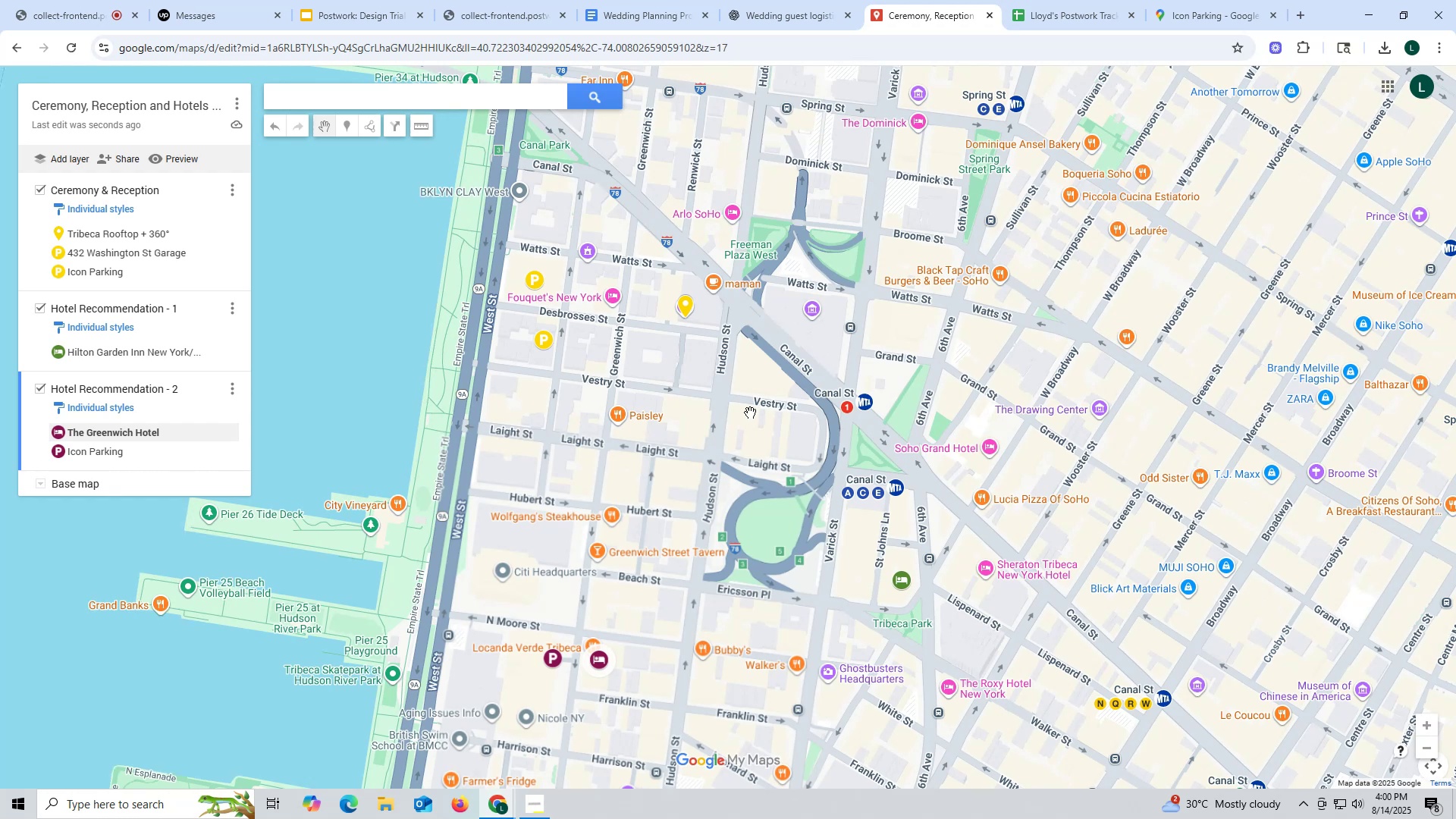 
left_click([1208, 11])
 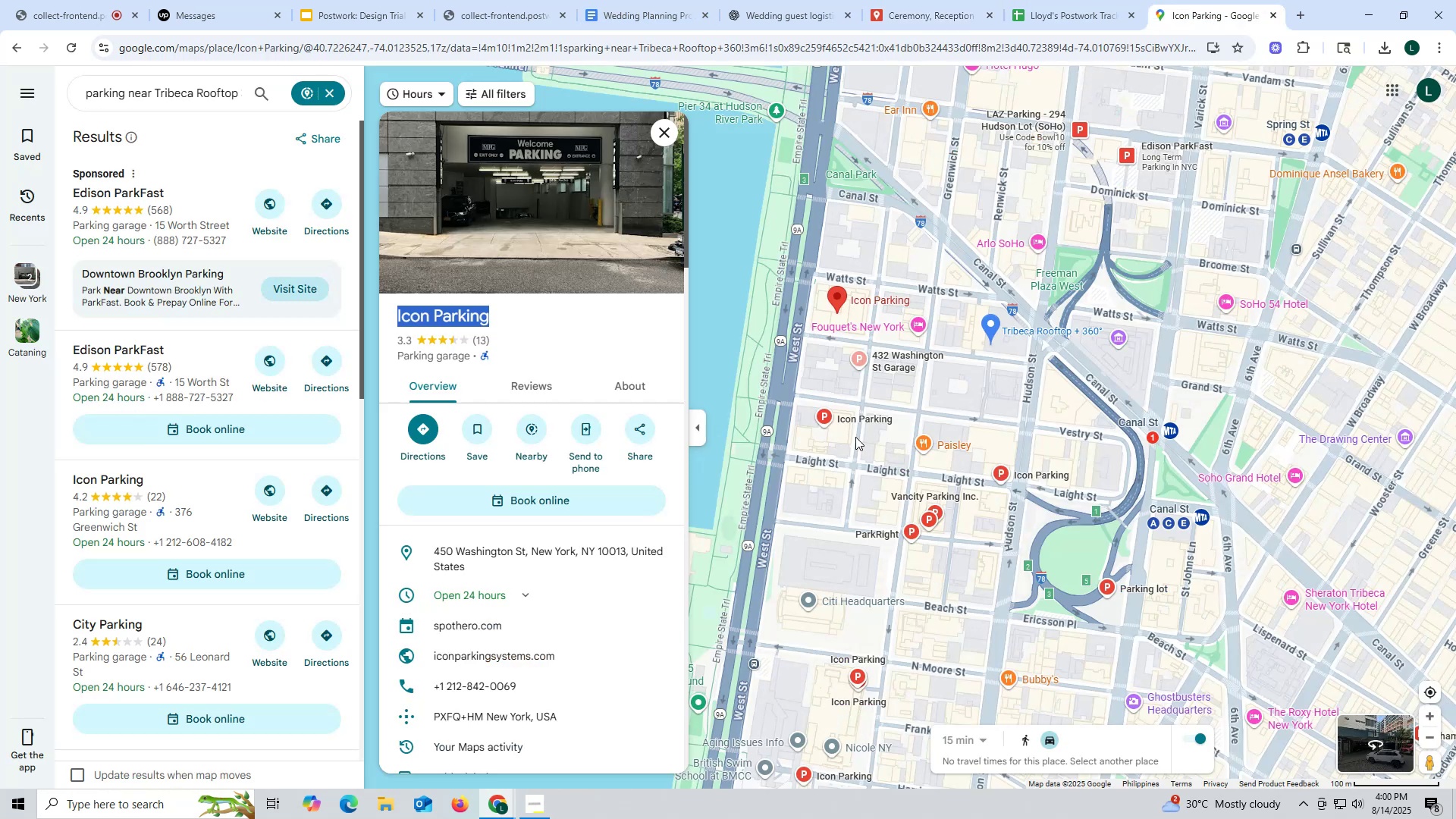 
left_click([825, 419])
 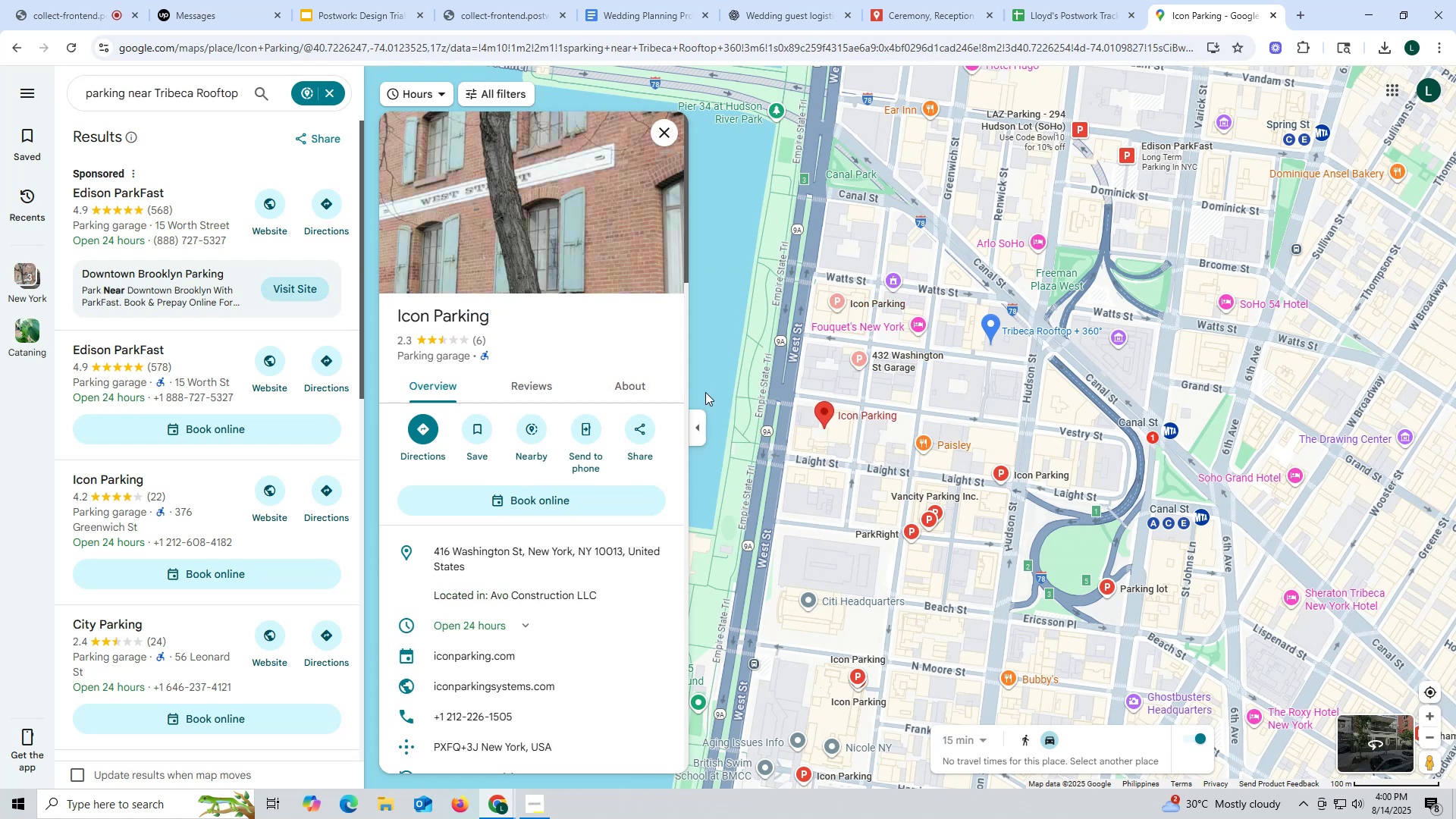 
mouse_move([554, 259])
 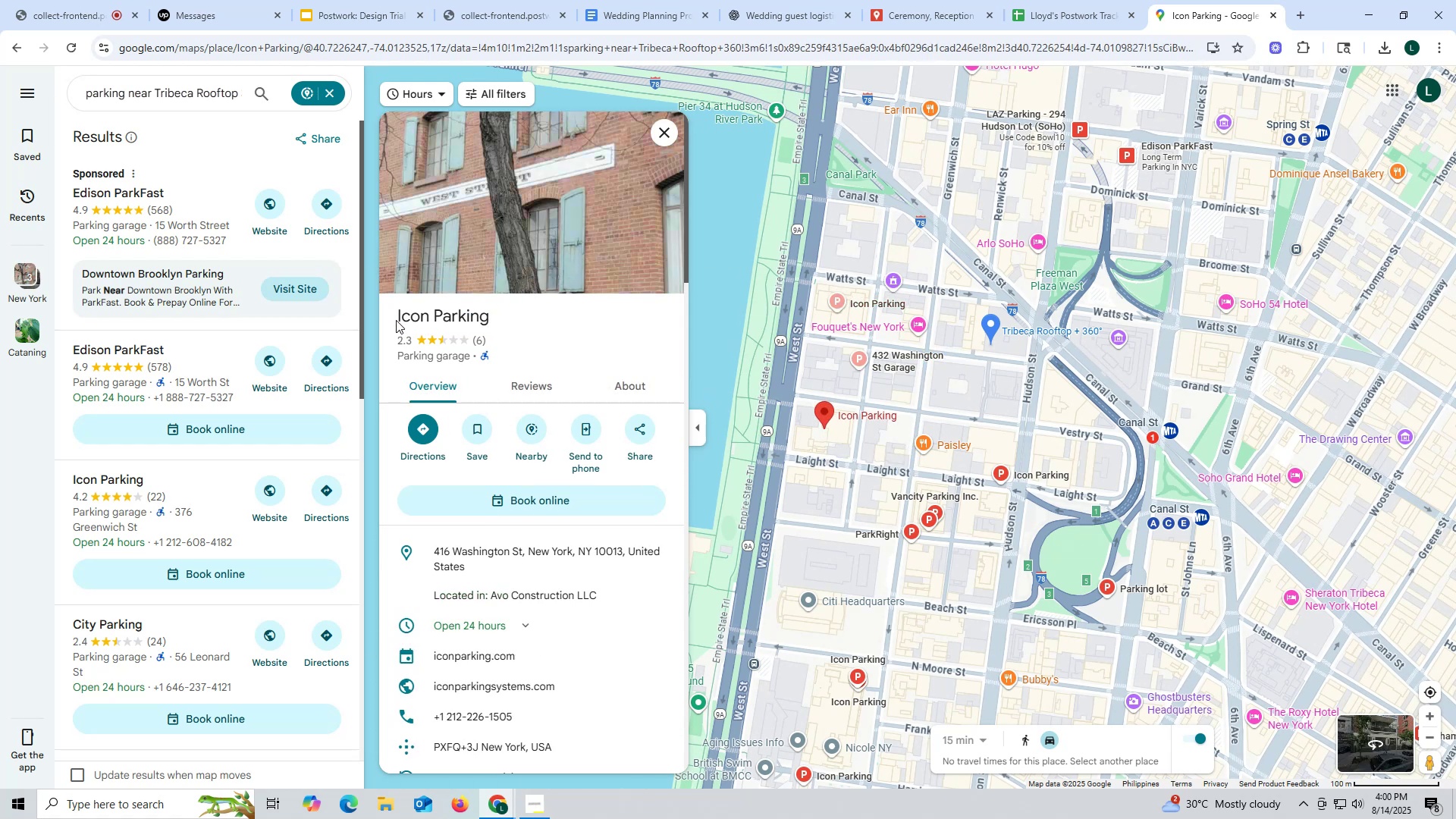 
left_click_drag(start_coordinate=[395, 314], to_coordinate=[497, 314])
 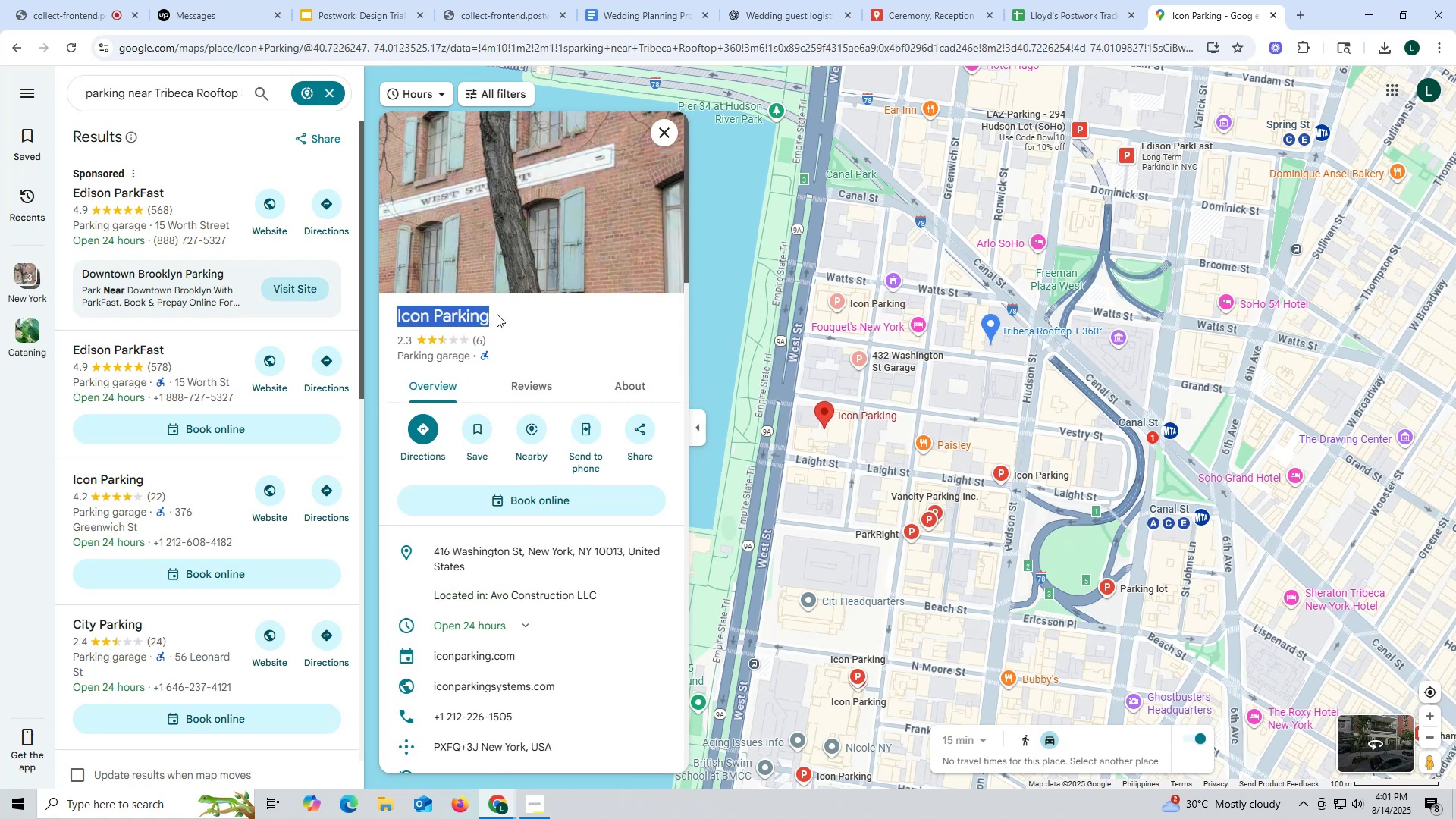 
key(Control+ControlLeft)
 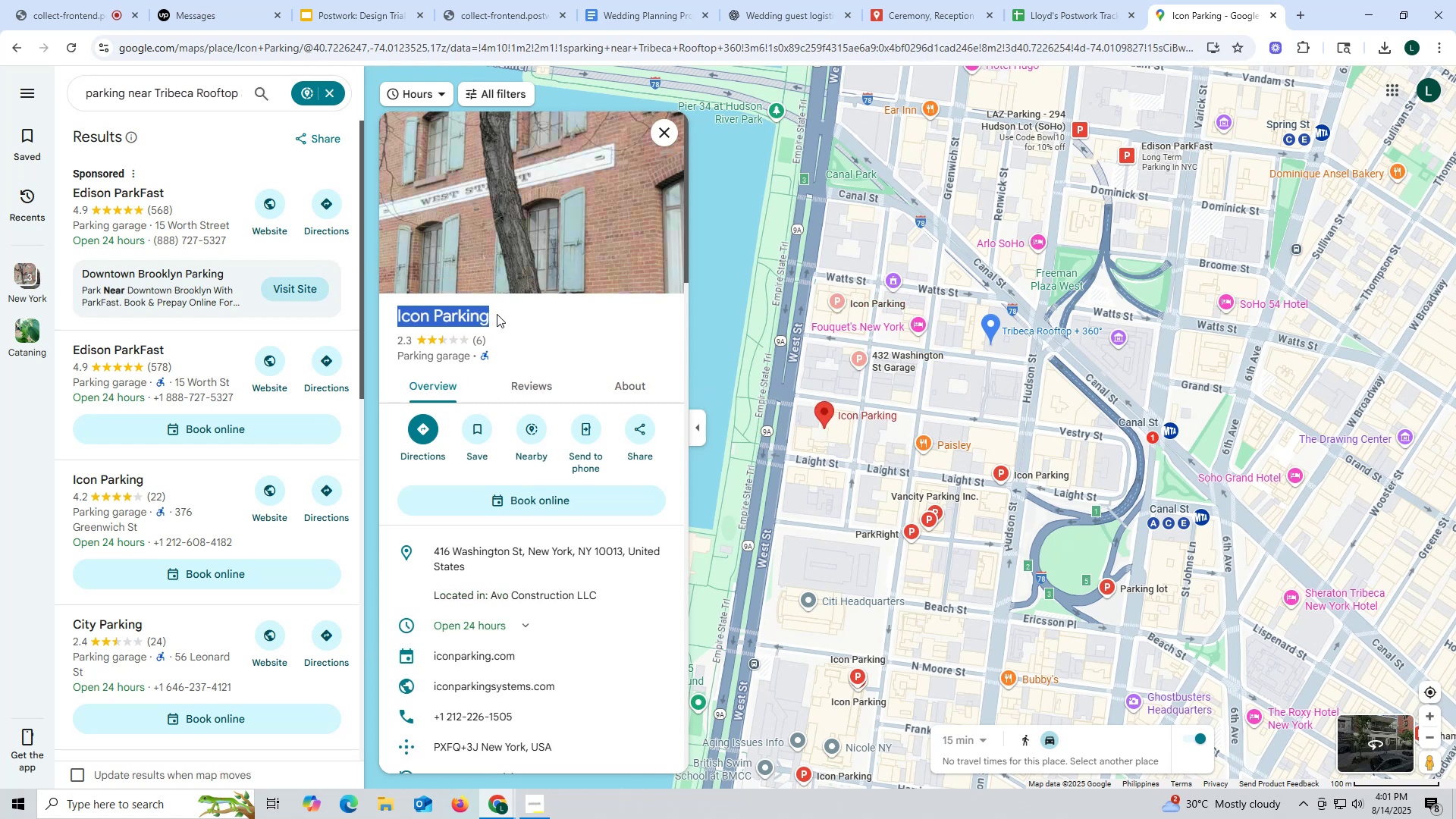 
key(Control+C)
 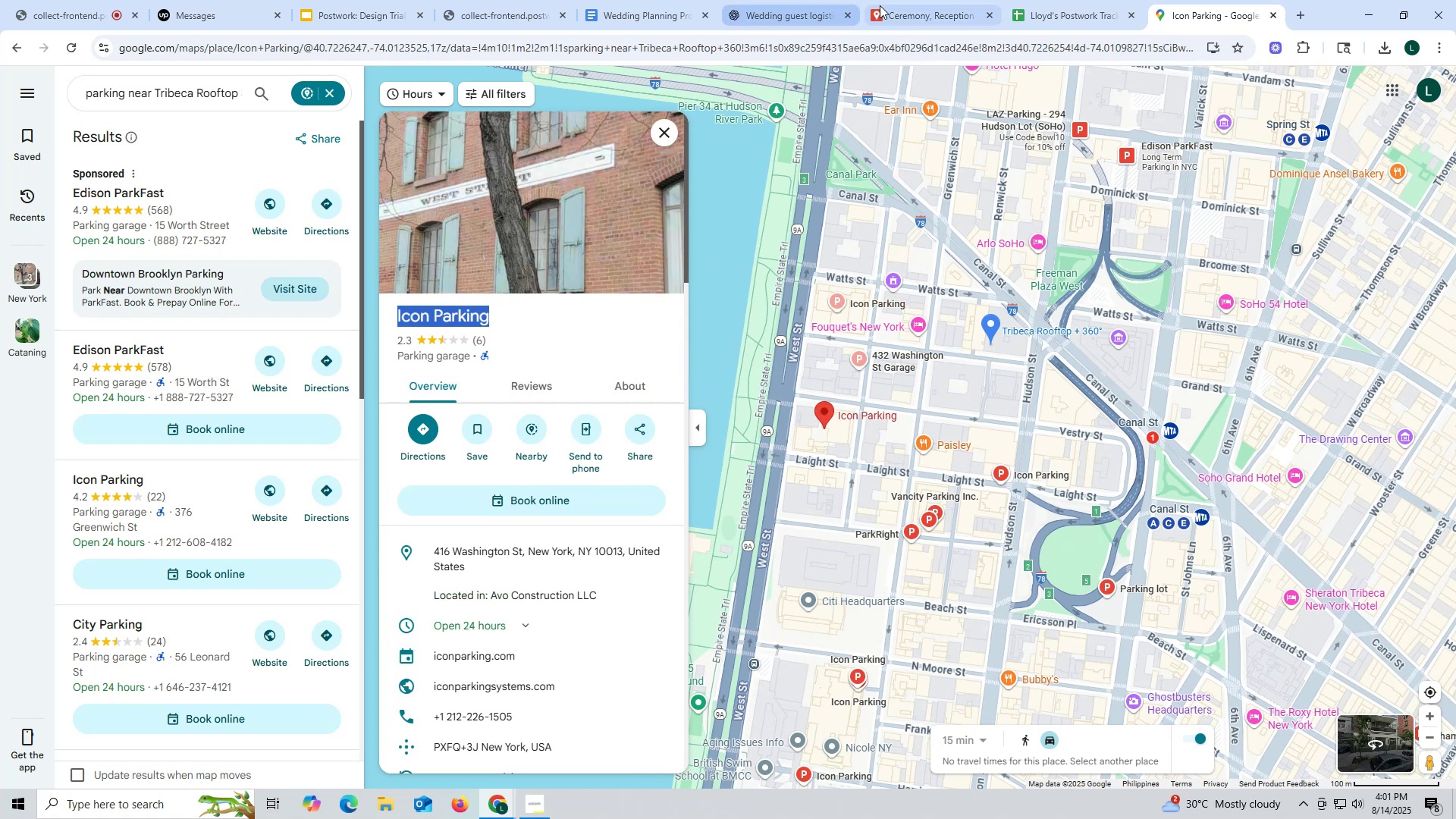 
left_click([928, 13])
 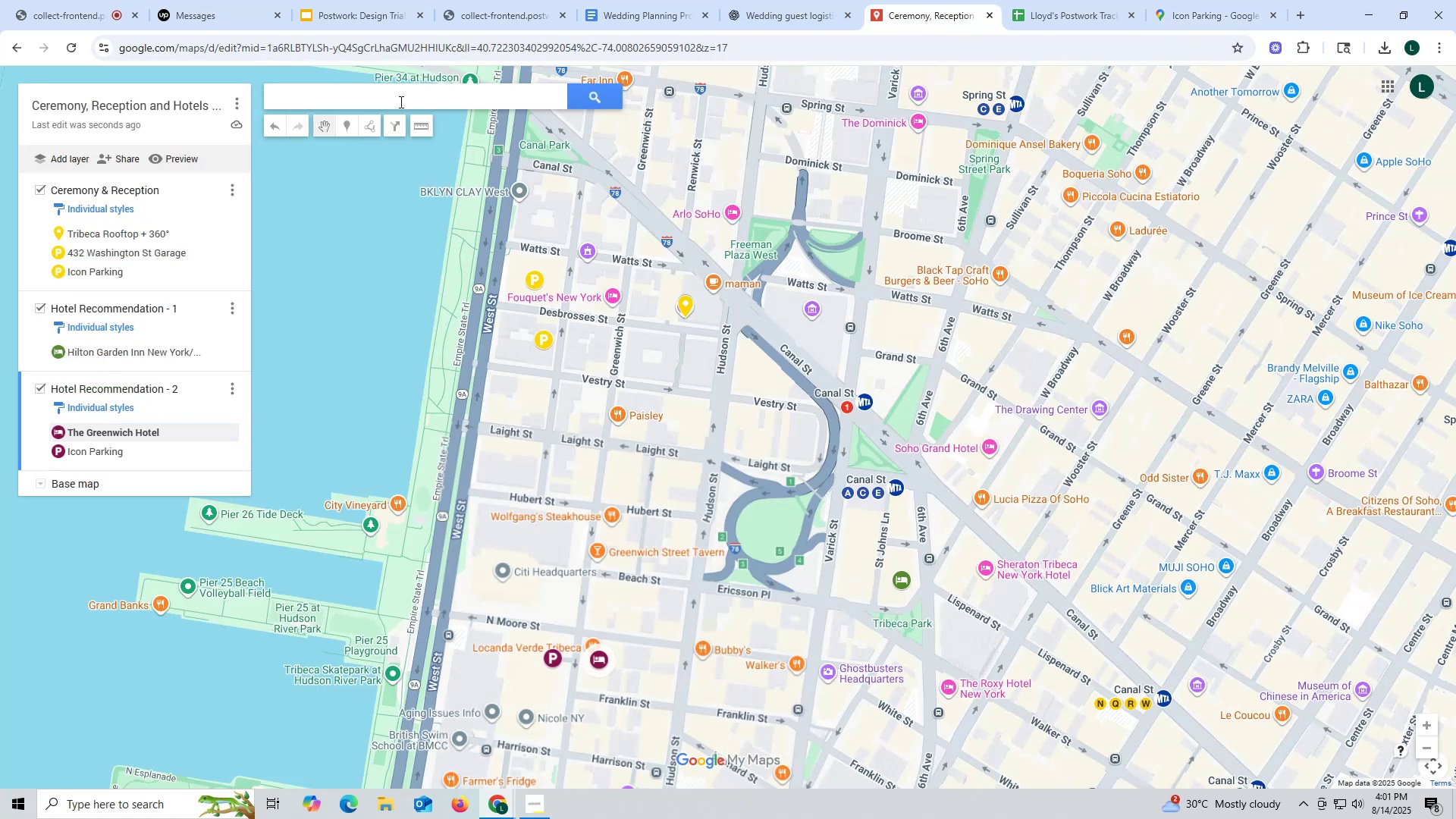 
left_click([400, 102])
 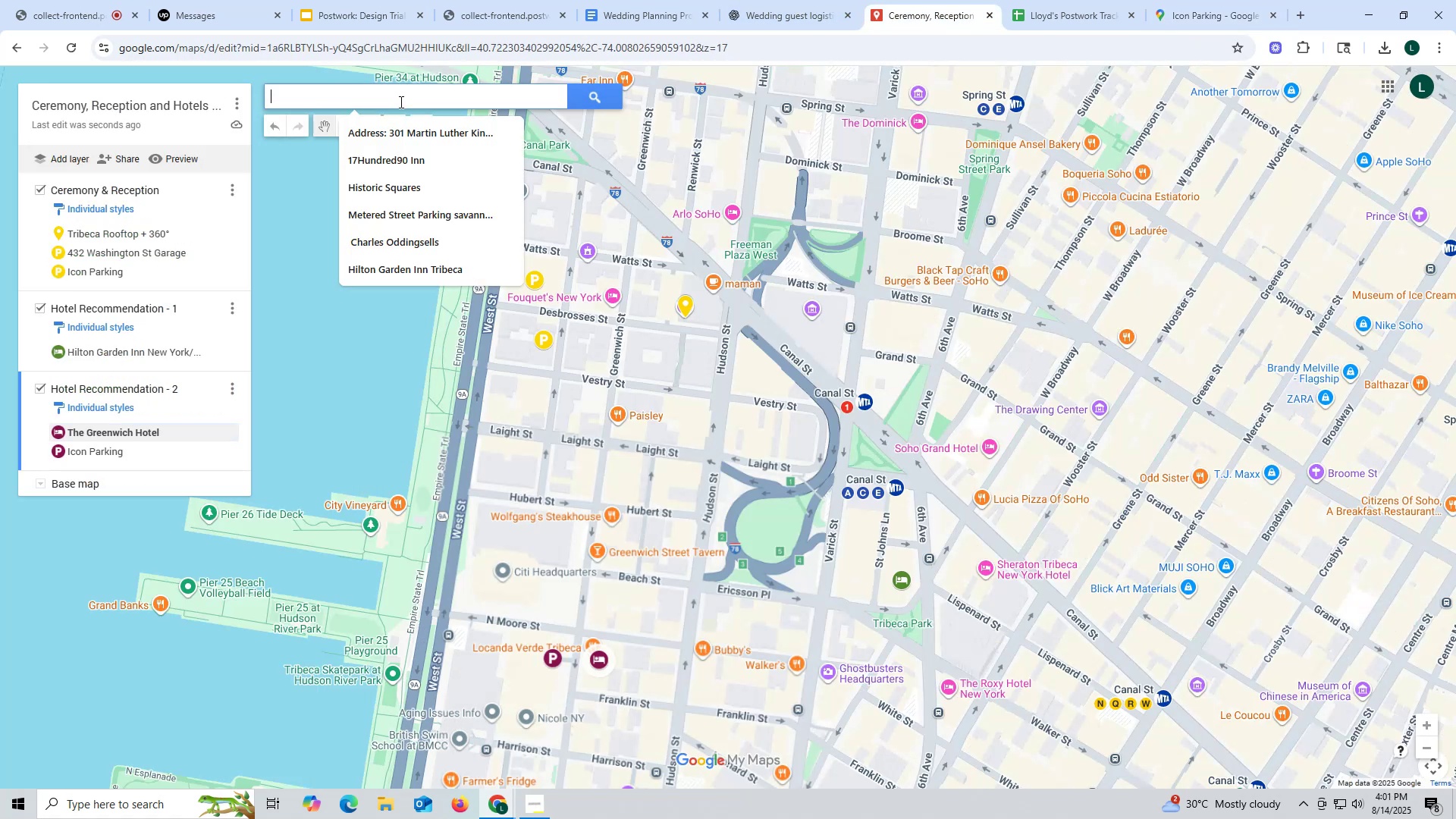 
key(Control+ControlLeft)
 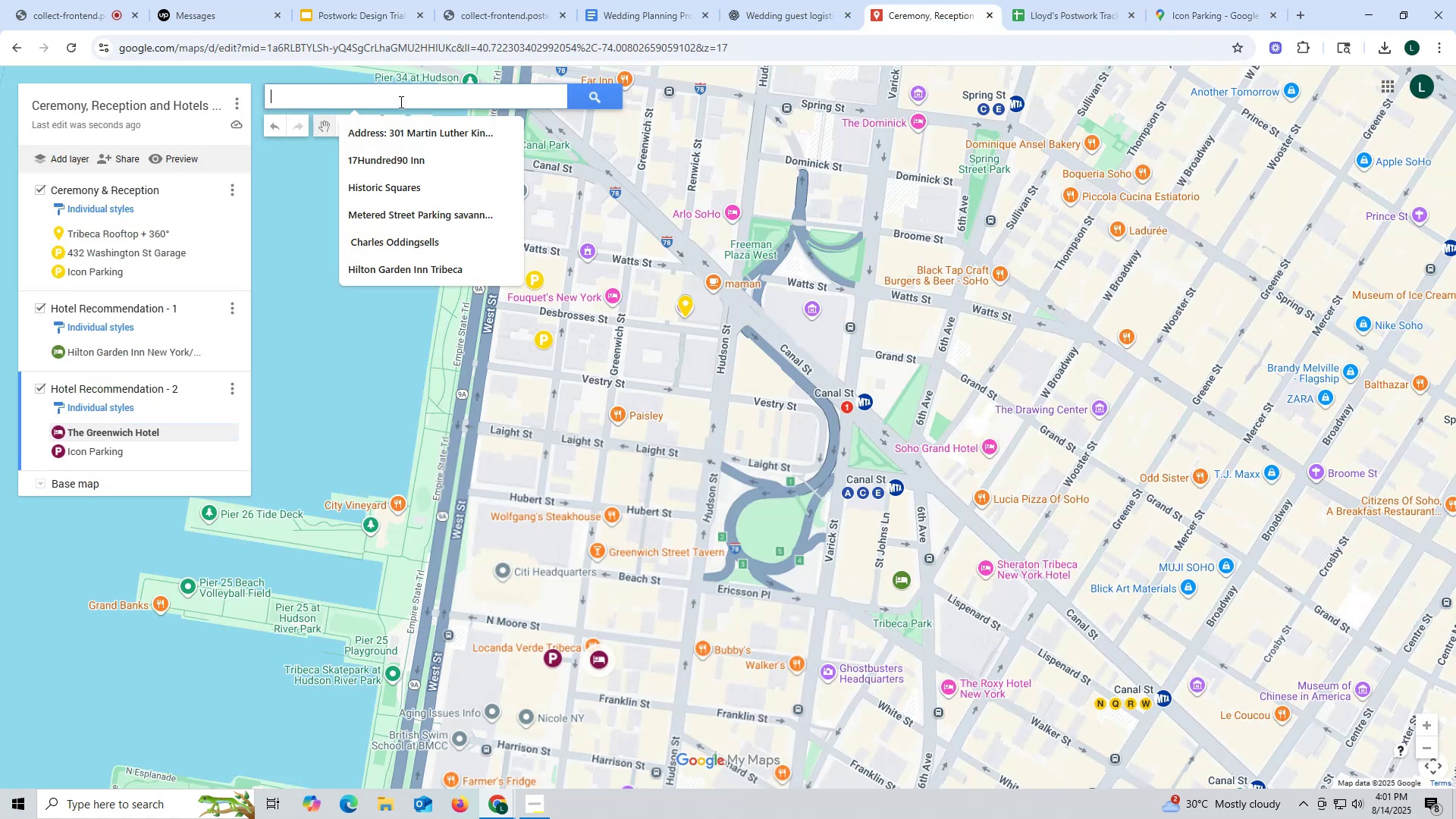 
key(Control+V)
 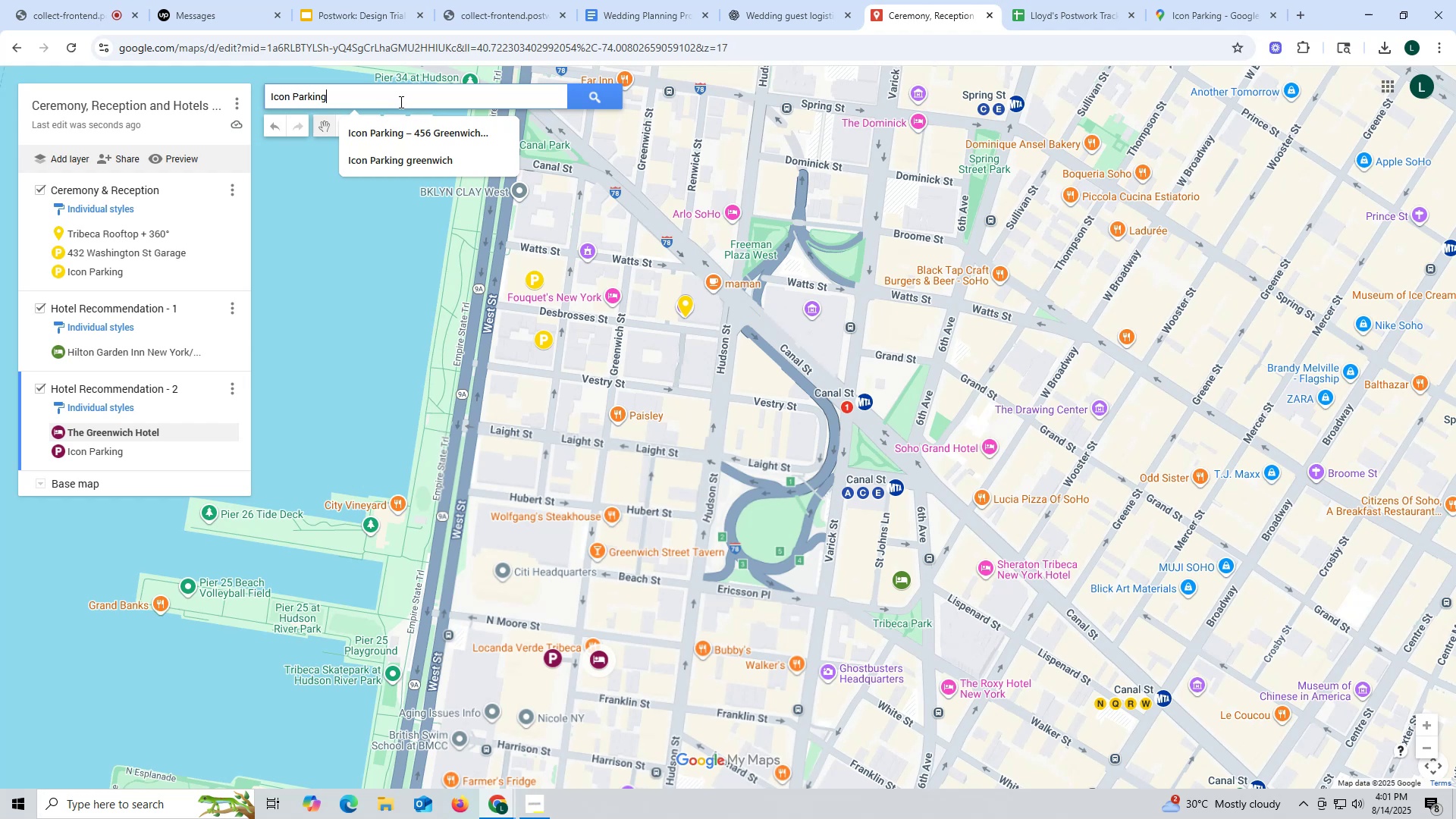 
type( 416)
 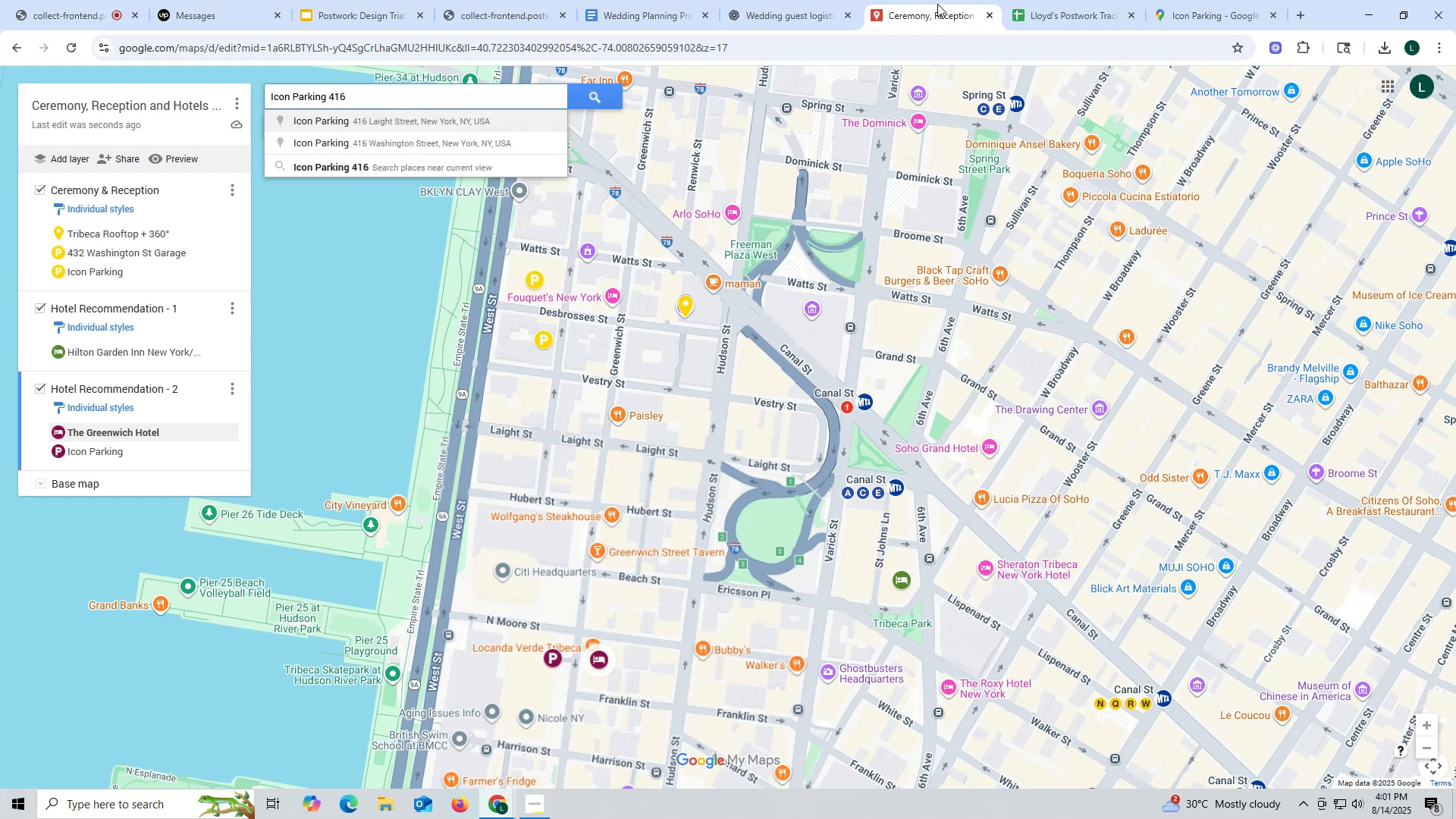 
left_click([1207, 19])
 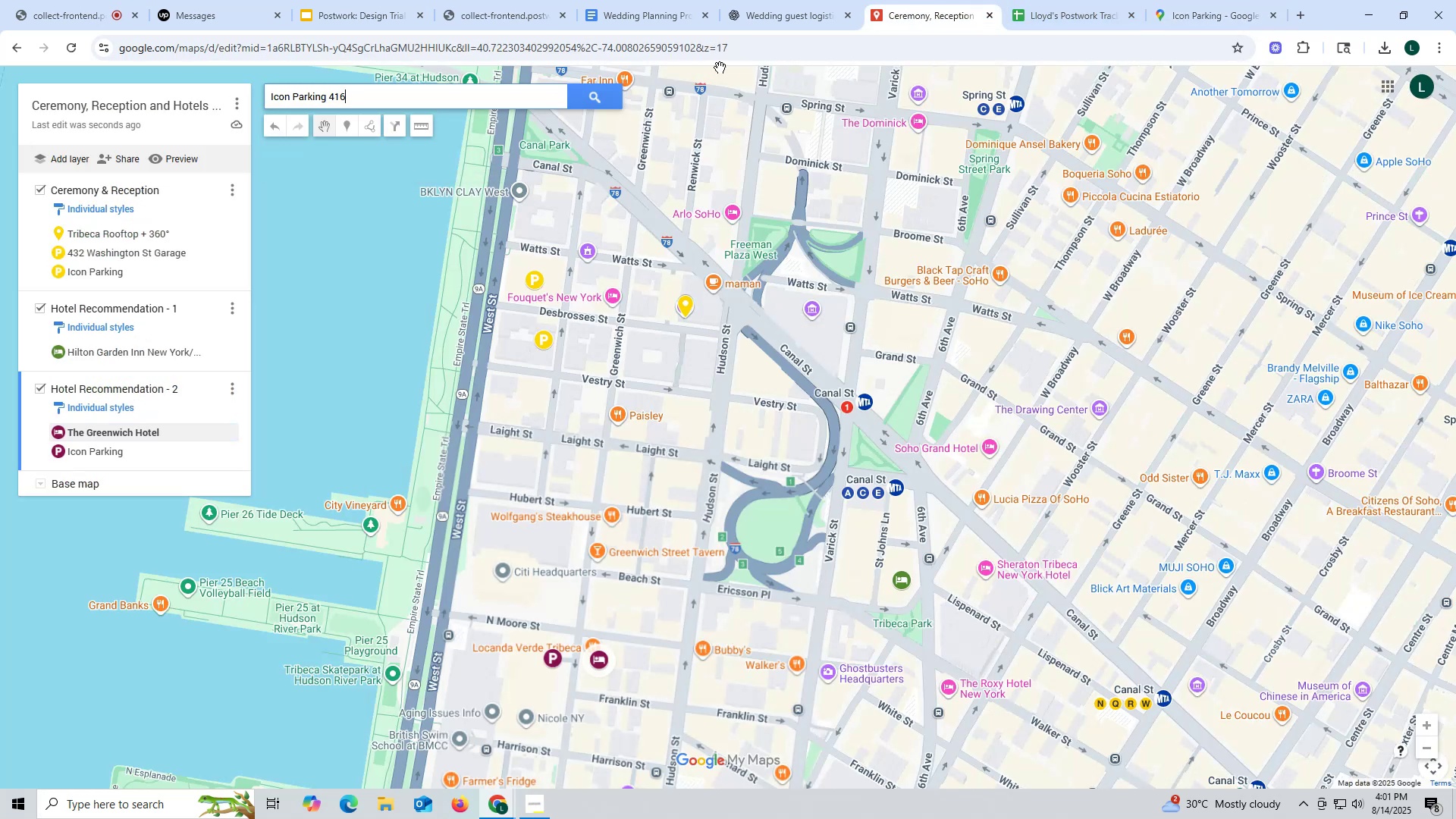 
left_click([388, 104])
 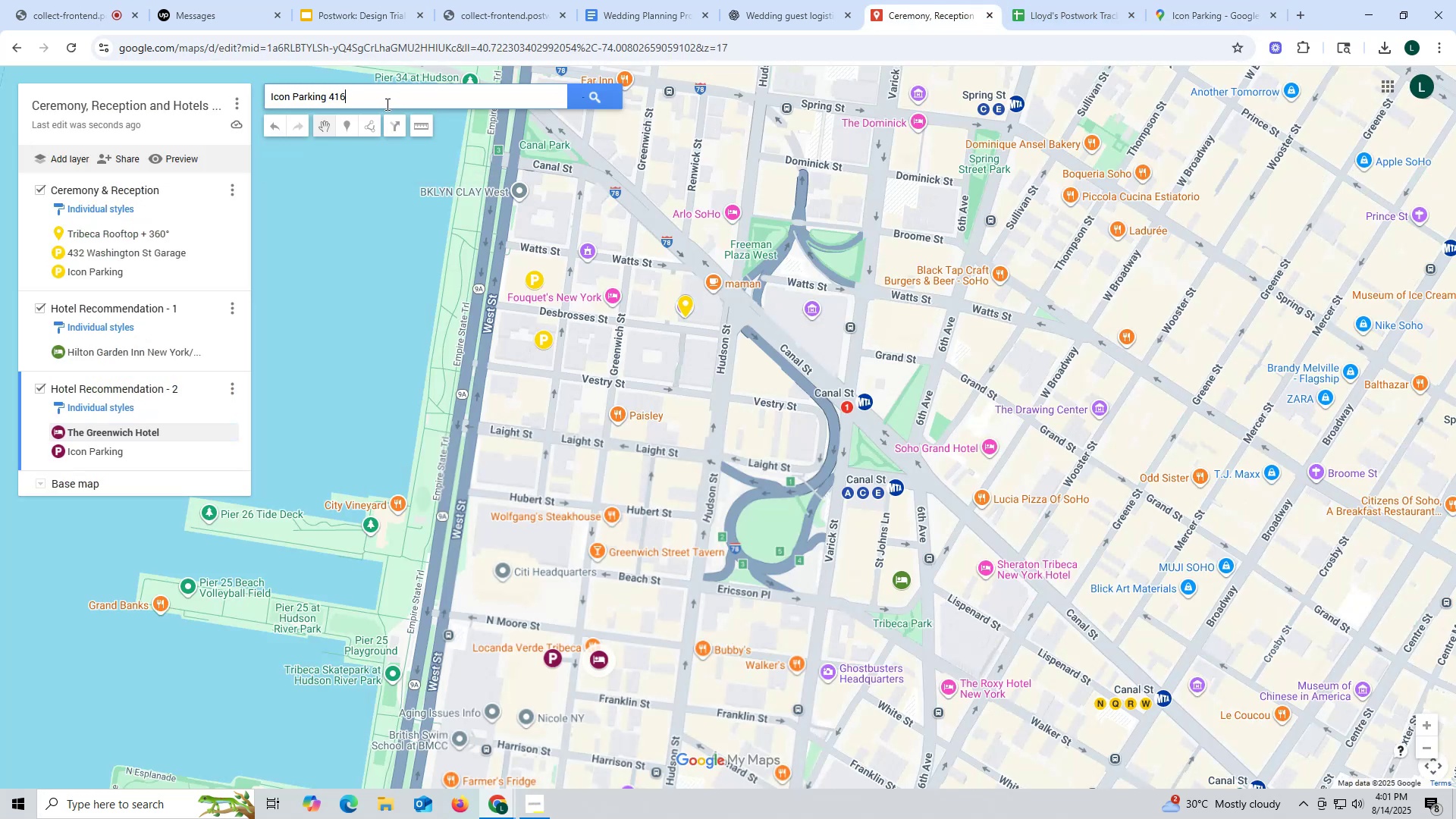 
key(Space)
 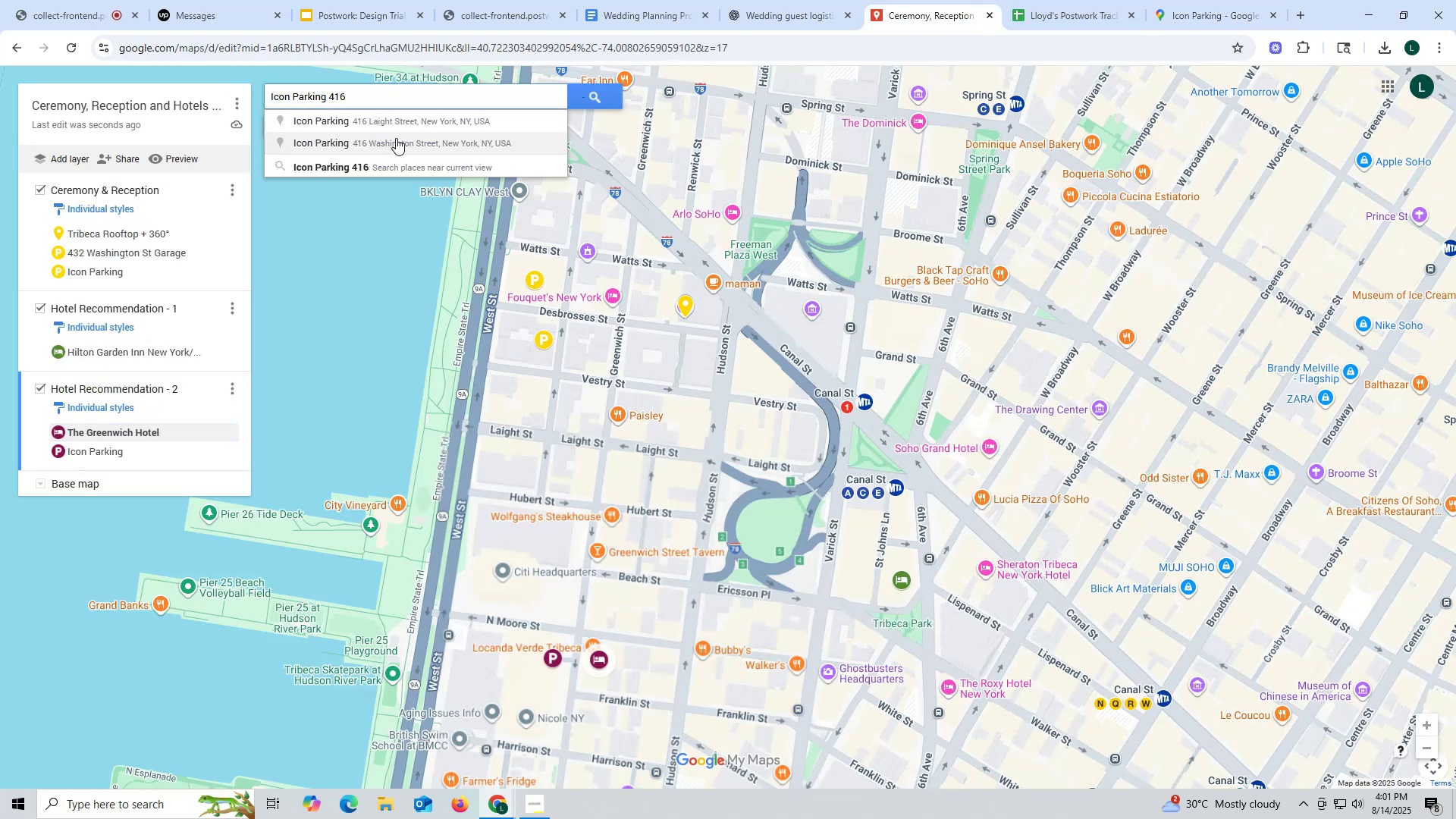 
left_click([398, 143])
 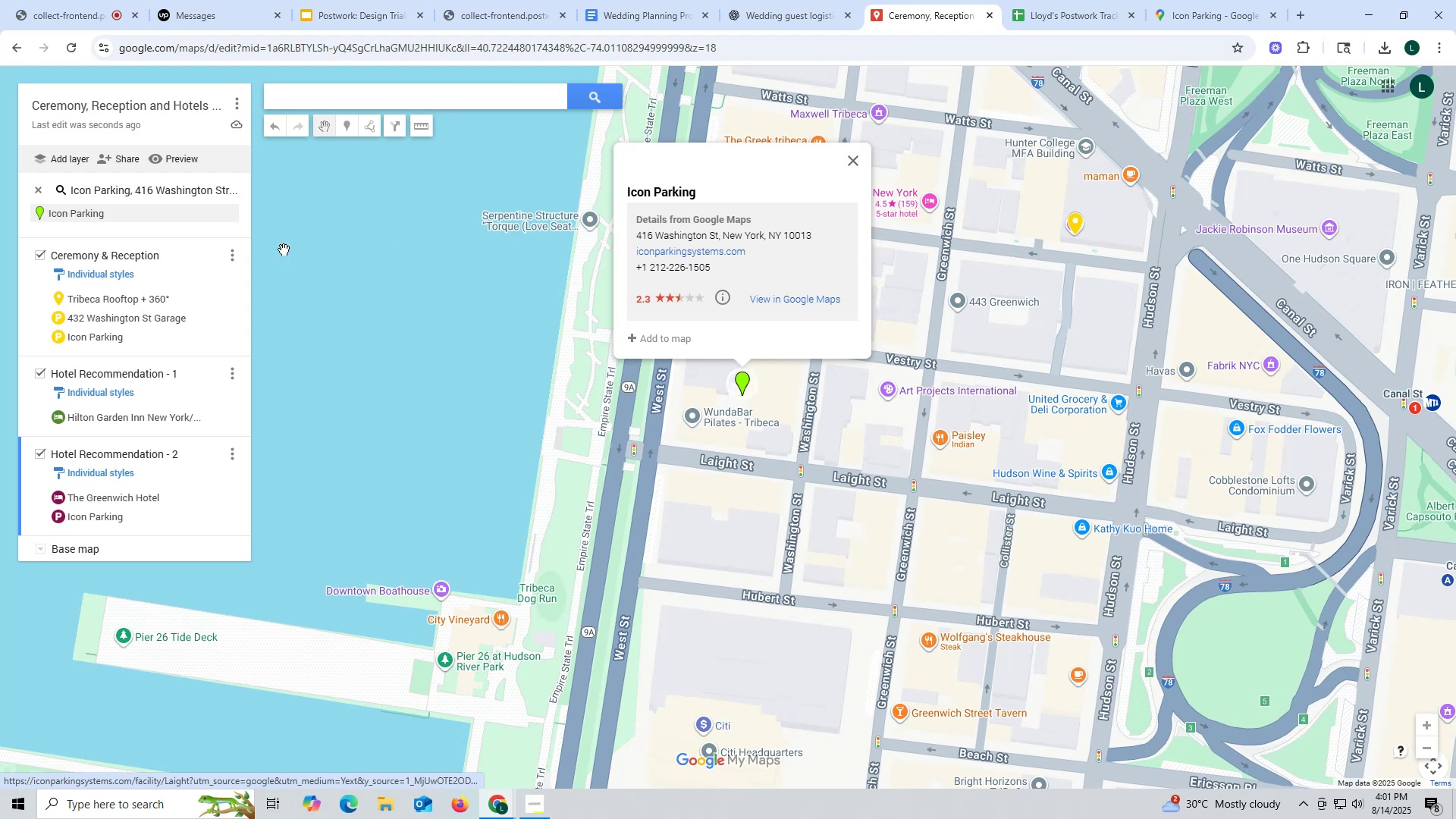 
scroll: coordinate [152, 230], scroll_direction: up, amount: 2.0
 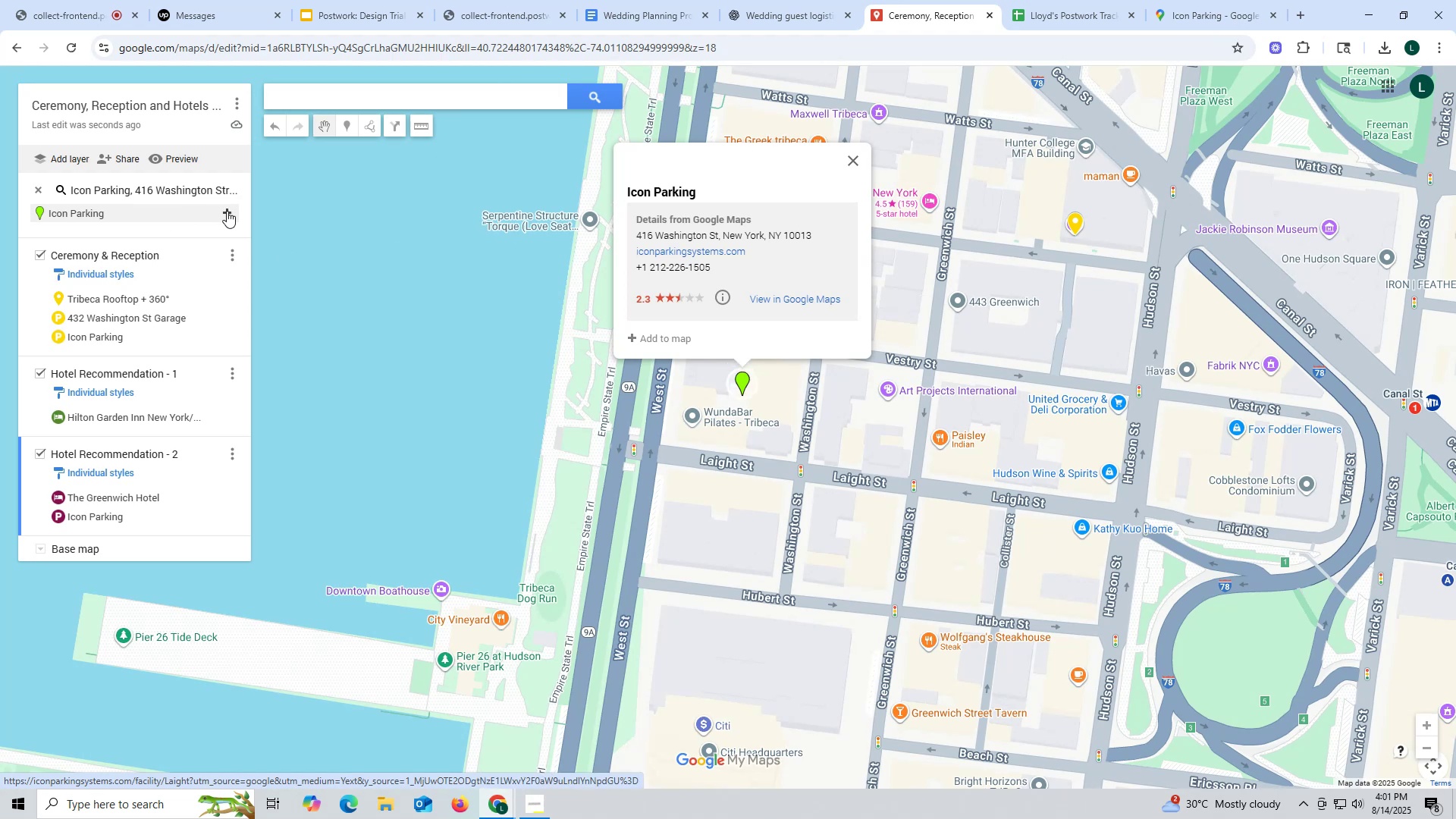 
left_click([227, 211])
 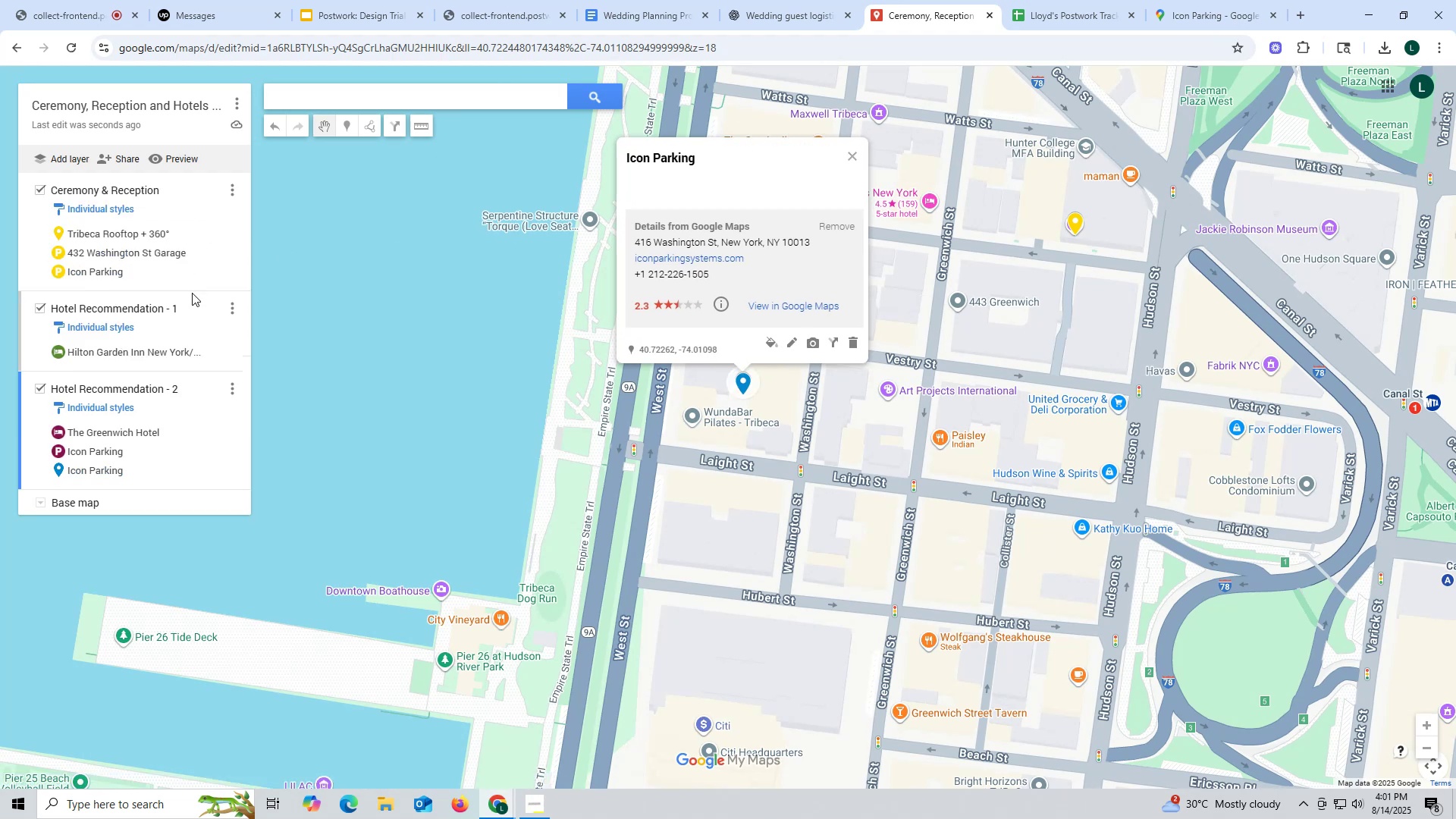 
scroll: coordinate [136, 264], scroll_direction: up, amount: 6.0
 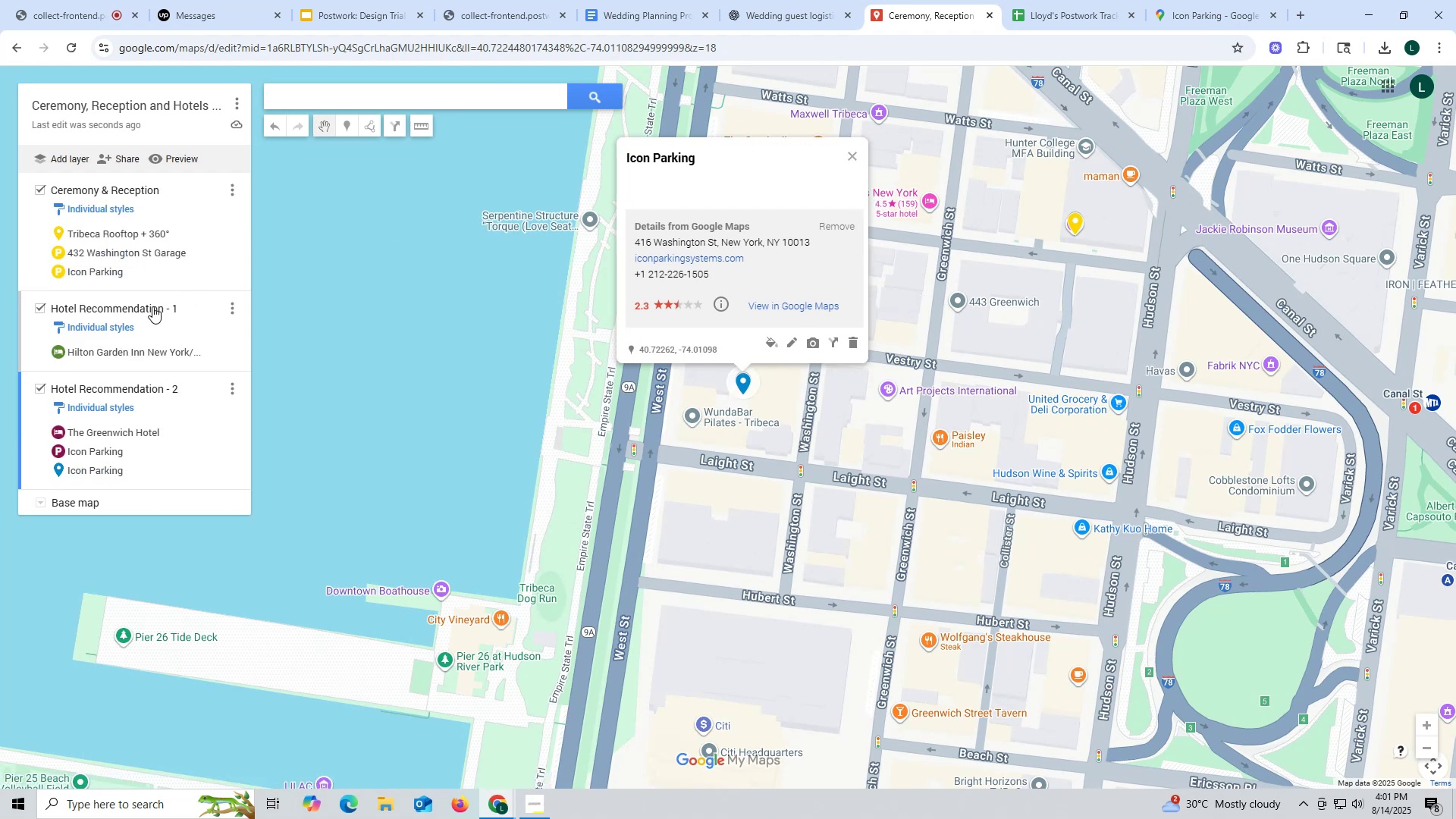 
scroll: coordinate [149, 402], scroll_direction: down, amount: 11.0
 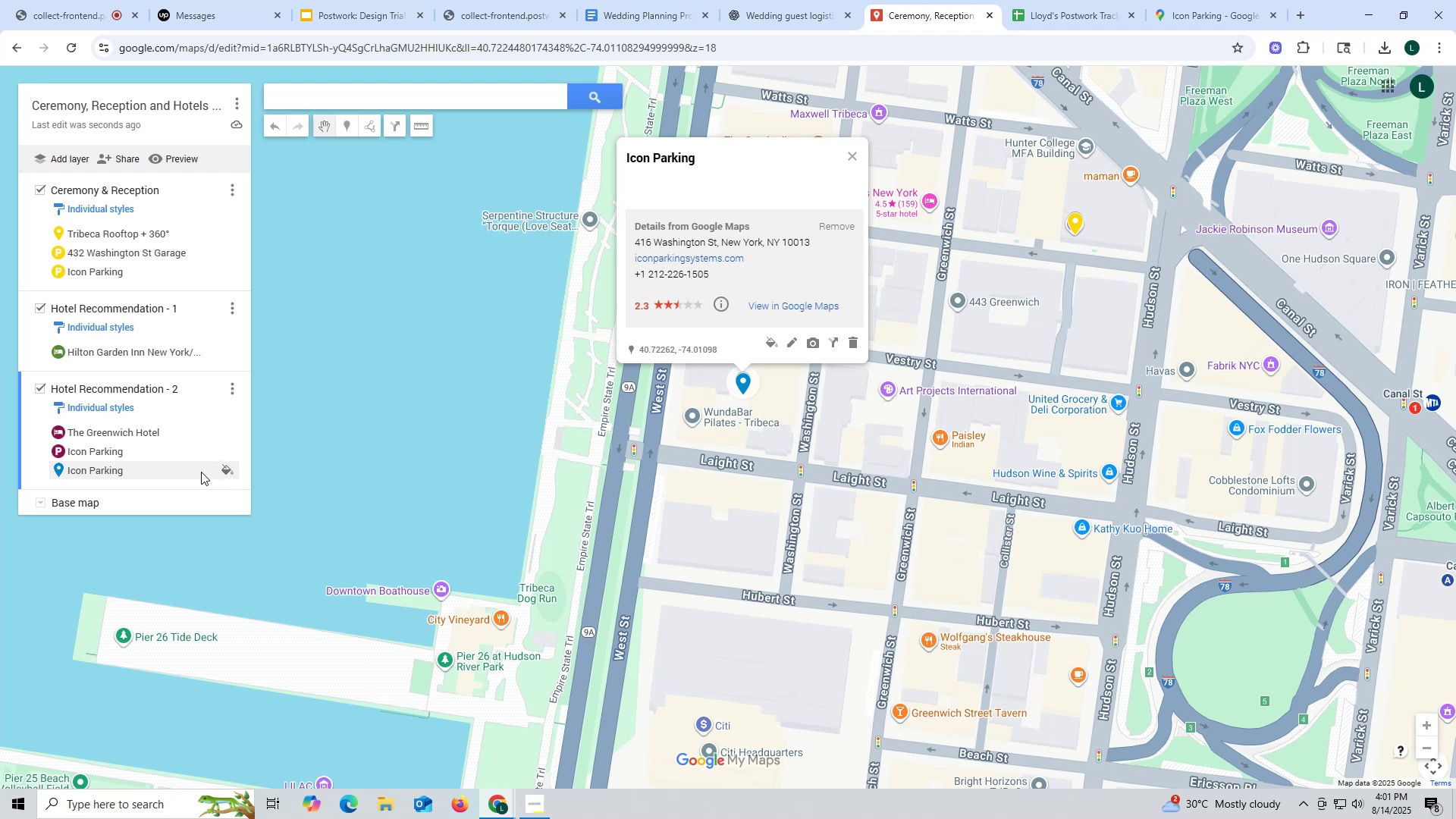 
left_click([858, 347])
 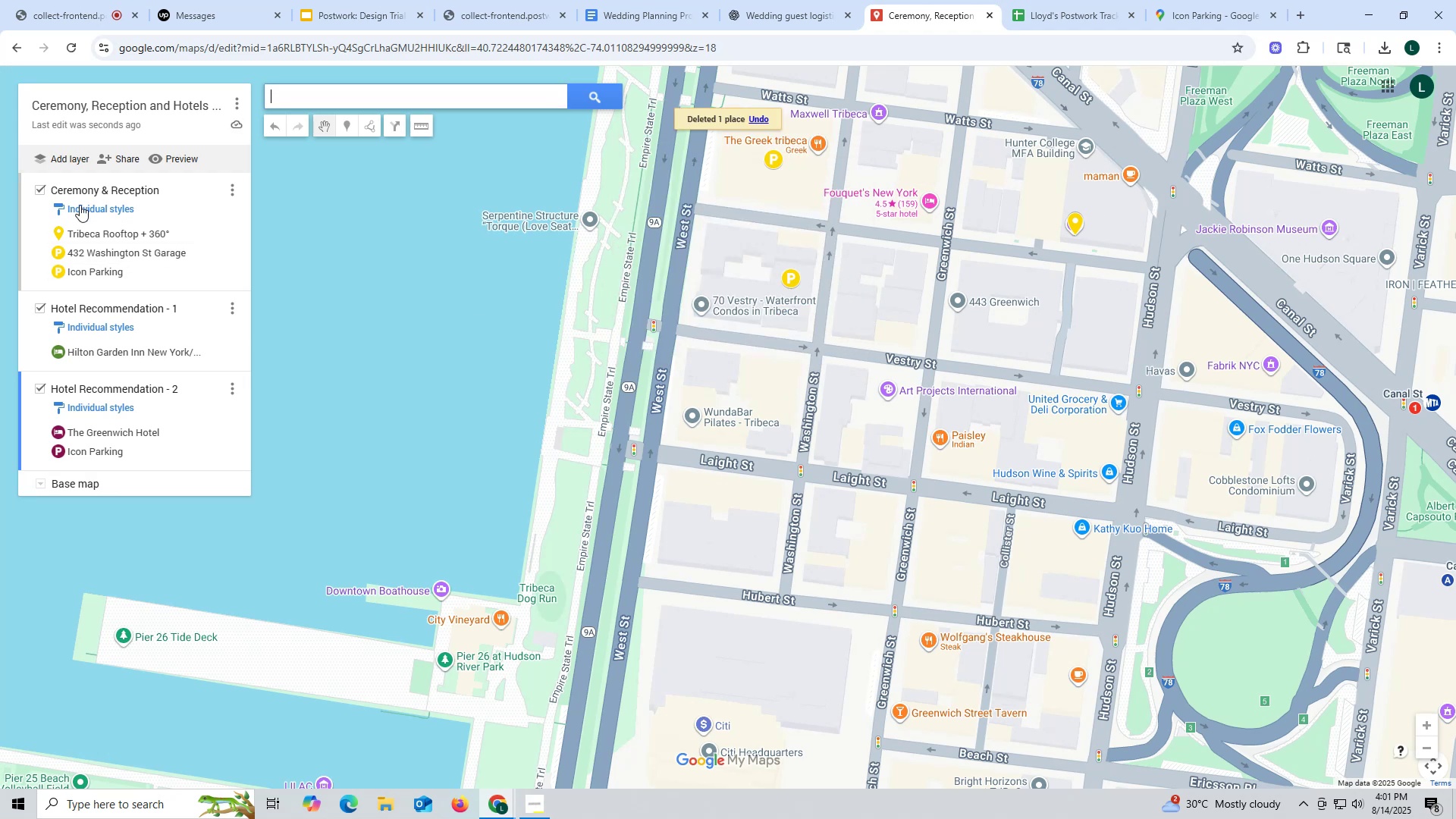 
left_click([30, 225])
 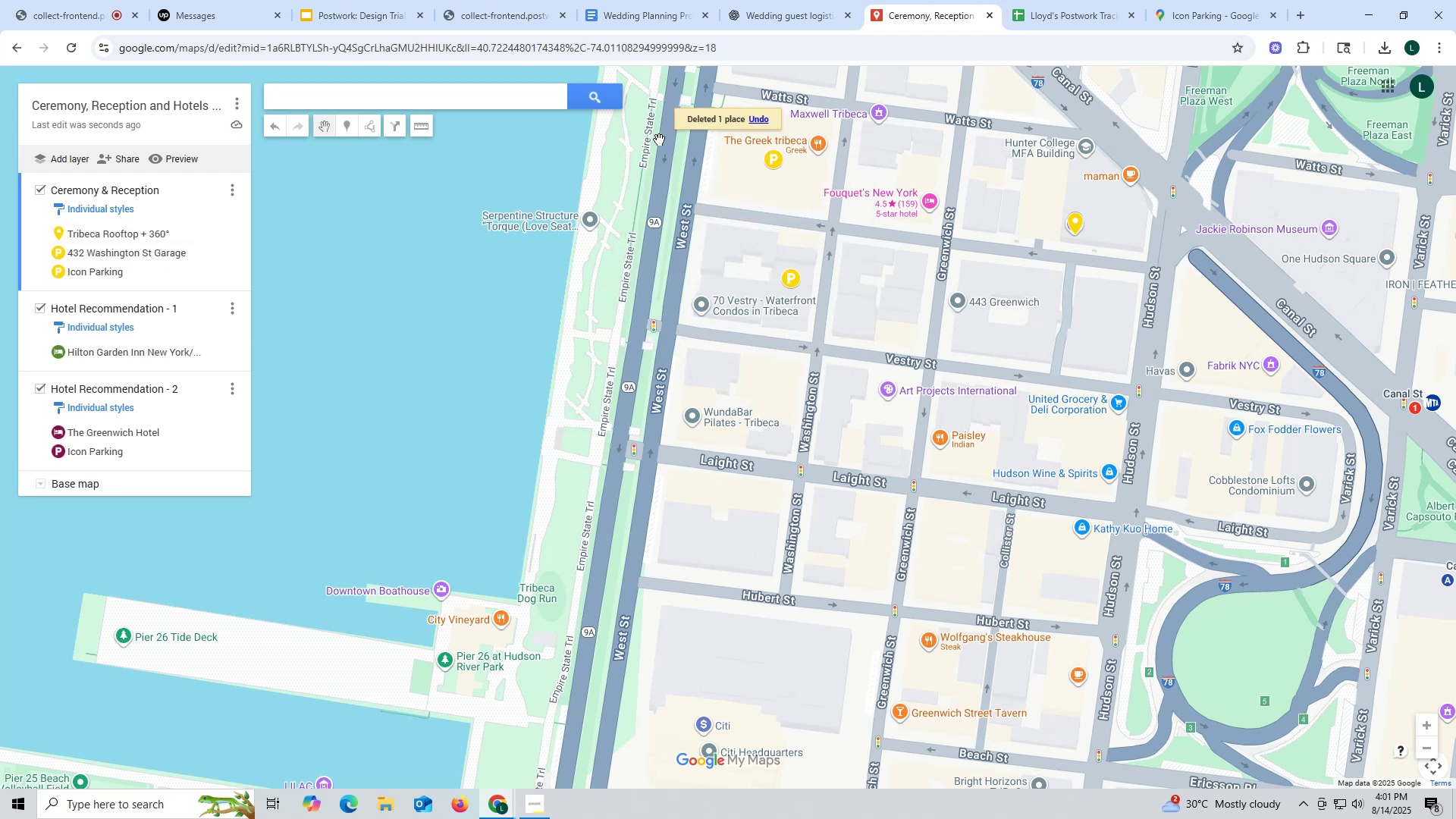 
scroll: coordinate [133, 222], scroll_direction: up, amount: 5.0
 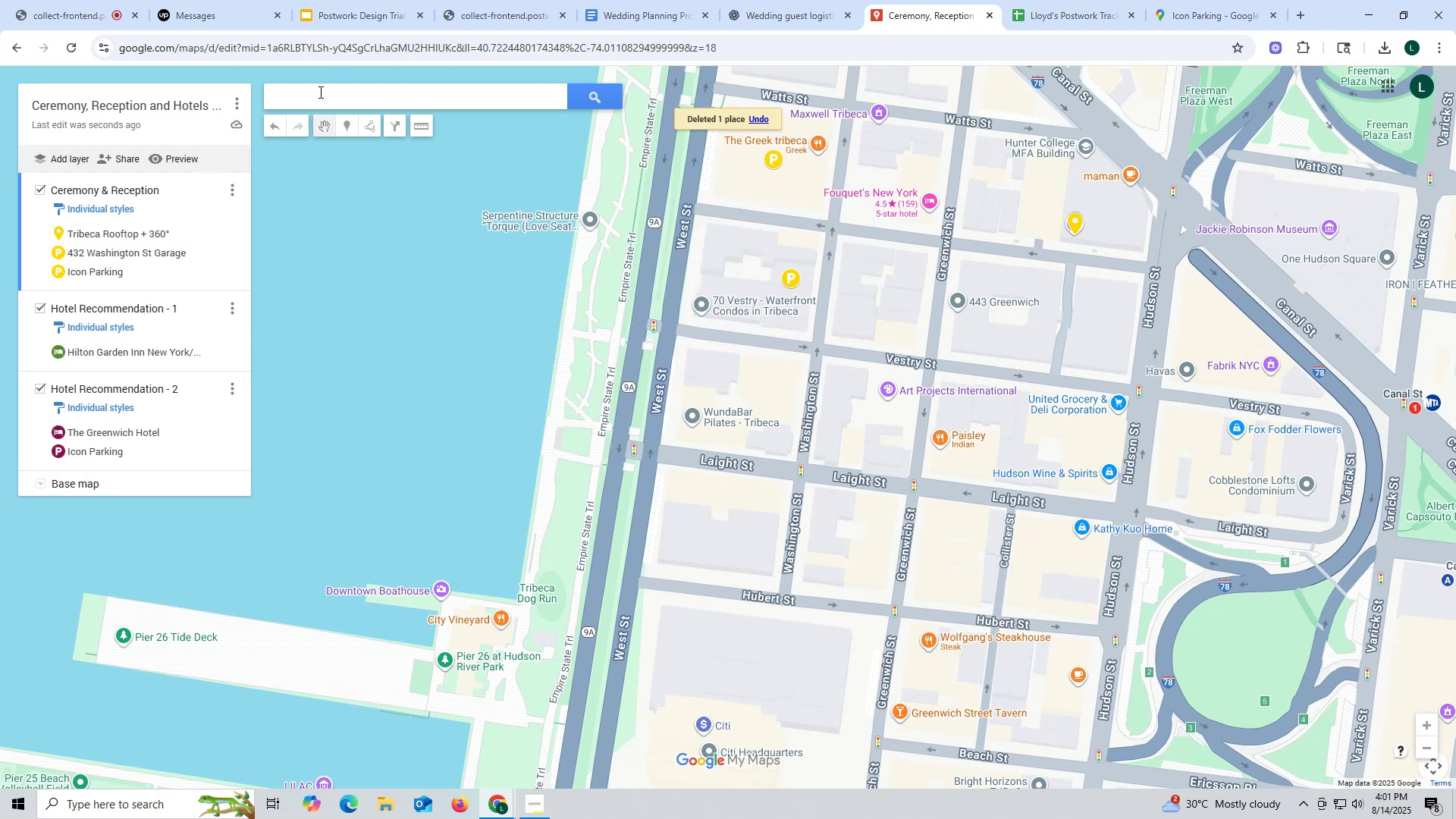 
left_click([319, 92])
 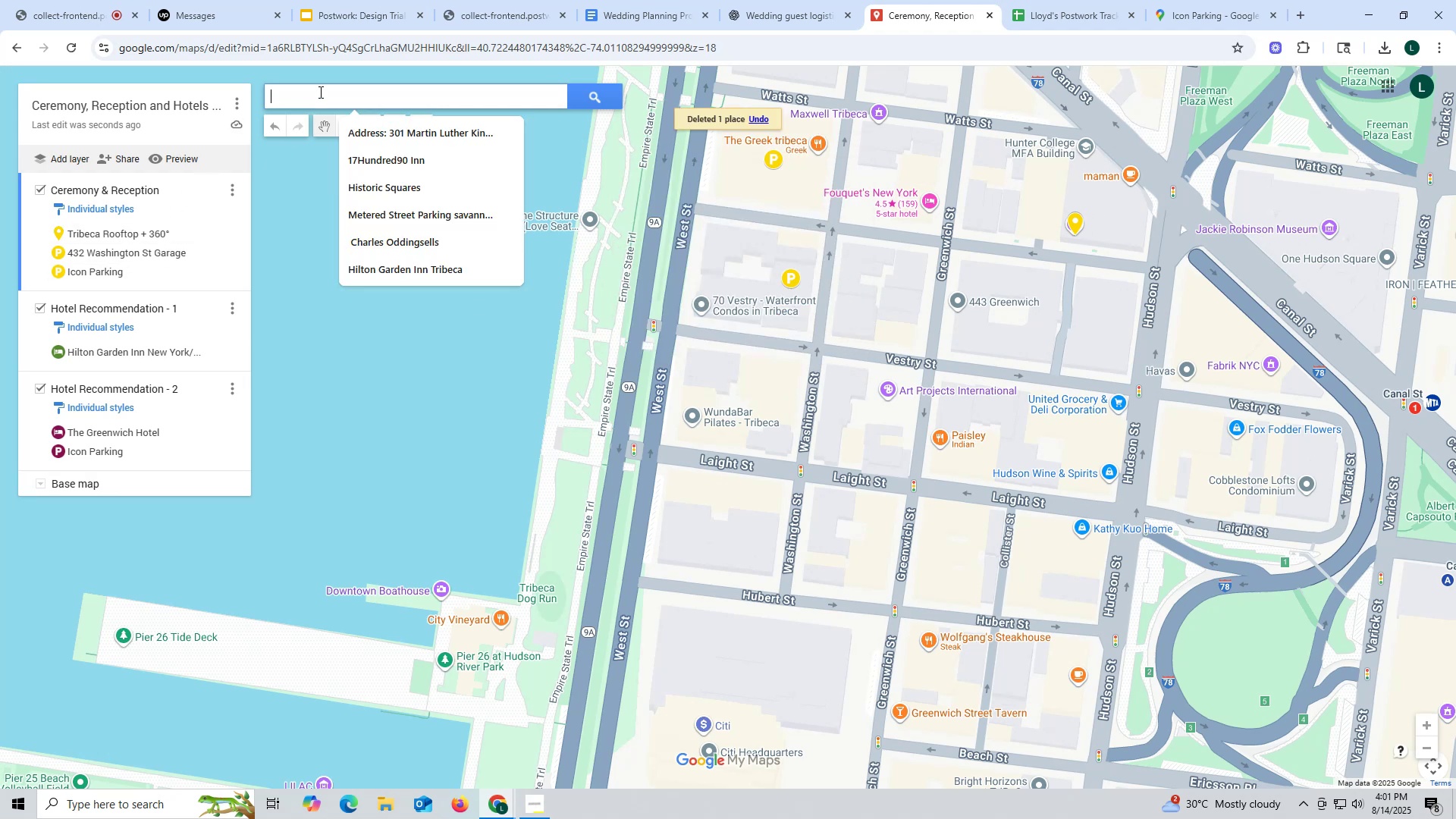 
key(Control+ControlLeft)
 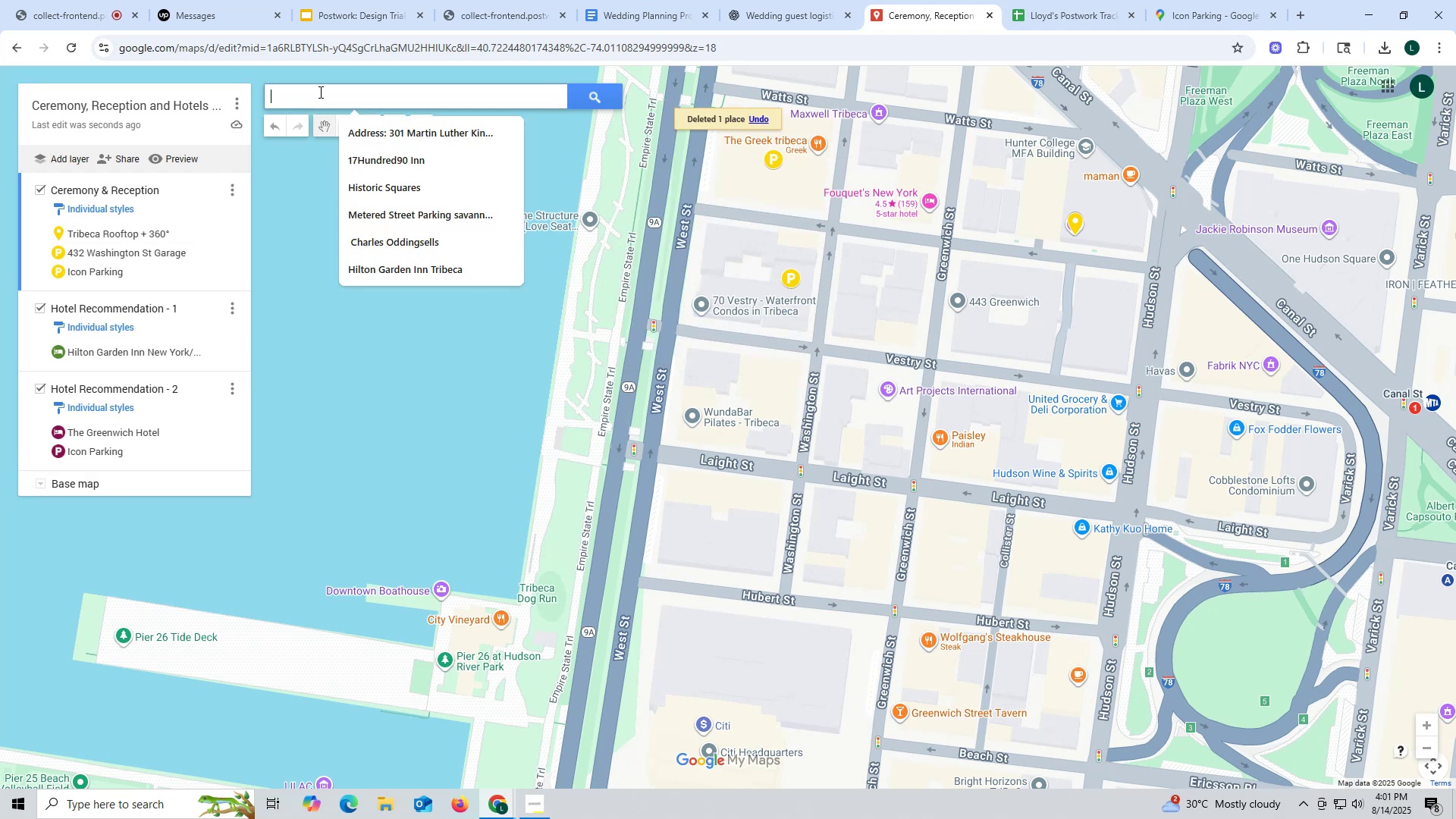 
key(Control+V)
 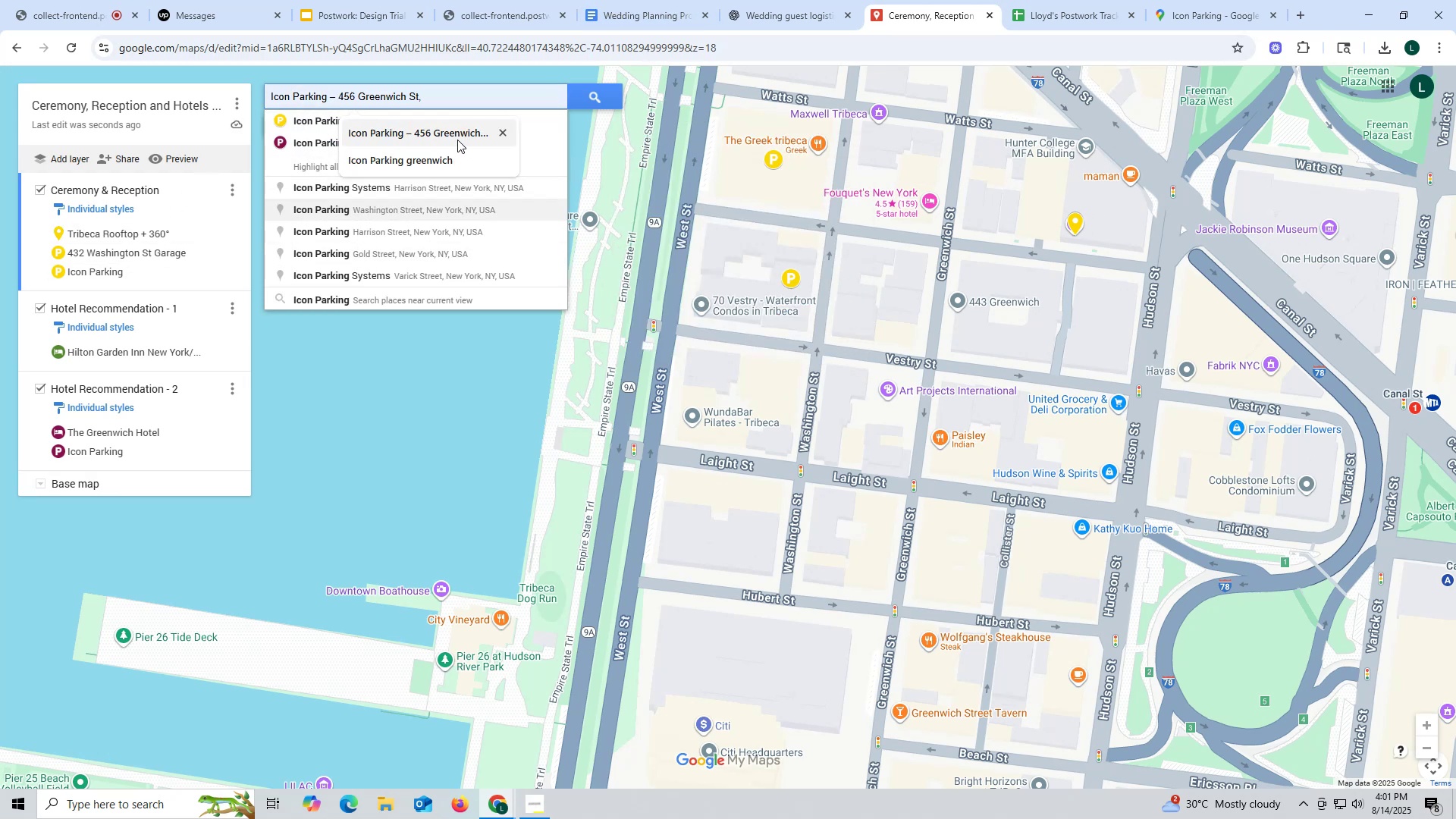 
left_click([1215, 13])
 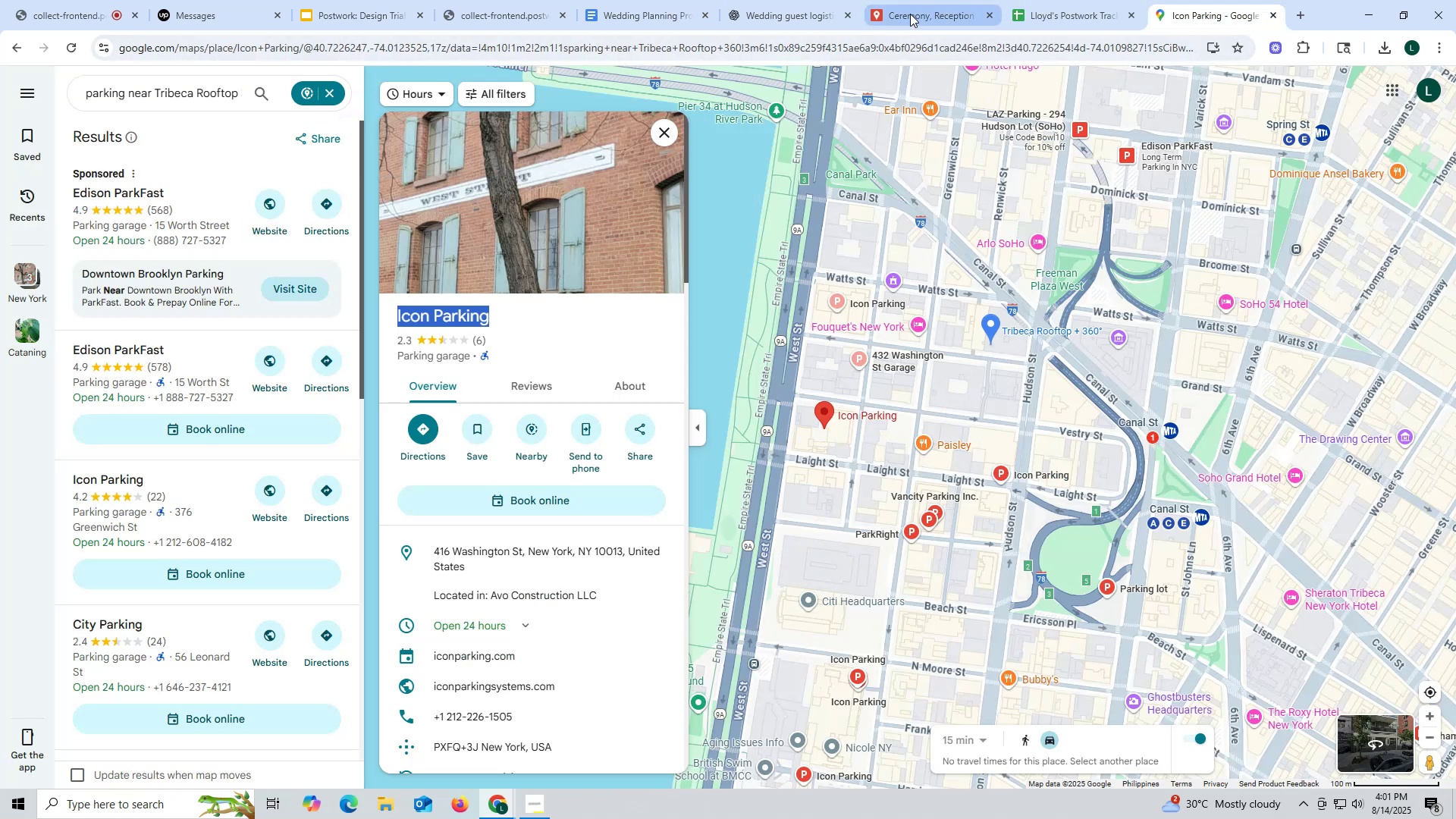 
left_click([910, 14])
 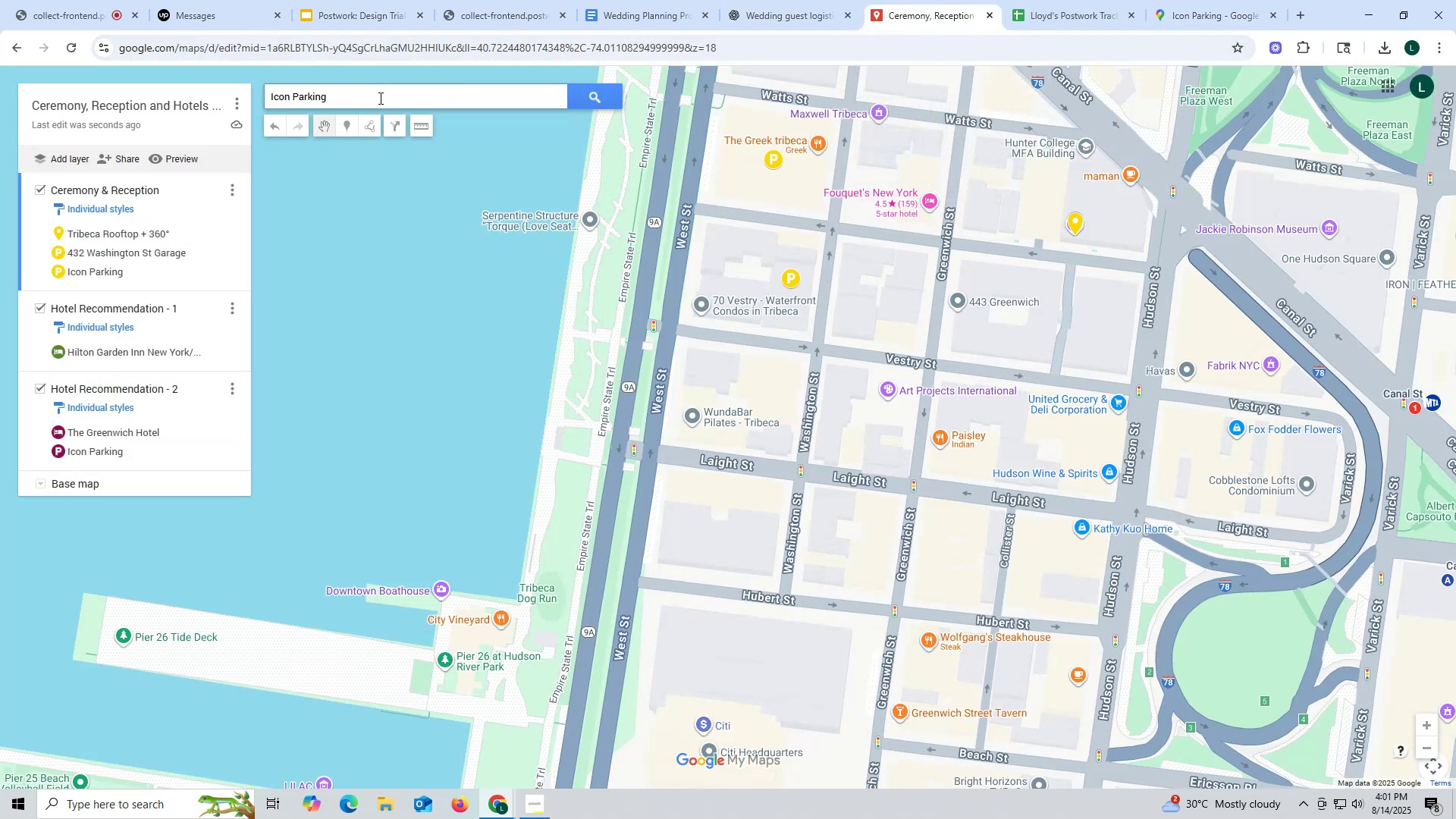 
left_click([379, 99])
 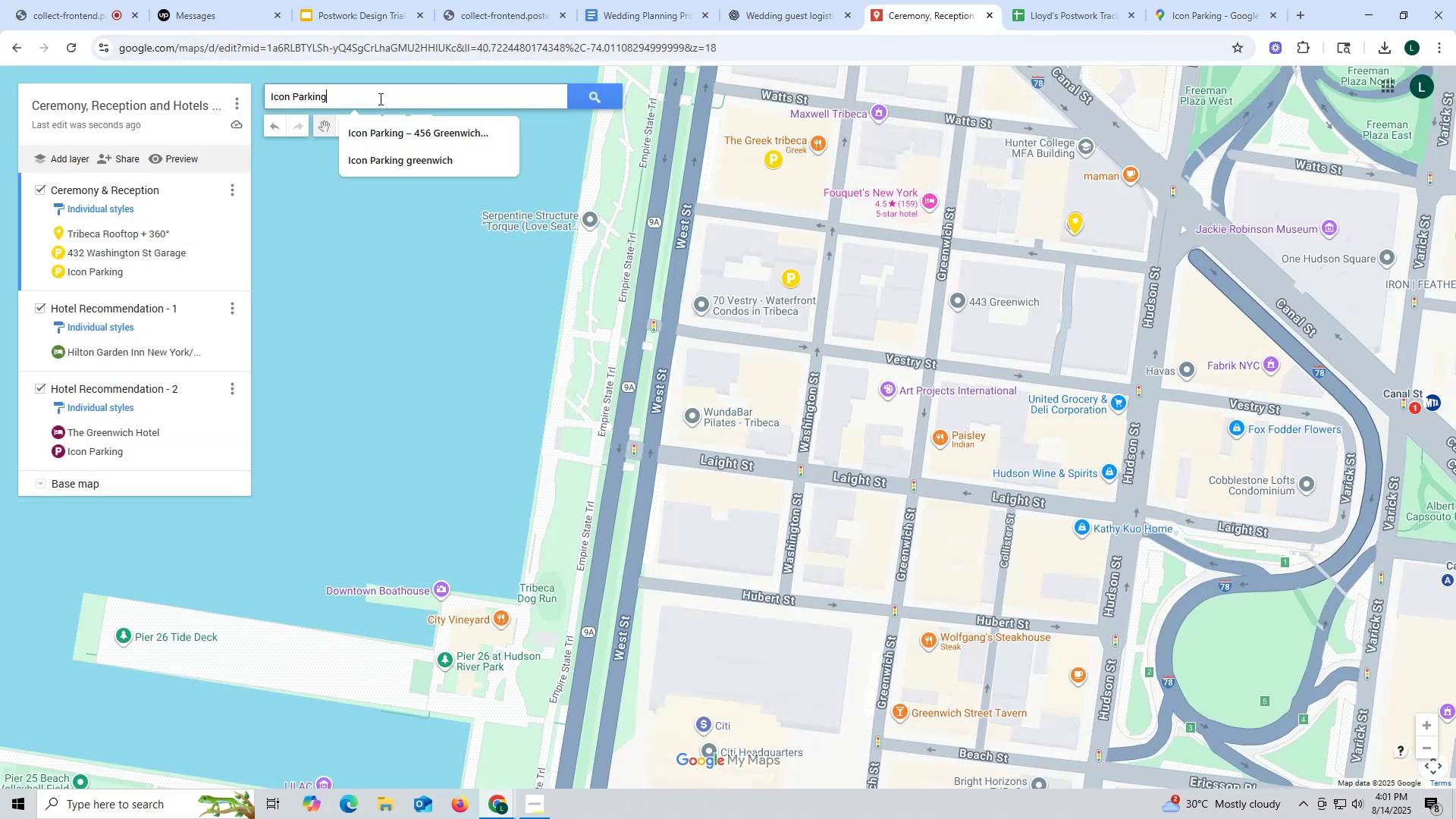 
type( 41)
 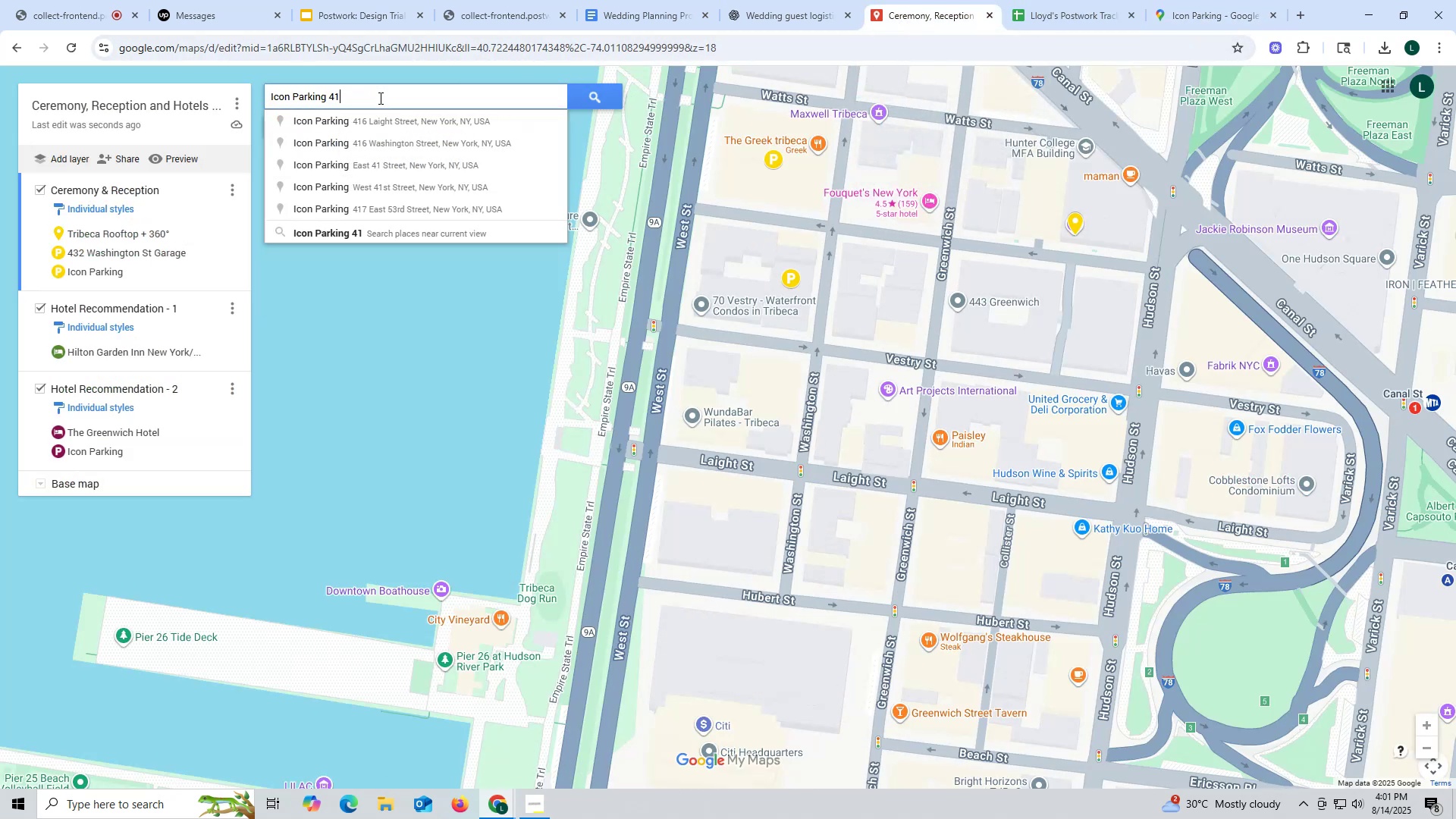 
mouse_move([368, 139])
 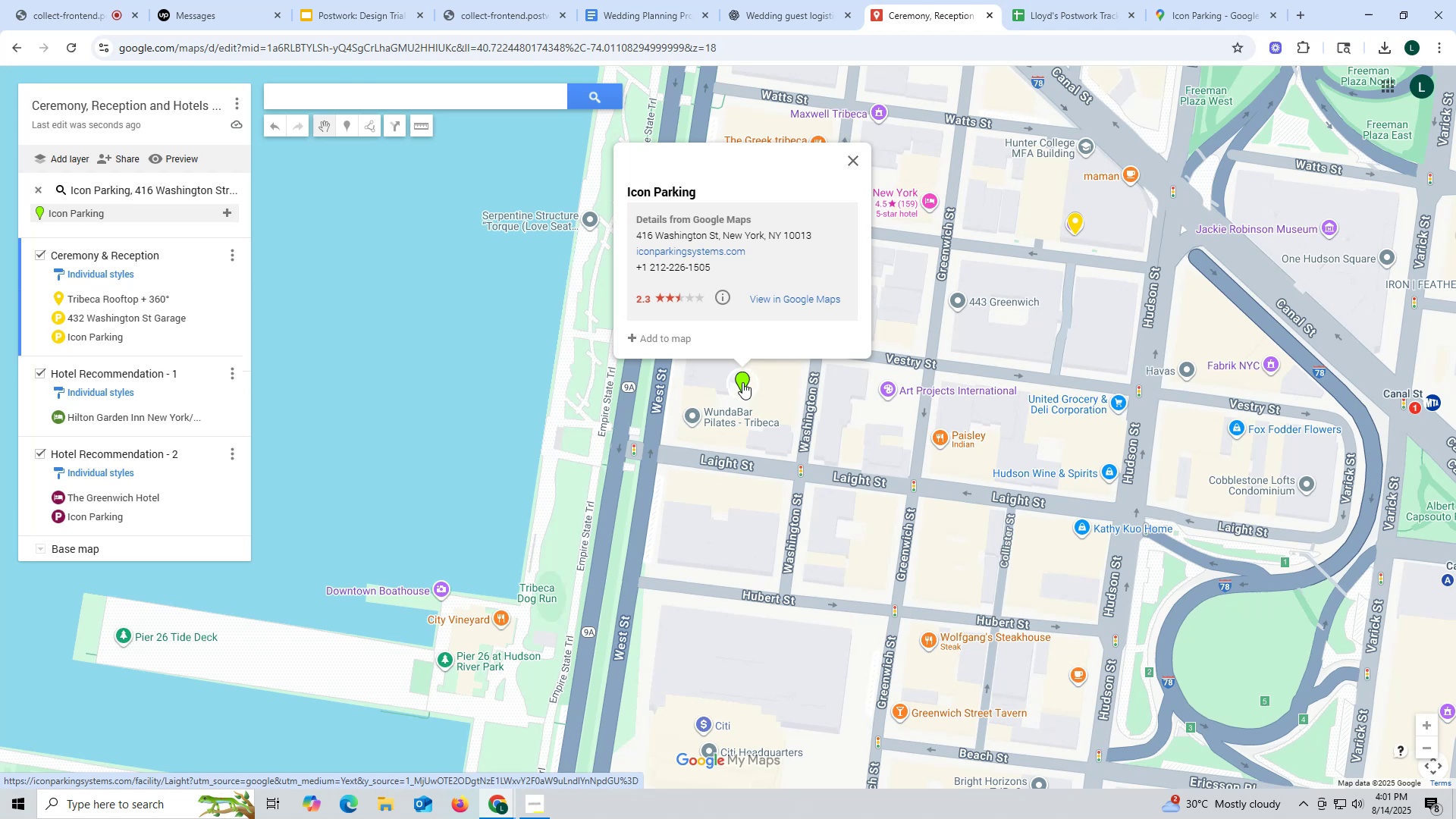 
left_click([230, 212])
 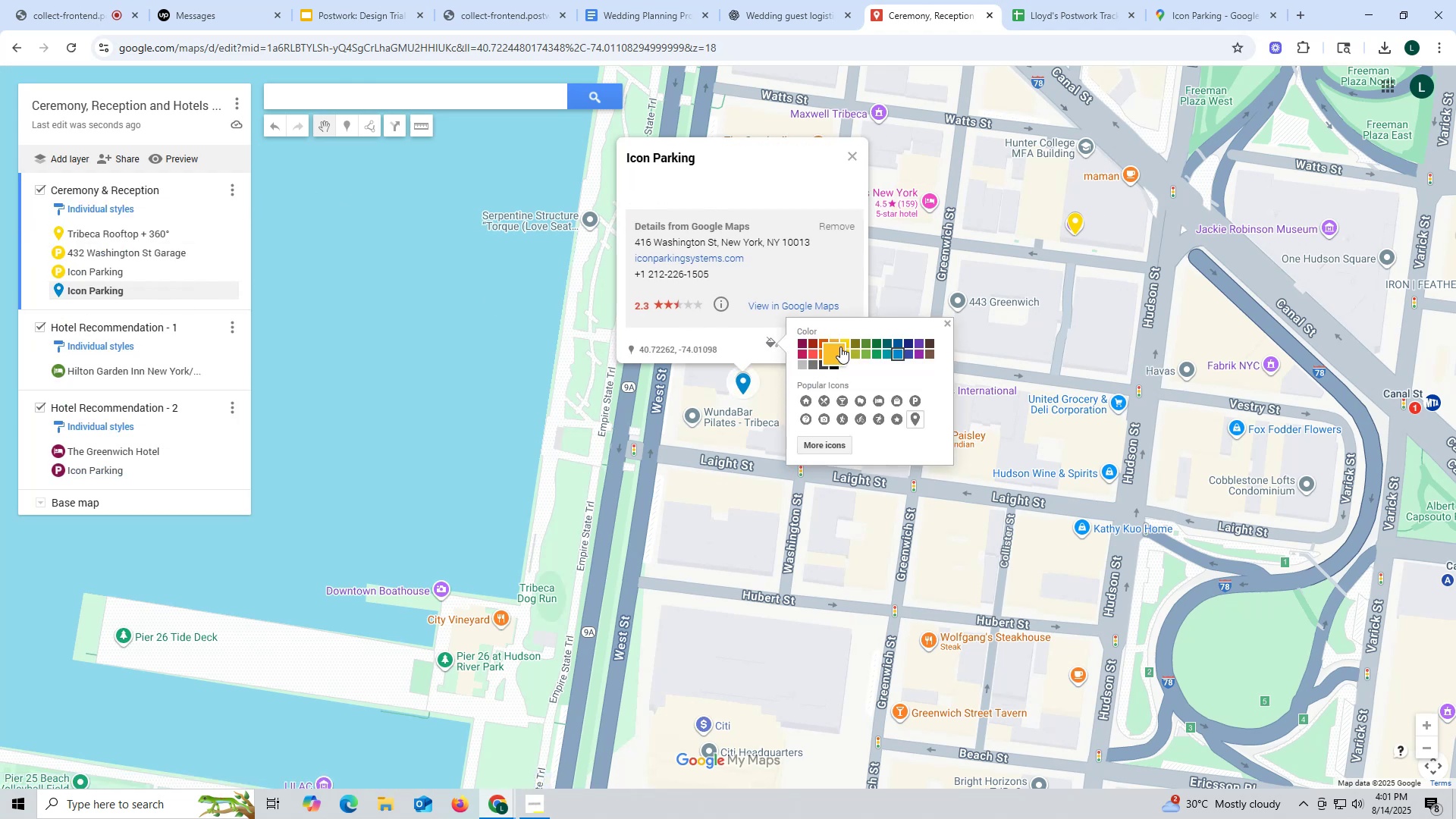 
left_click([849, 340])
 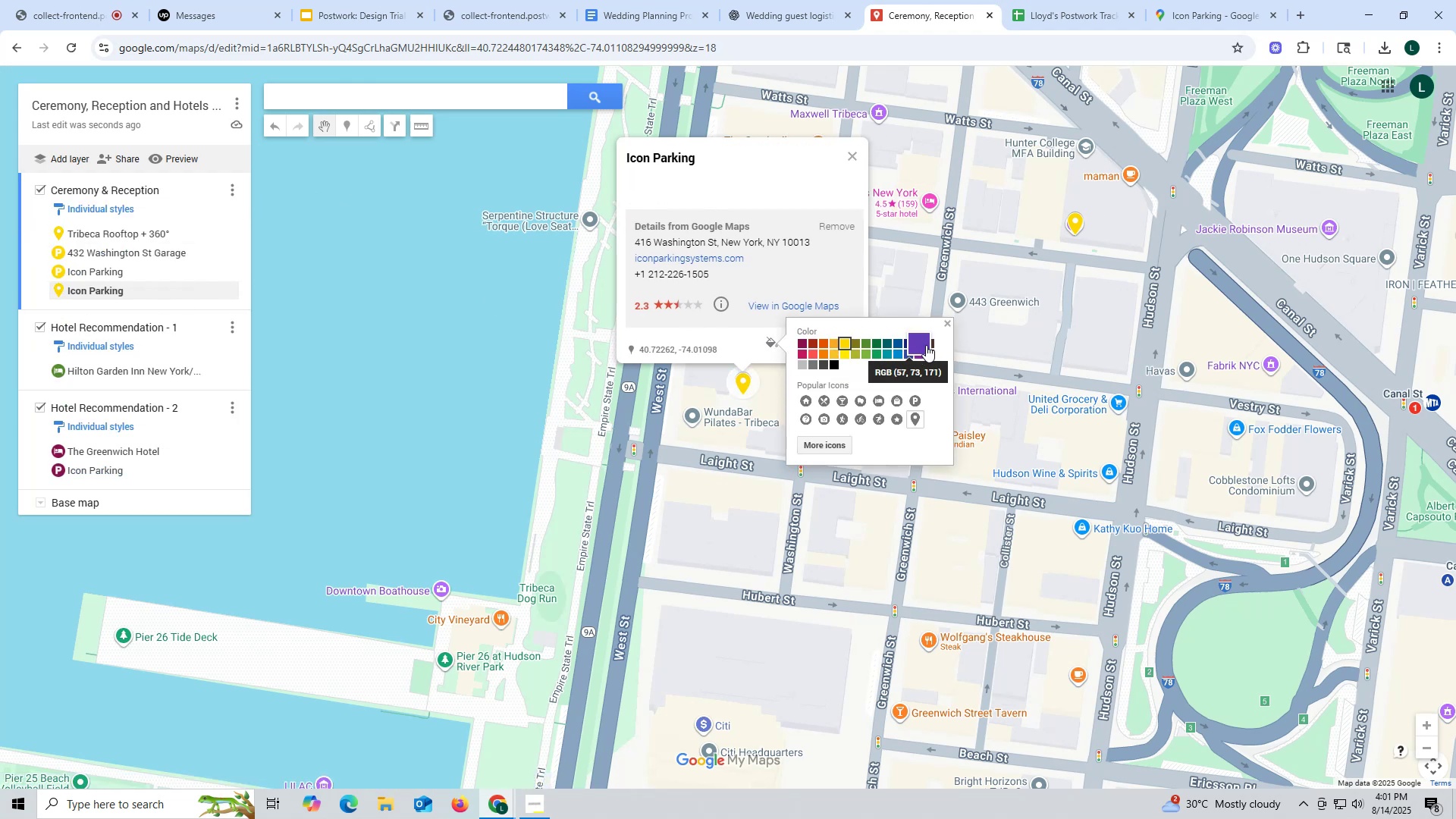 
left_click([915, 403])
 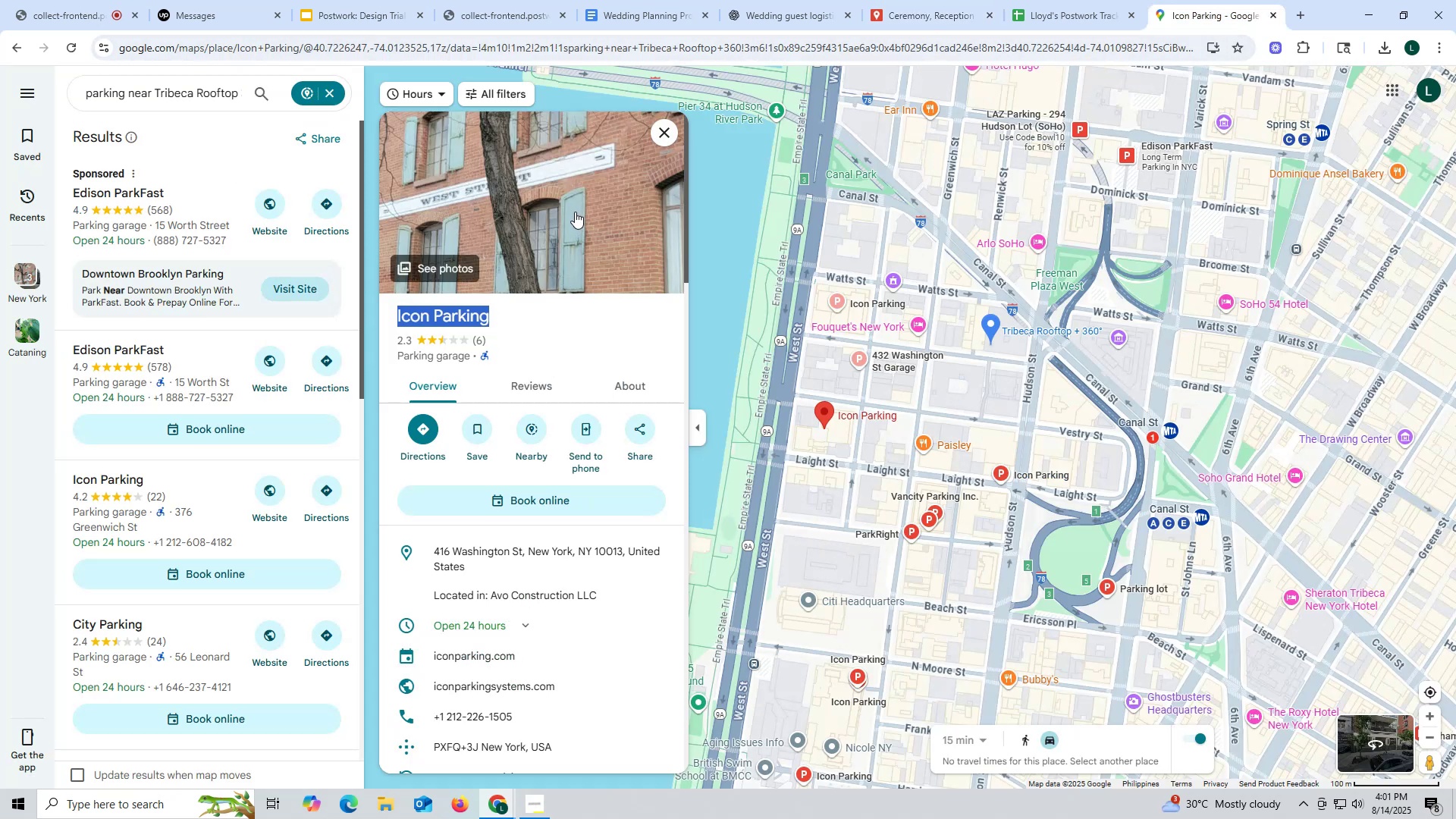 
wait(7.66)
 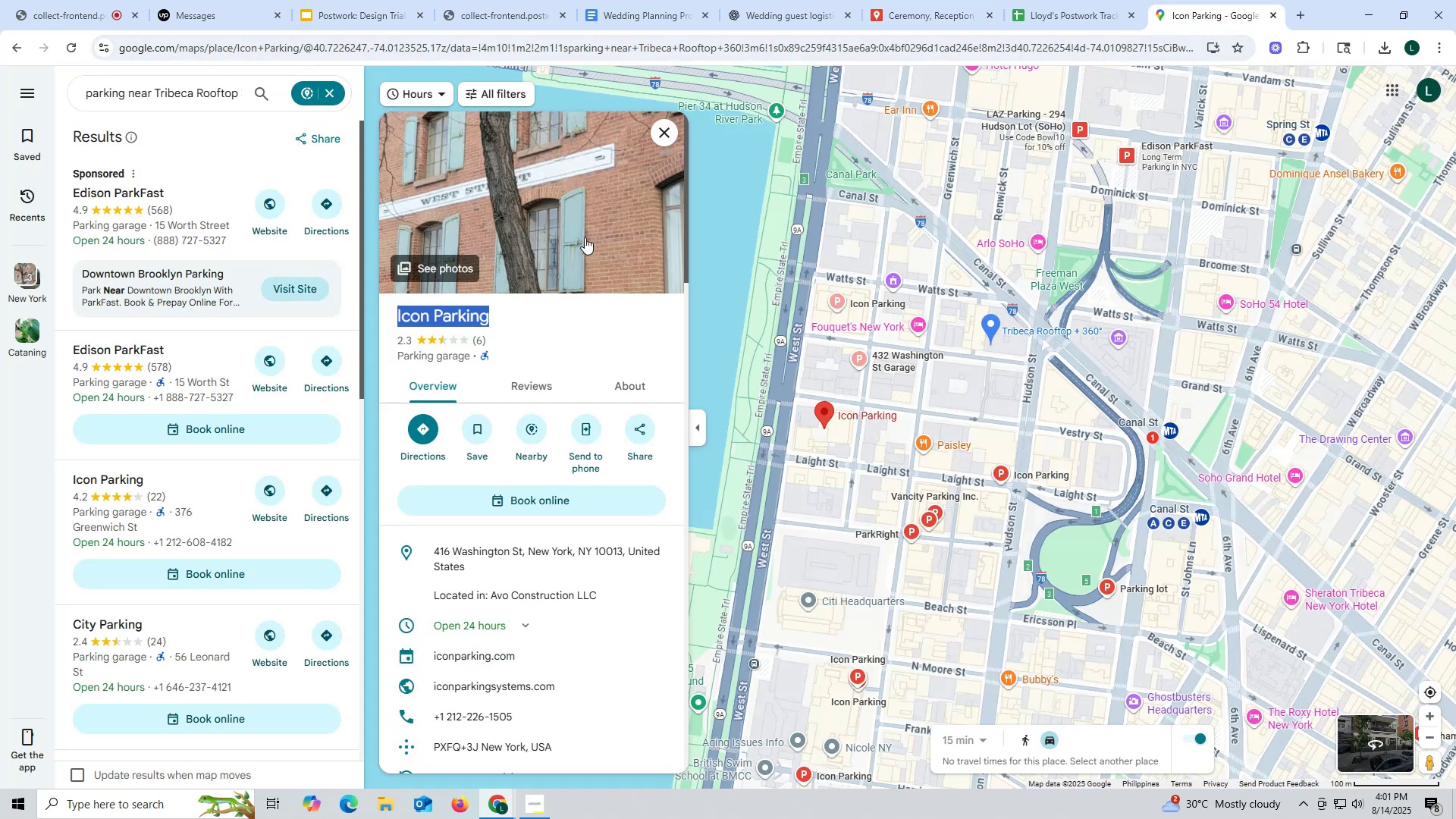 
left_click([463, 268])
 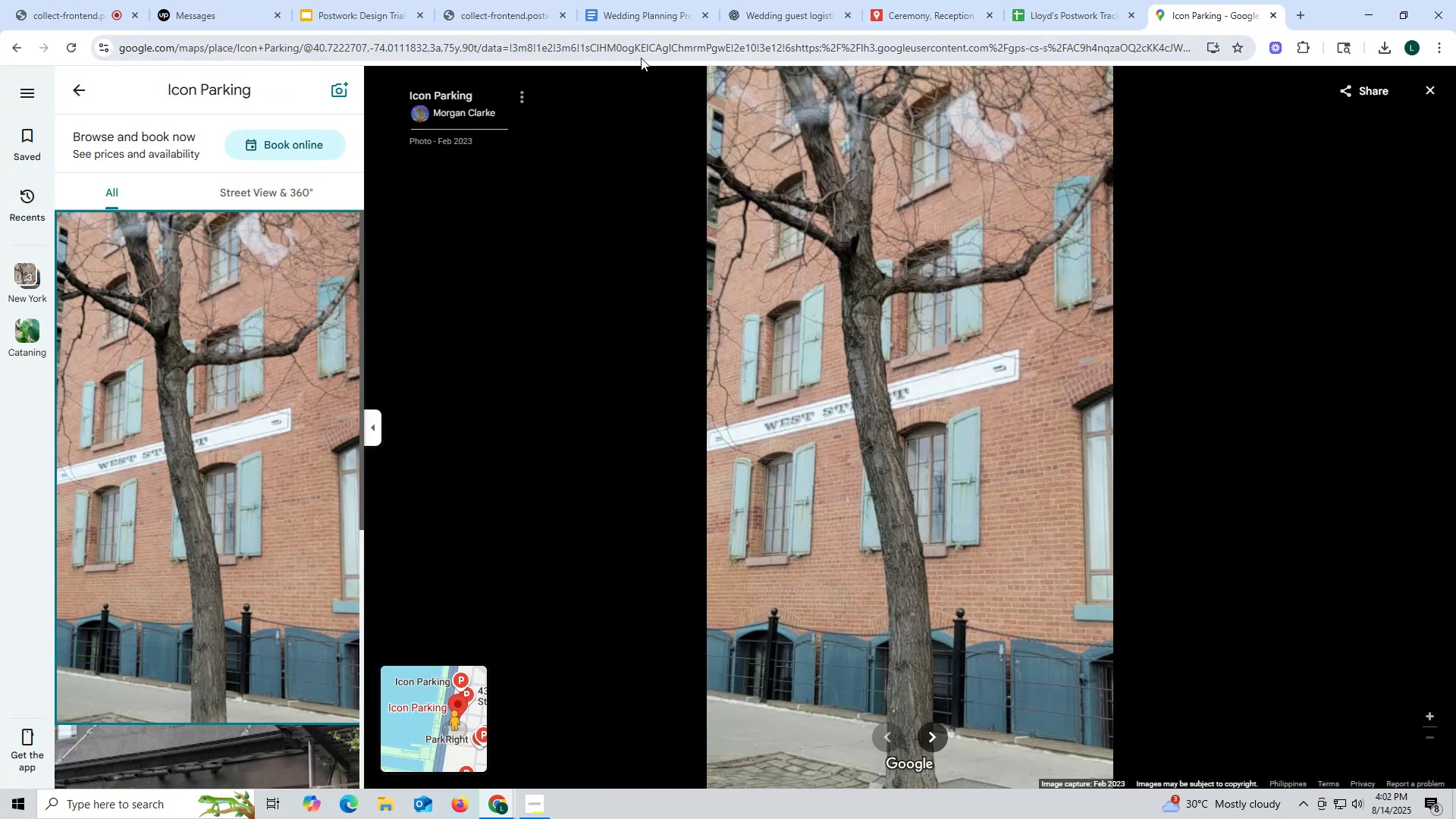 
left_click([1426, 89])
 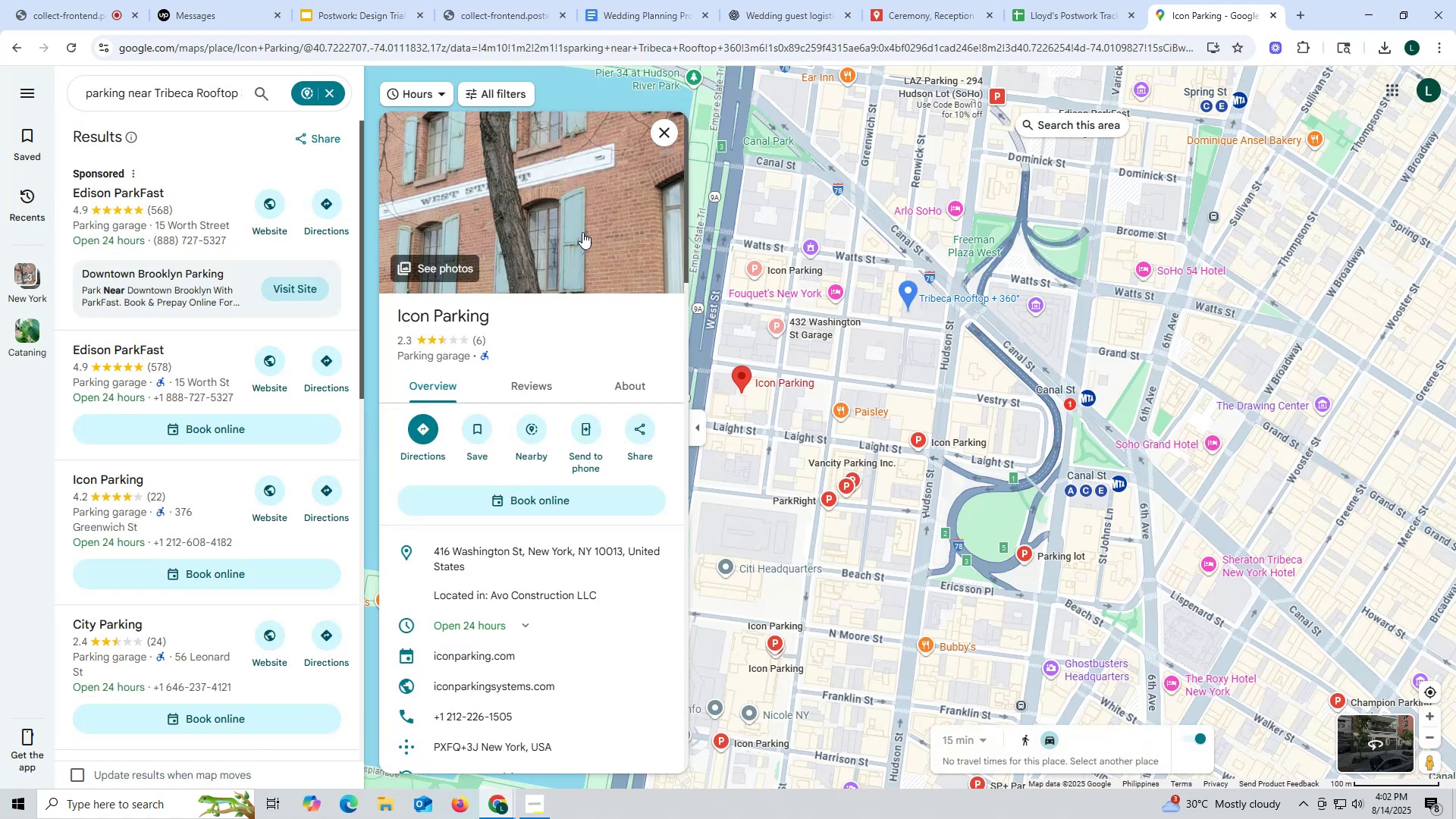 
right_click([584, 229])
 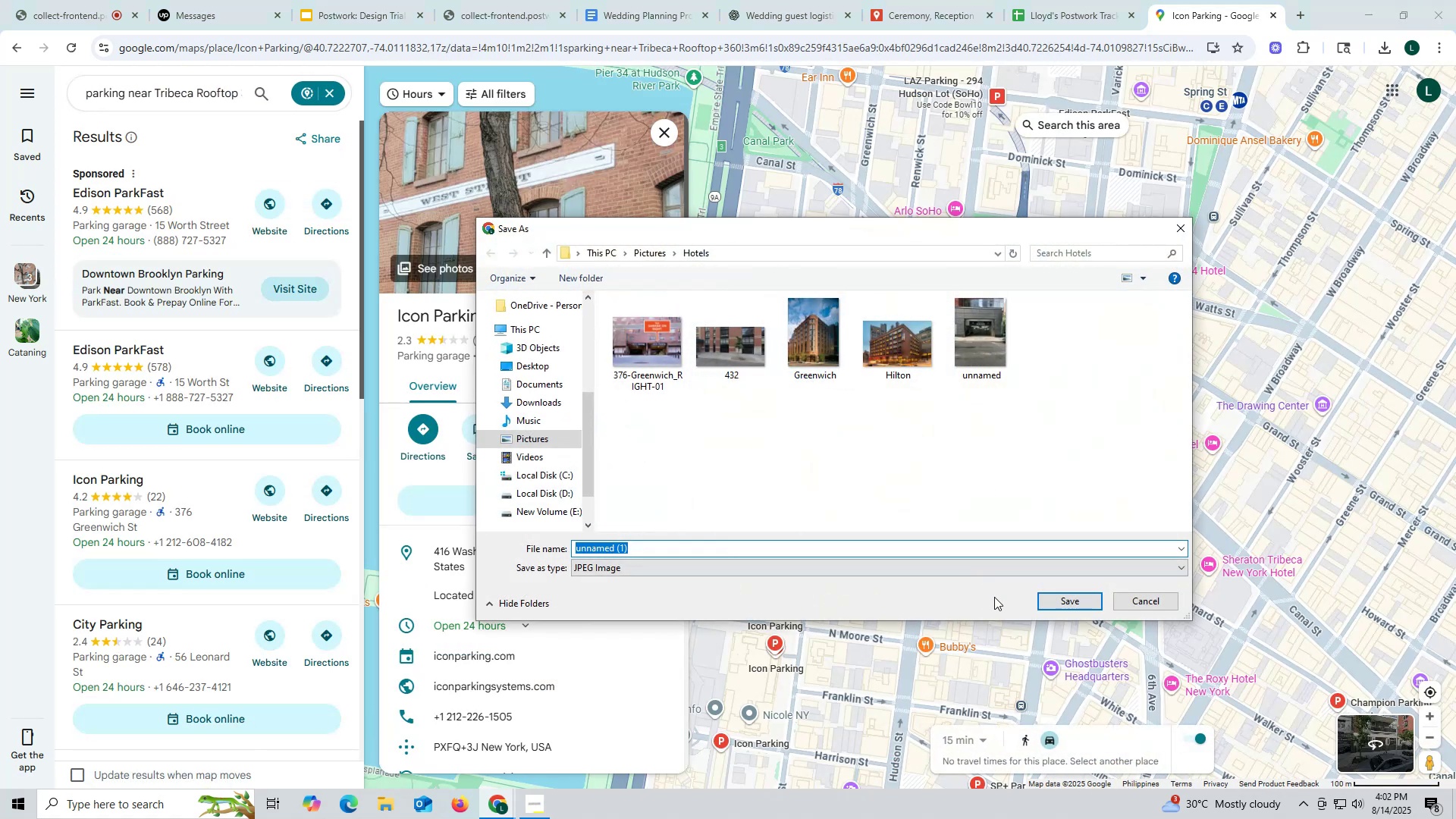 
left_click([1079, 607])
 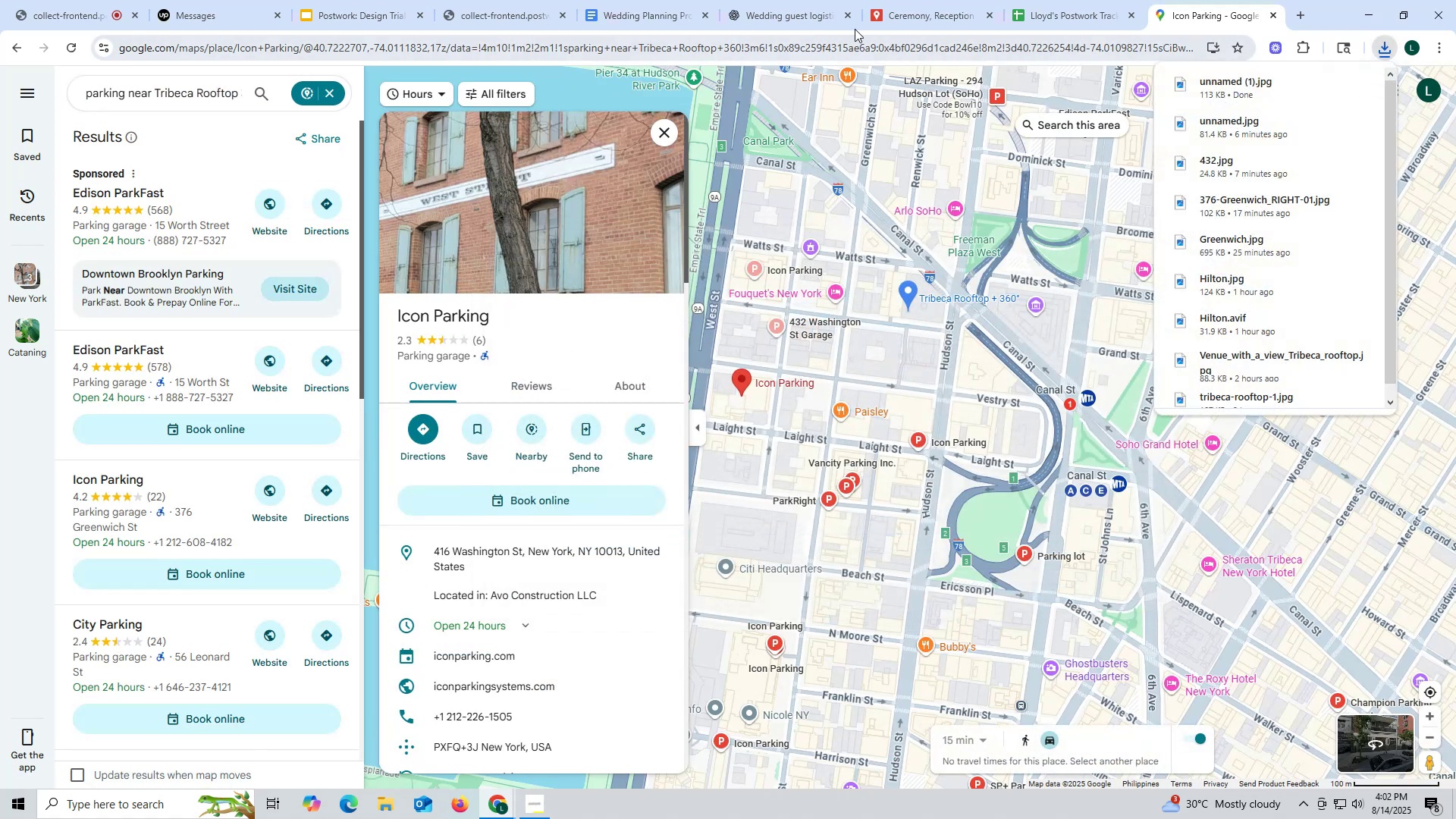 
left_click([912, 11])
 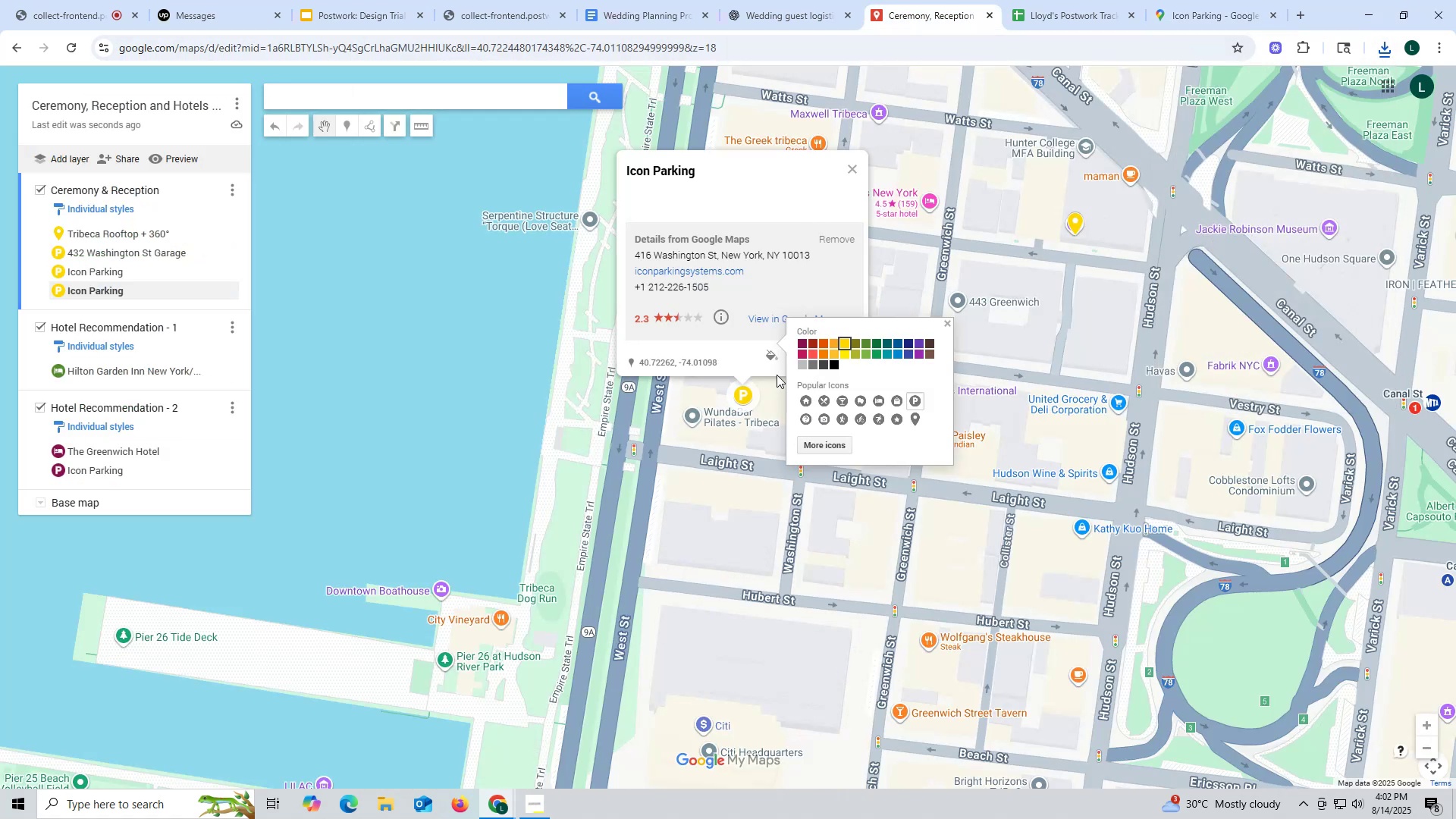 
left_click_drag(start_coordinate=[729, 353], to_coordinate=[733, 353])
 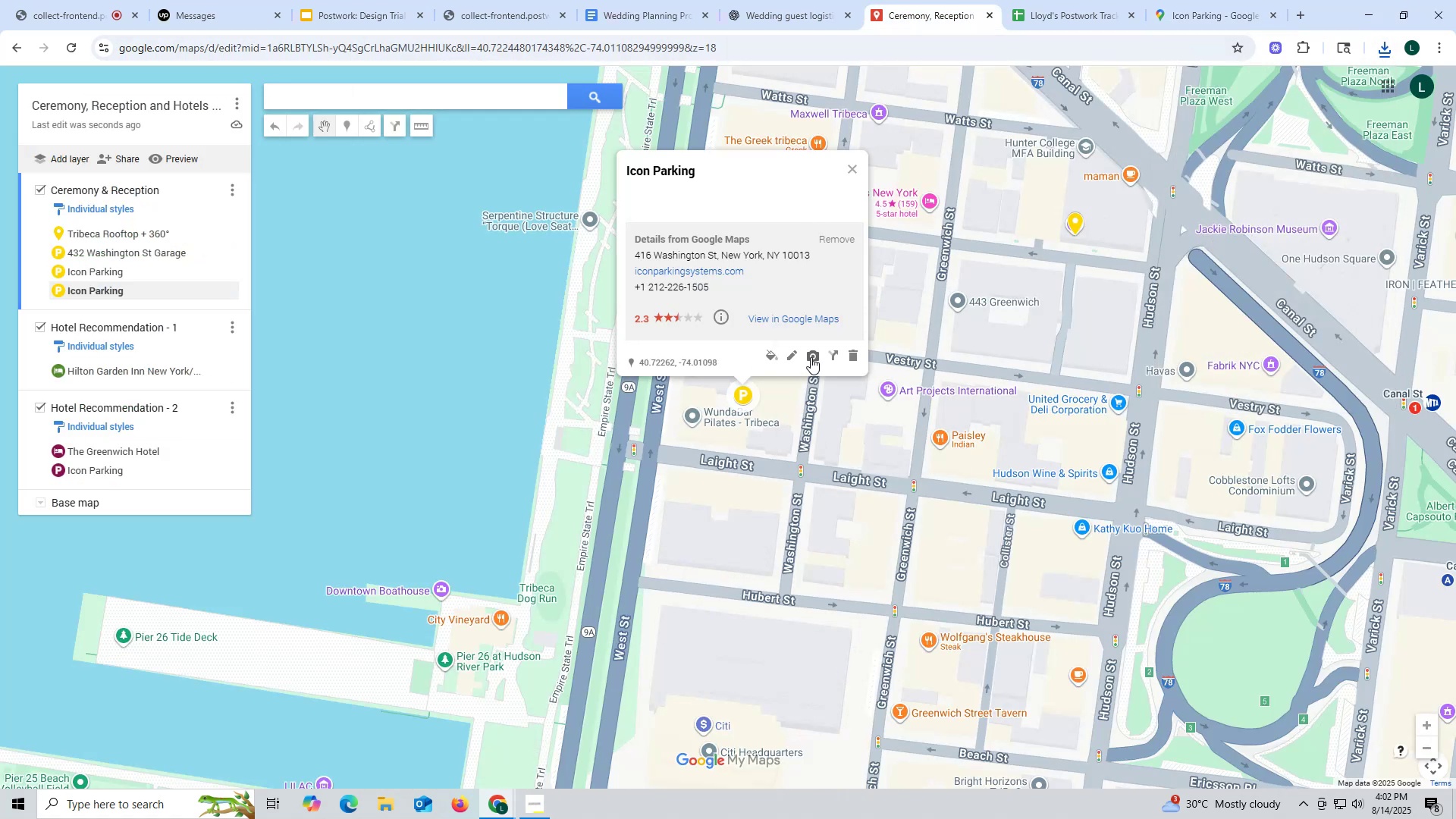 
left_click([813, 356])
 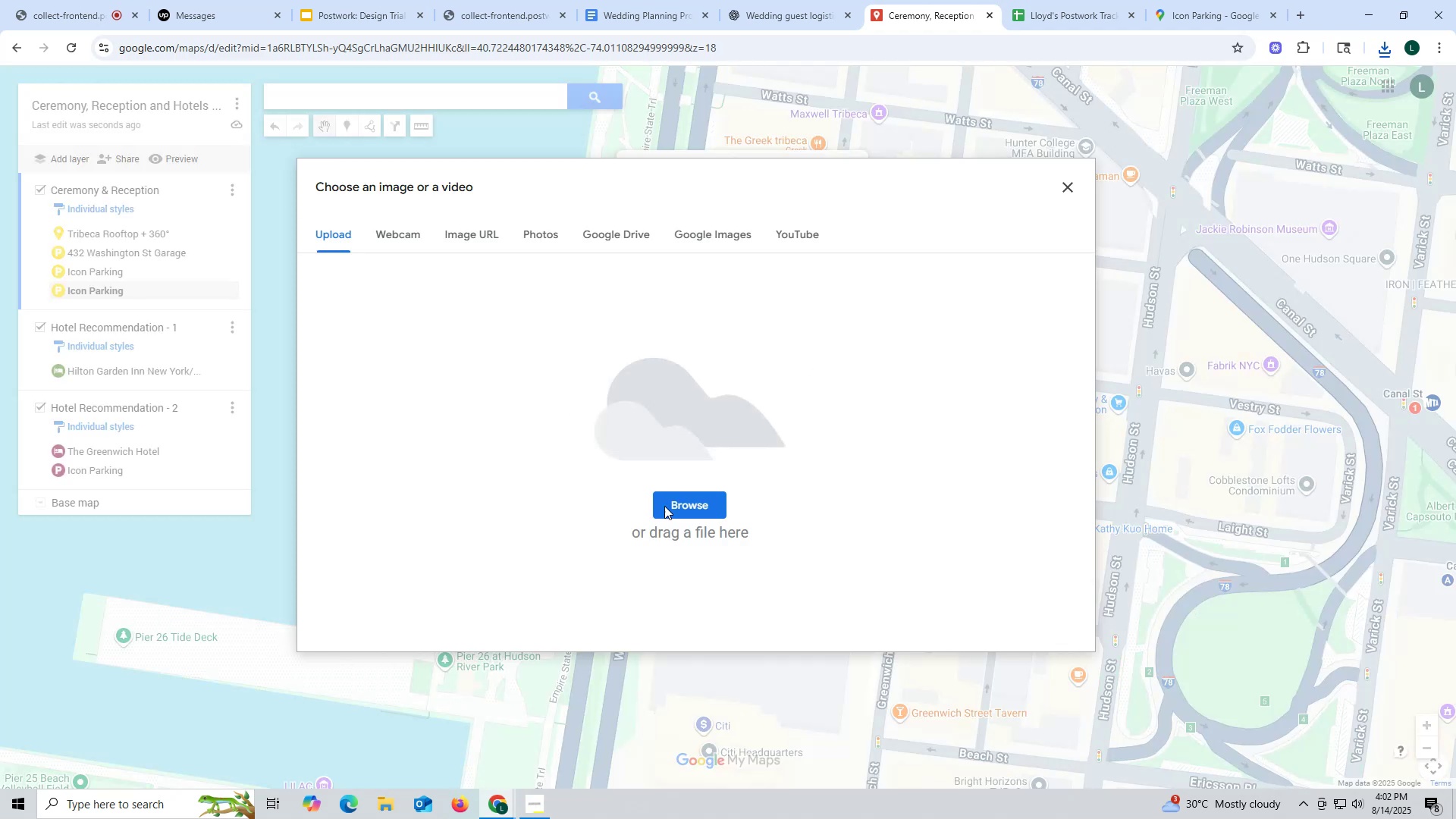 
left_click_drag(start_coordinate=[701, 500], to_coordinate=[697, 500])
 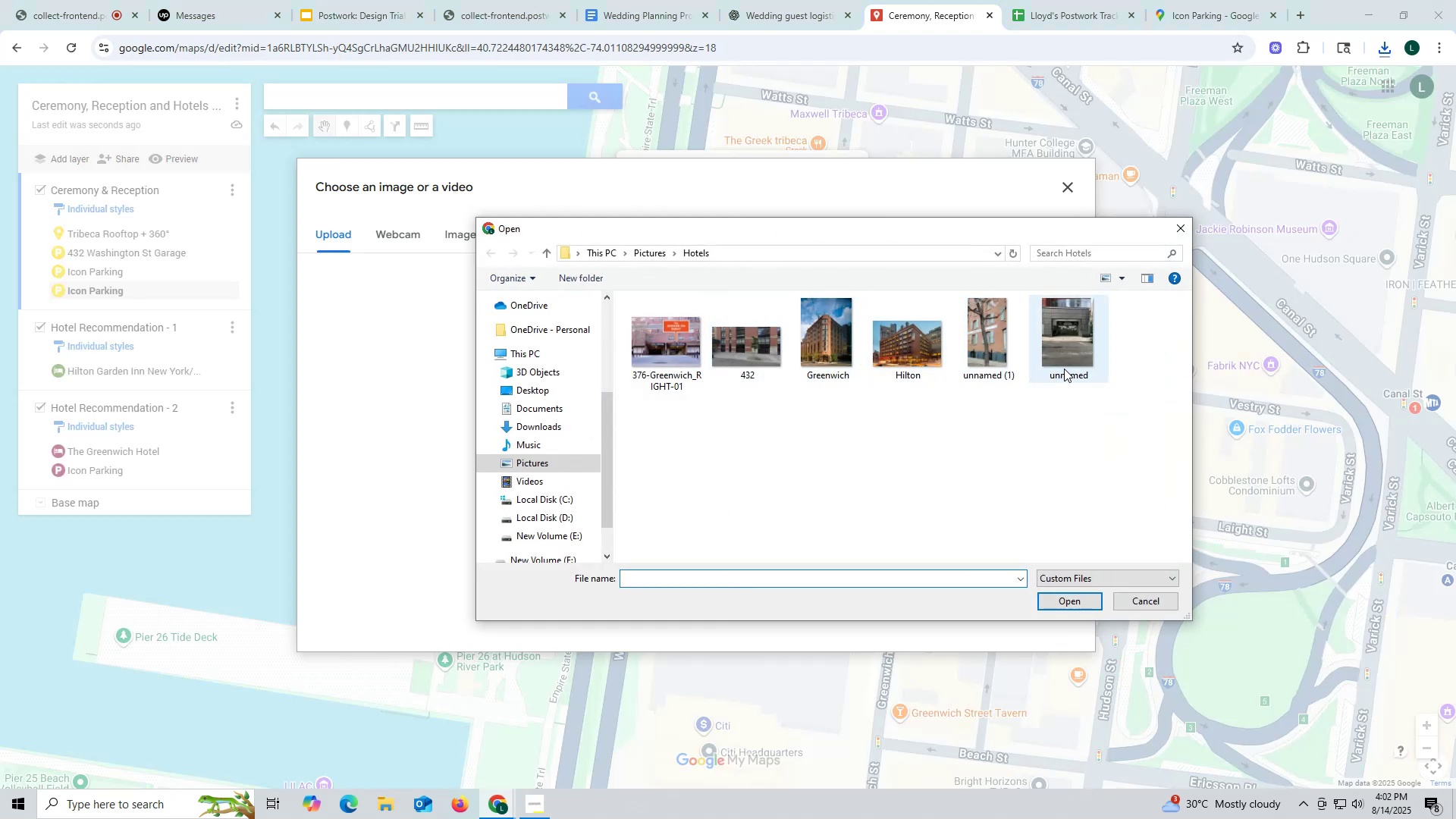 
left_click([996, 337])
 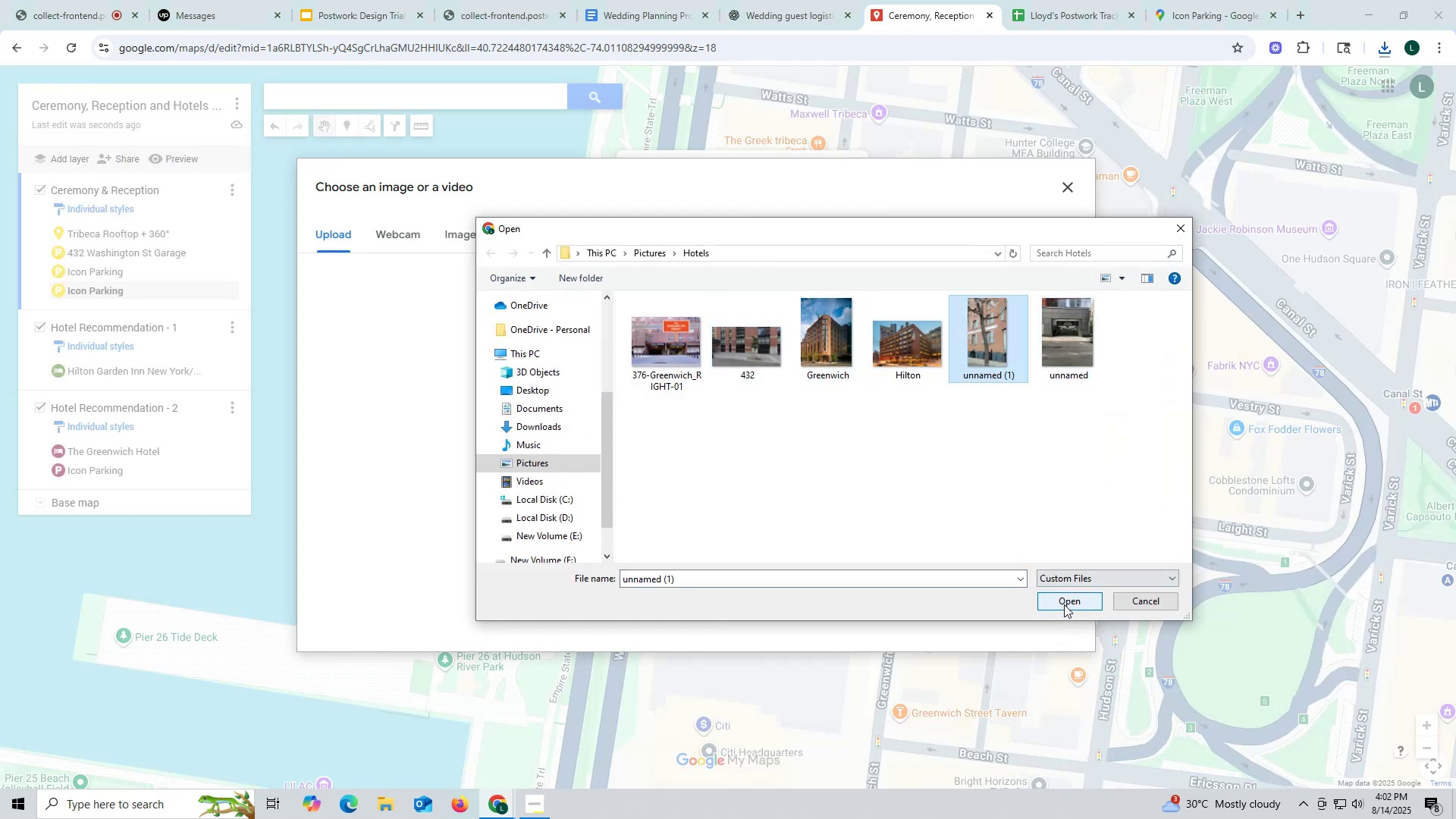 
left_click([1066, 597])
 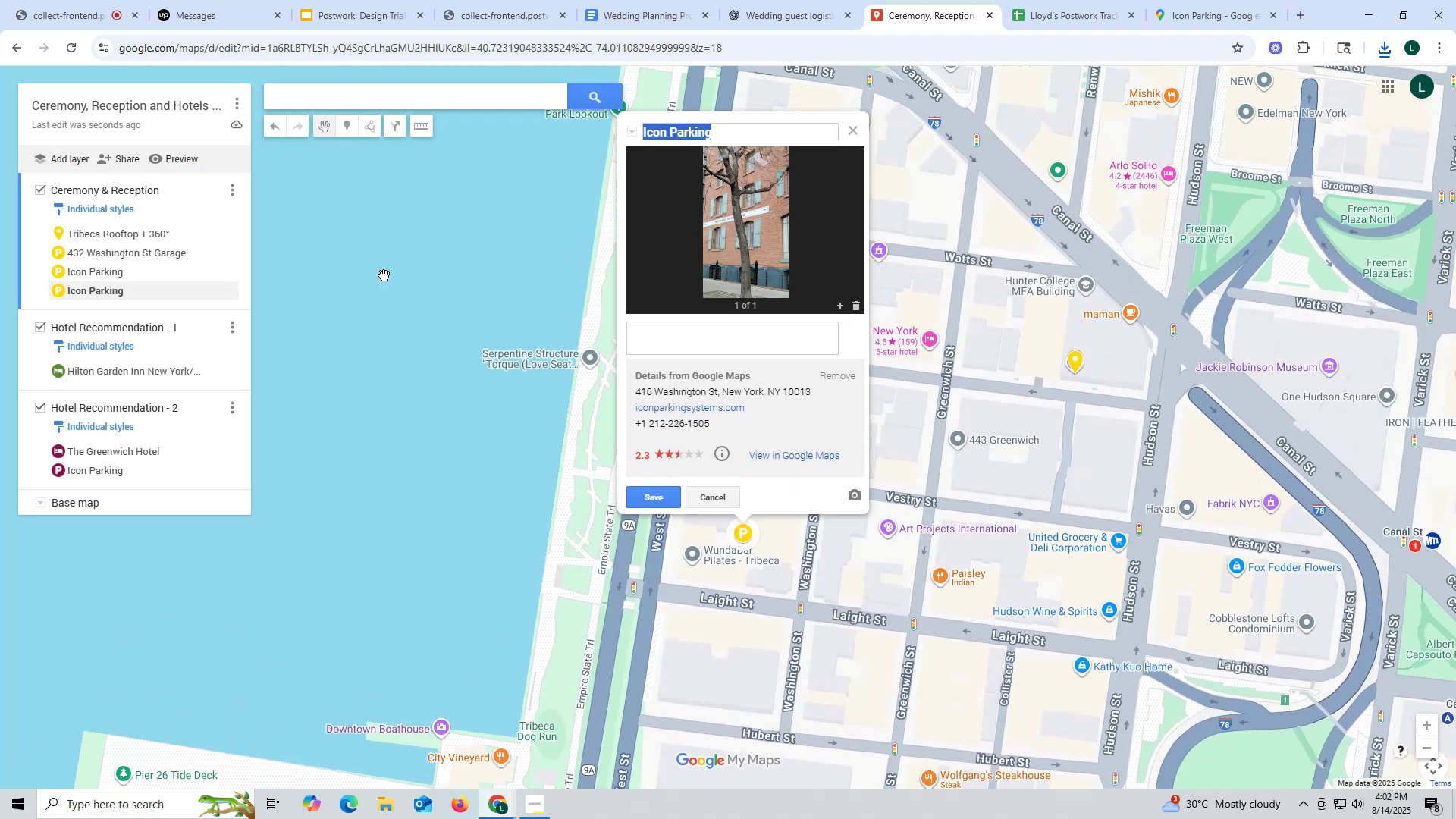 
left_click([660, 500])
 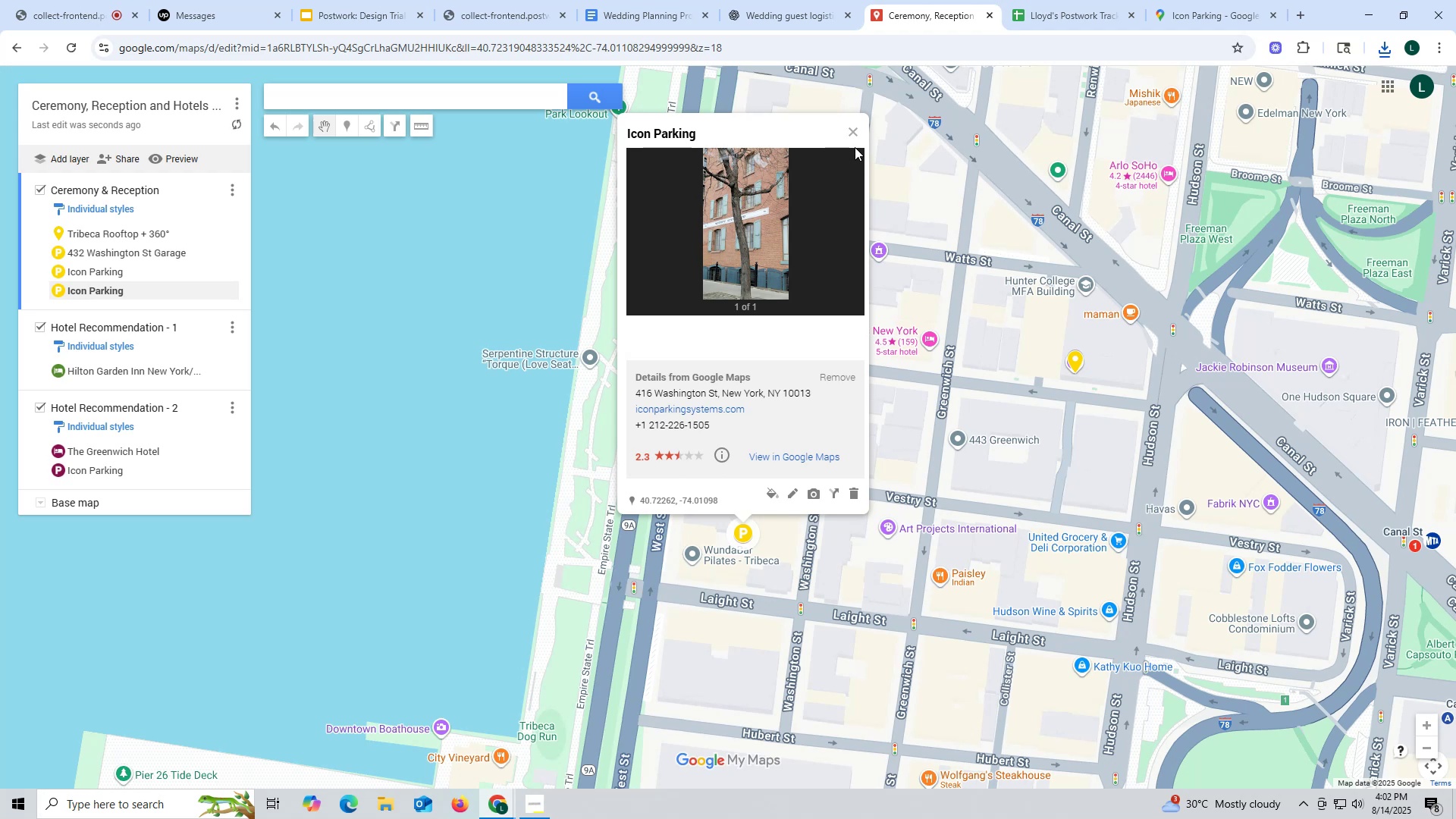 
left_click([851, 130])
 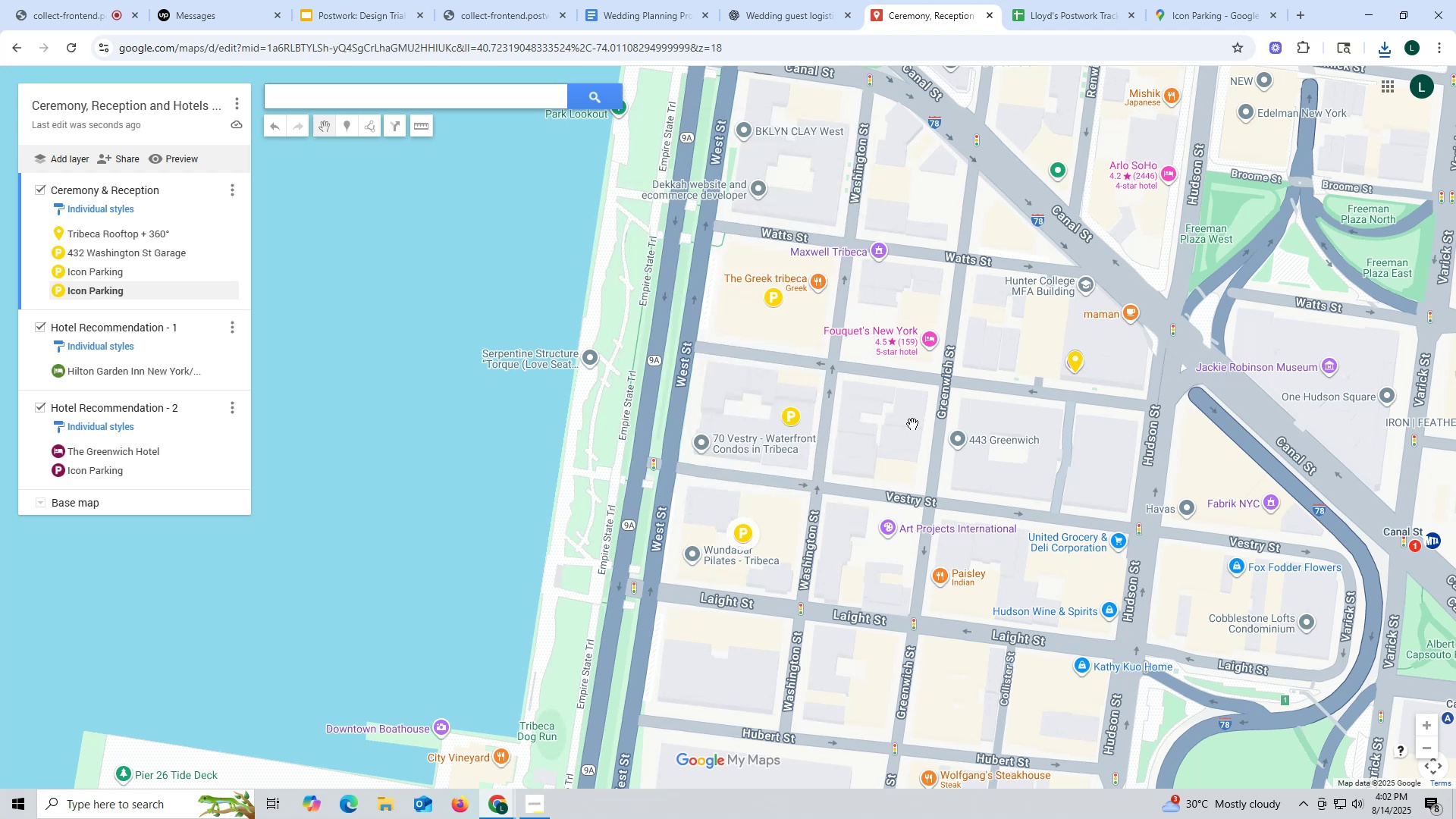 
left_click_drag(start_coordinate=[962, 431], to_coordinate=[689, 388])
 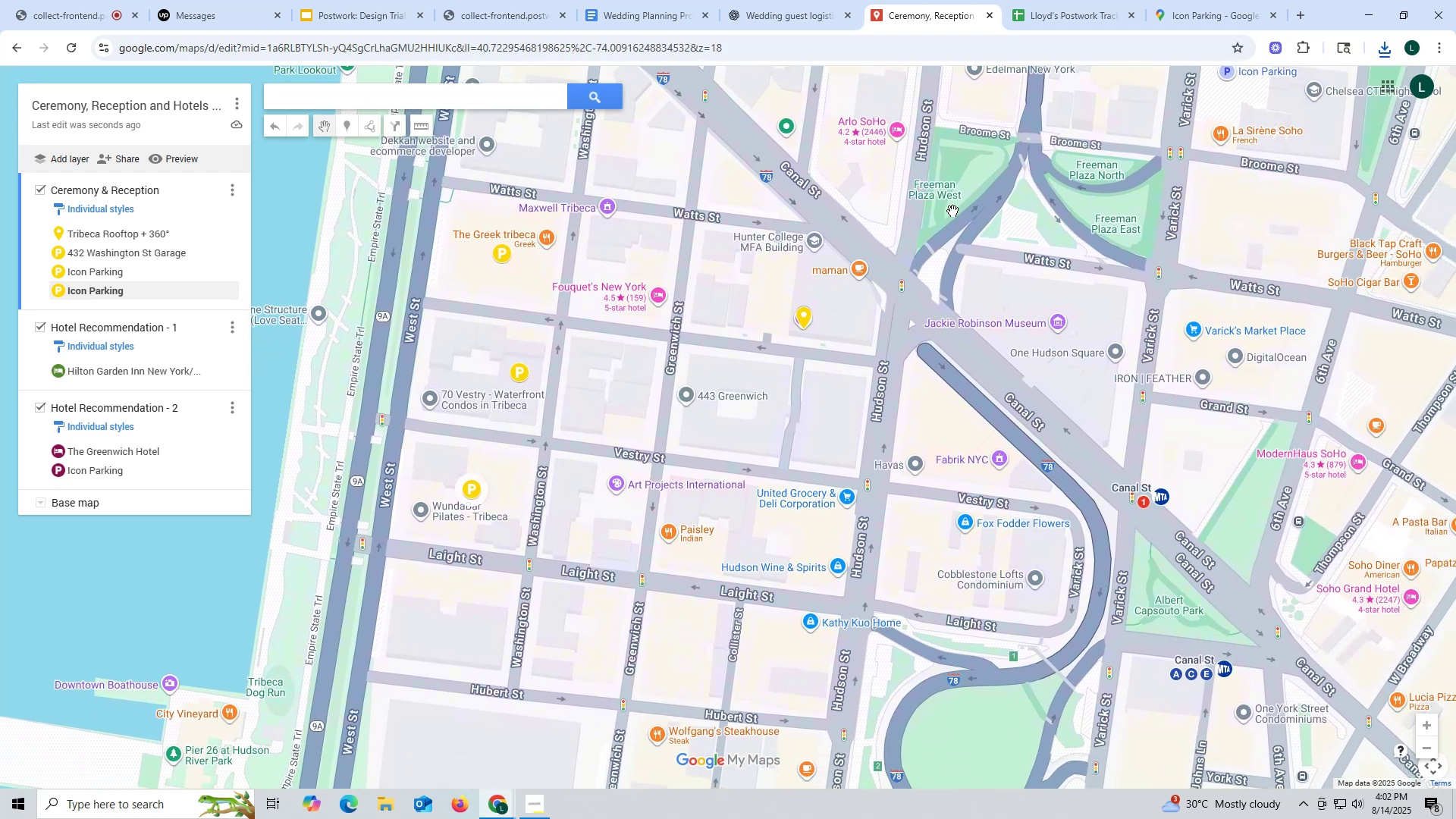 
scroll: coordinate [647, 452], scroll_direction: down, amount: 1.0
 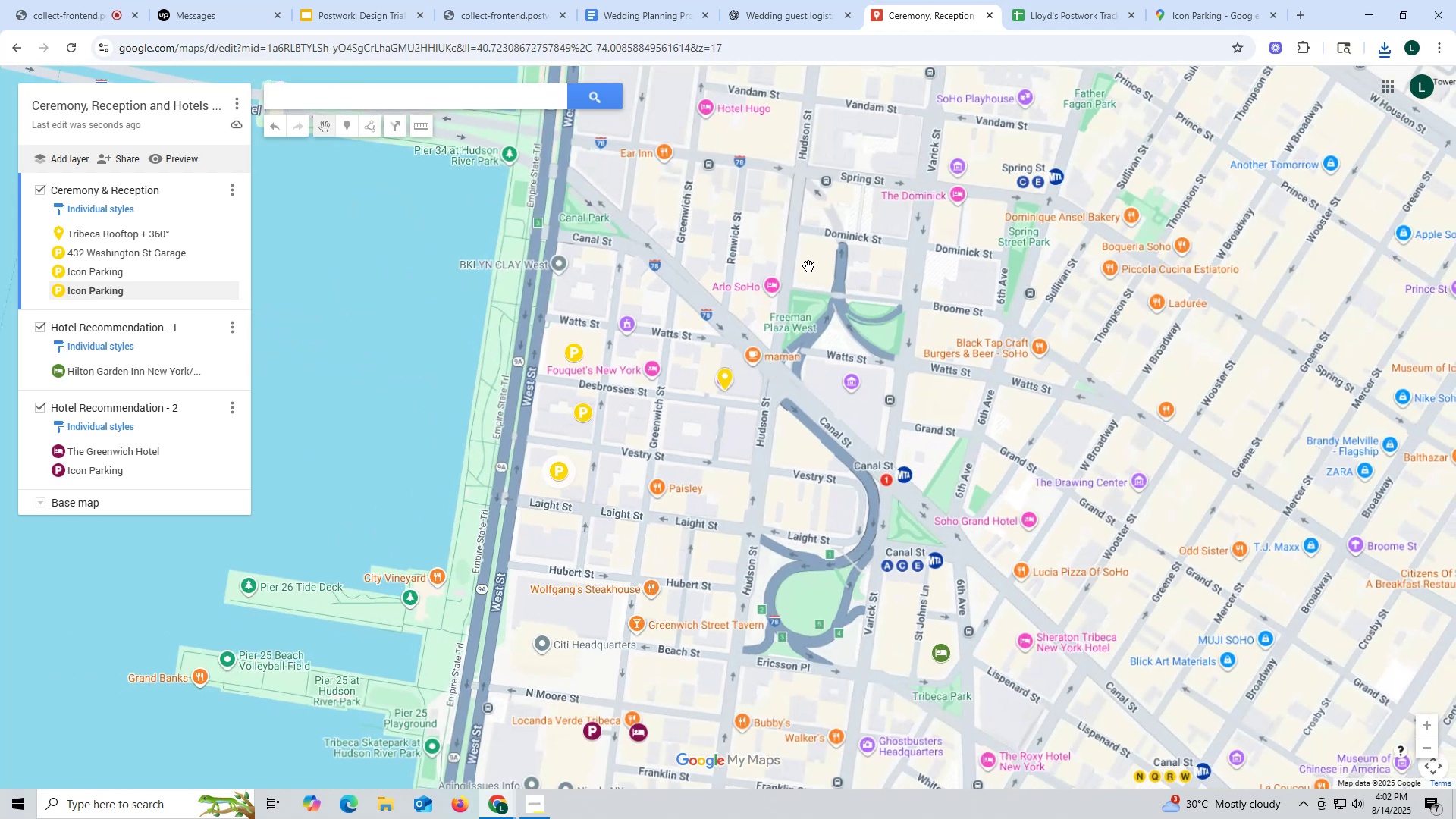 
left_click_drag(start_coordinate=[836, 406], to_coordinate=[814, 312])
 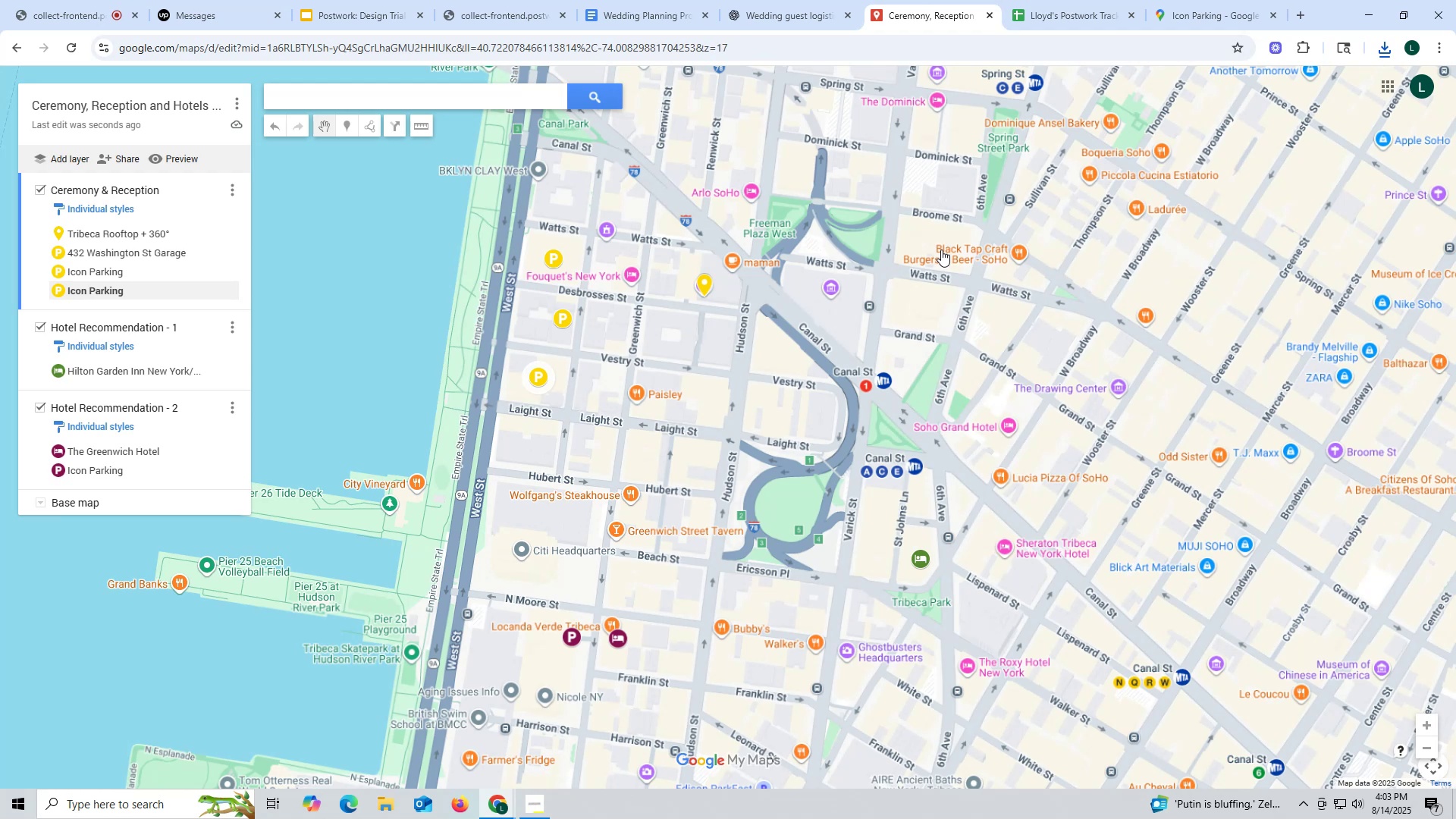 
wait(38.54)
 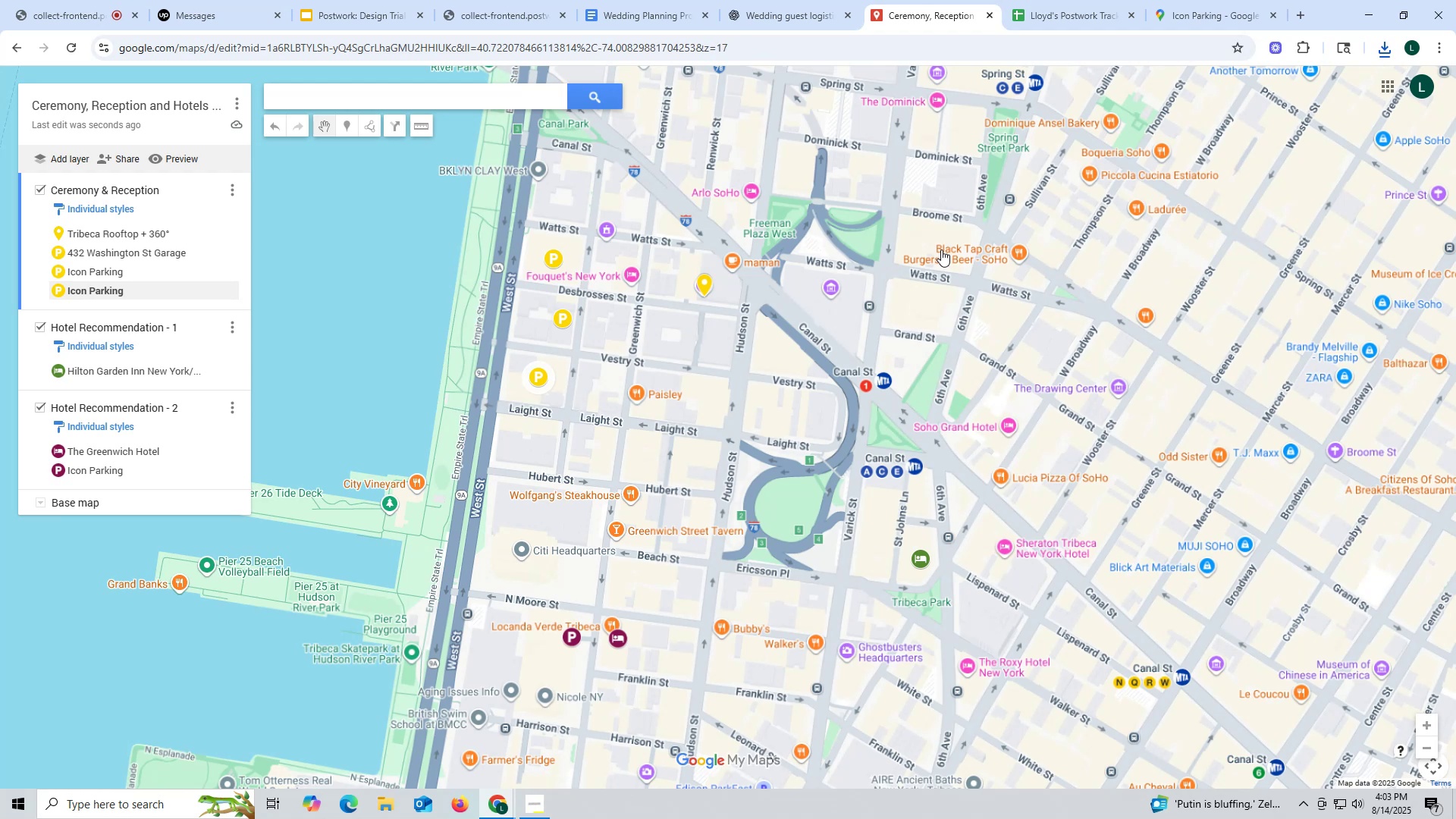 
left_click([184, 352])
 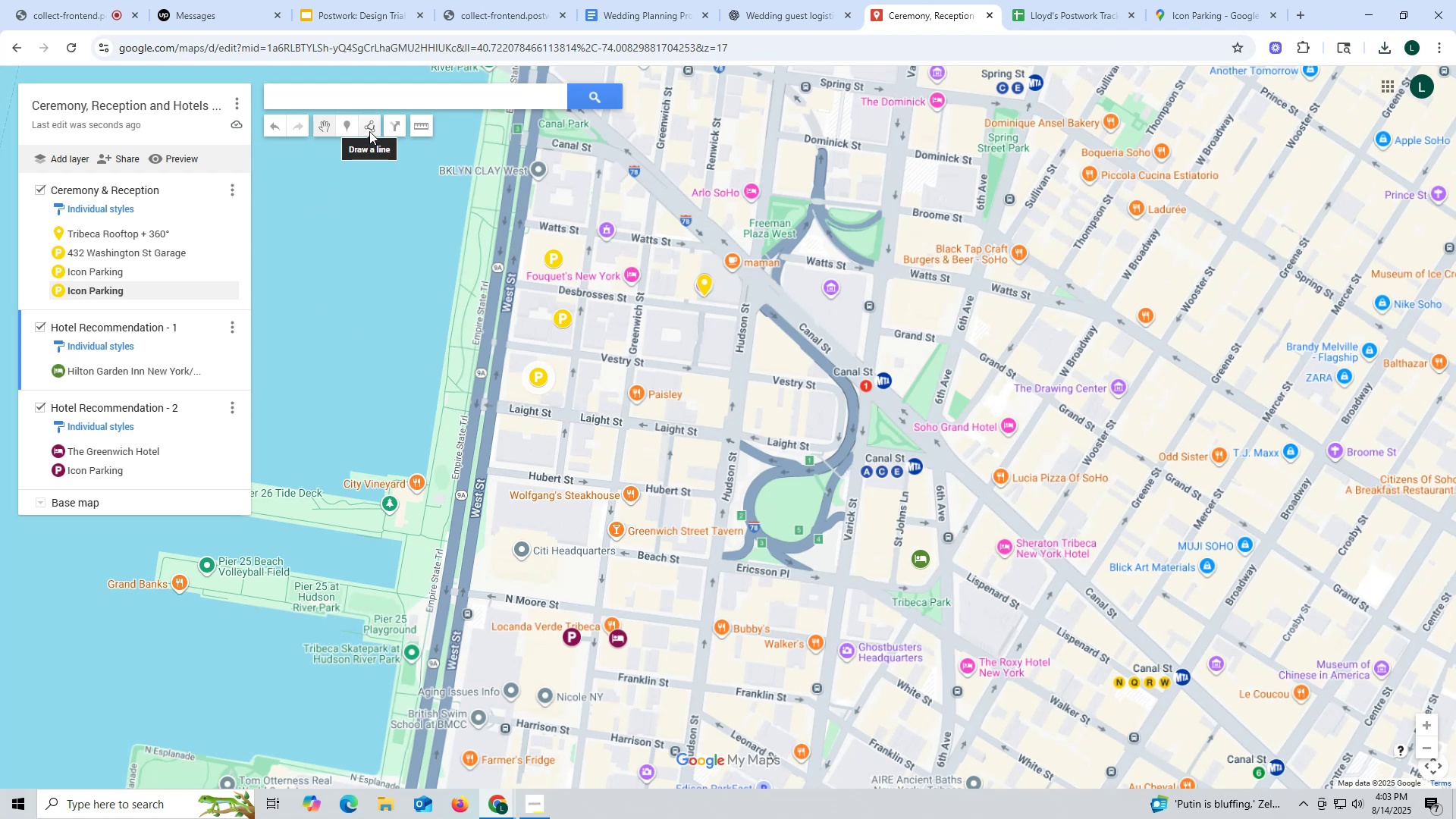 
left_click([369, 131])
 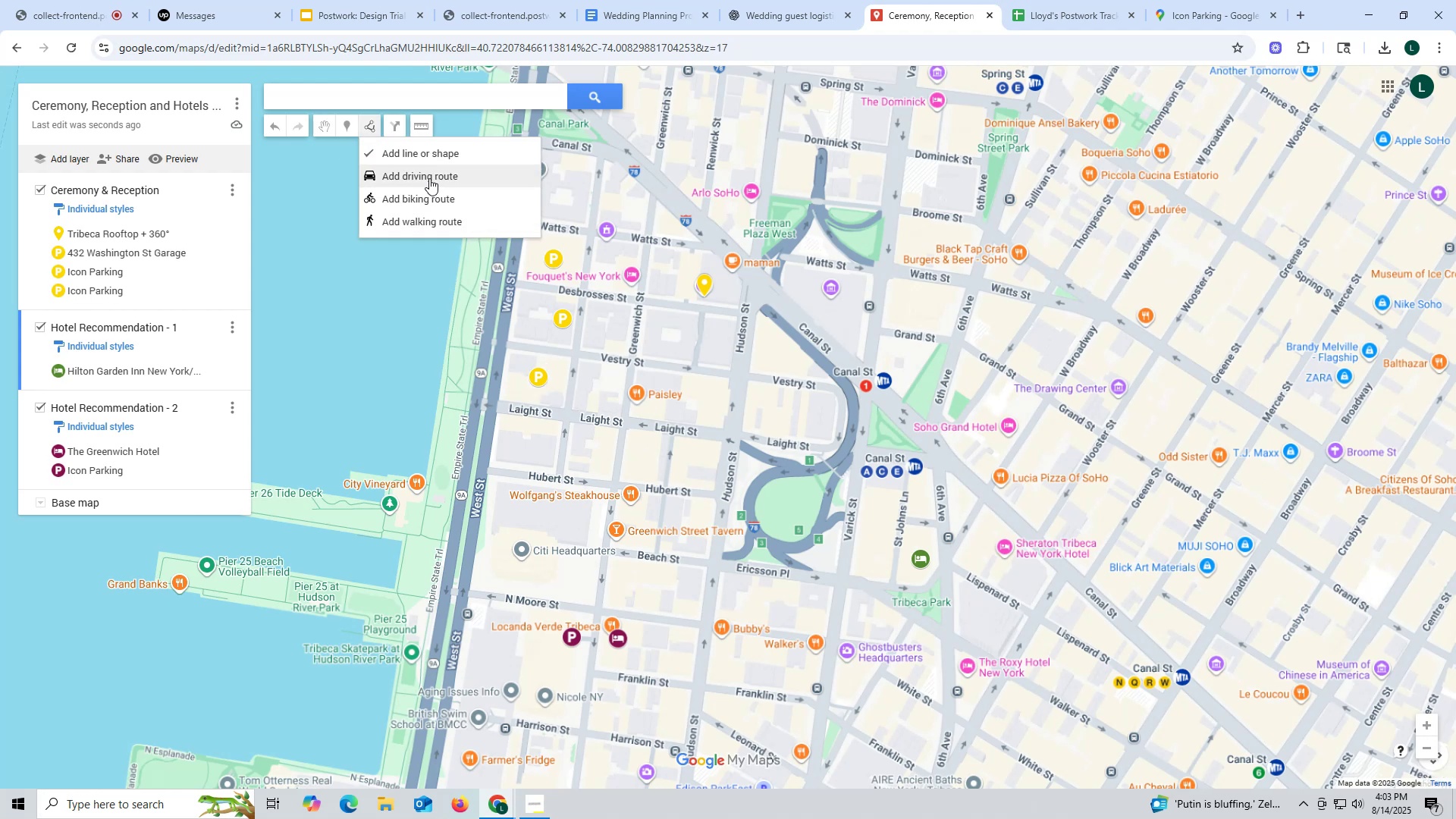 
left_click([429, 178])
 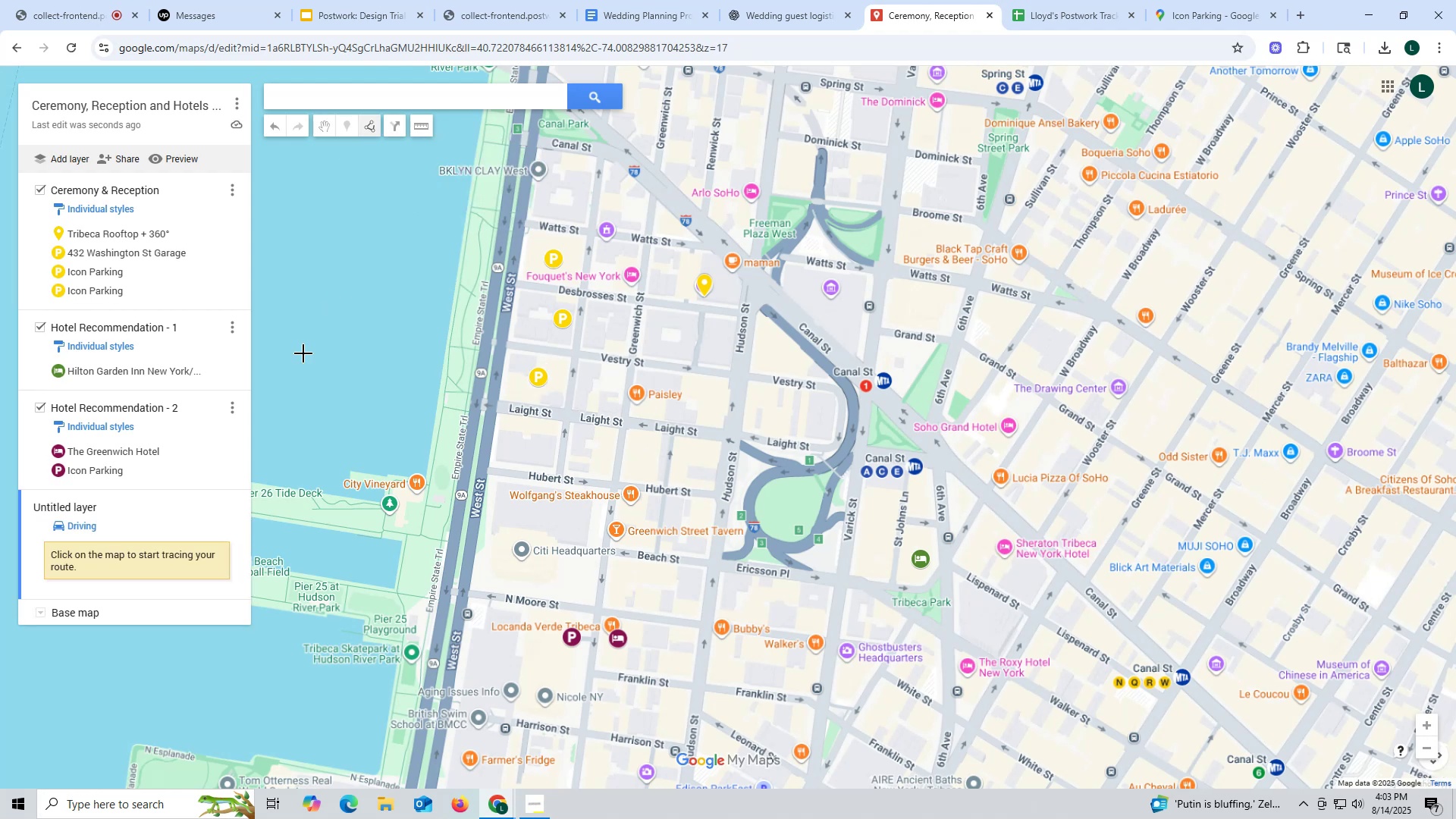 
left_click_drag(start_coordinate=[158, 511], to_coordinate=[162, 482])
 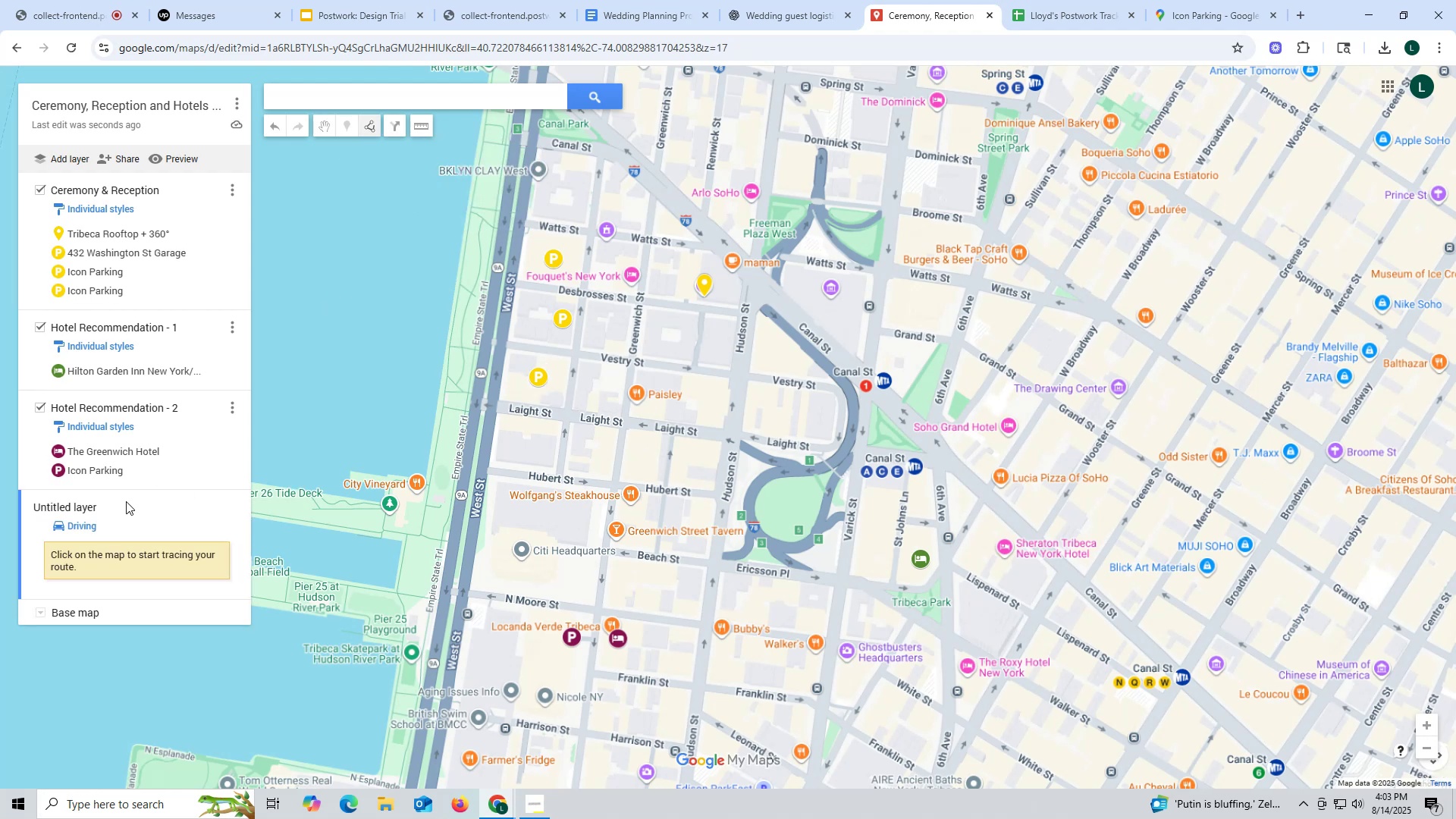 
left_click_drag(start_coordinate=[133, 501], to_coordinate=[152, 498])
 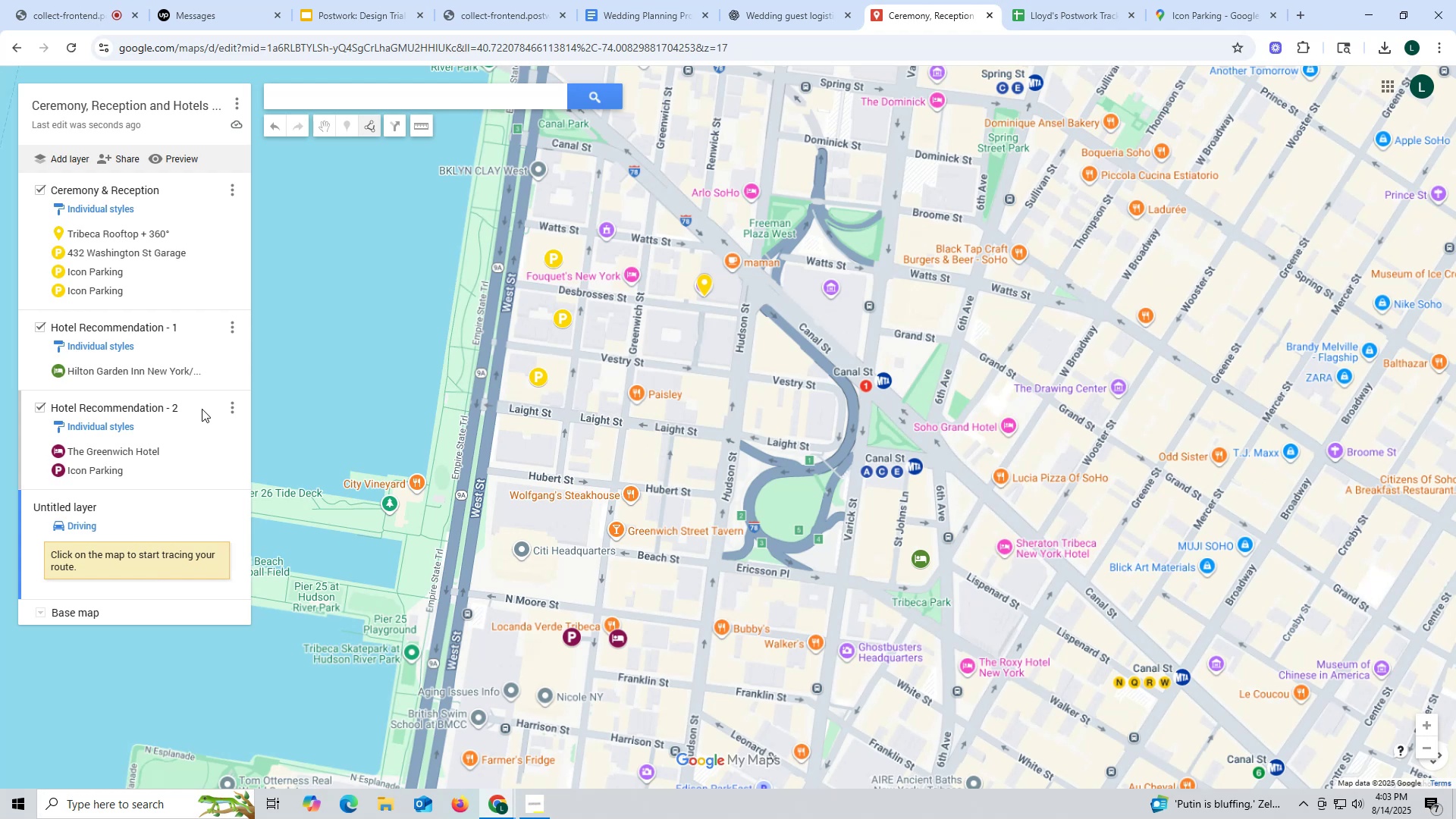 
left_click_drag(start_coordinate=[186, 398], to_coordinate=[199, 424])
 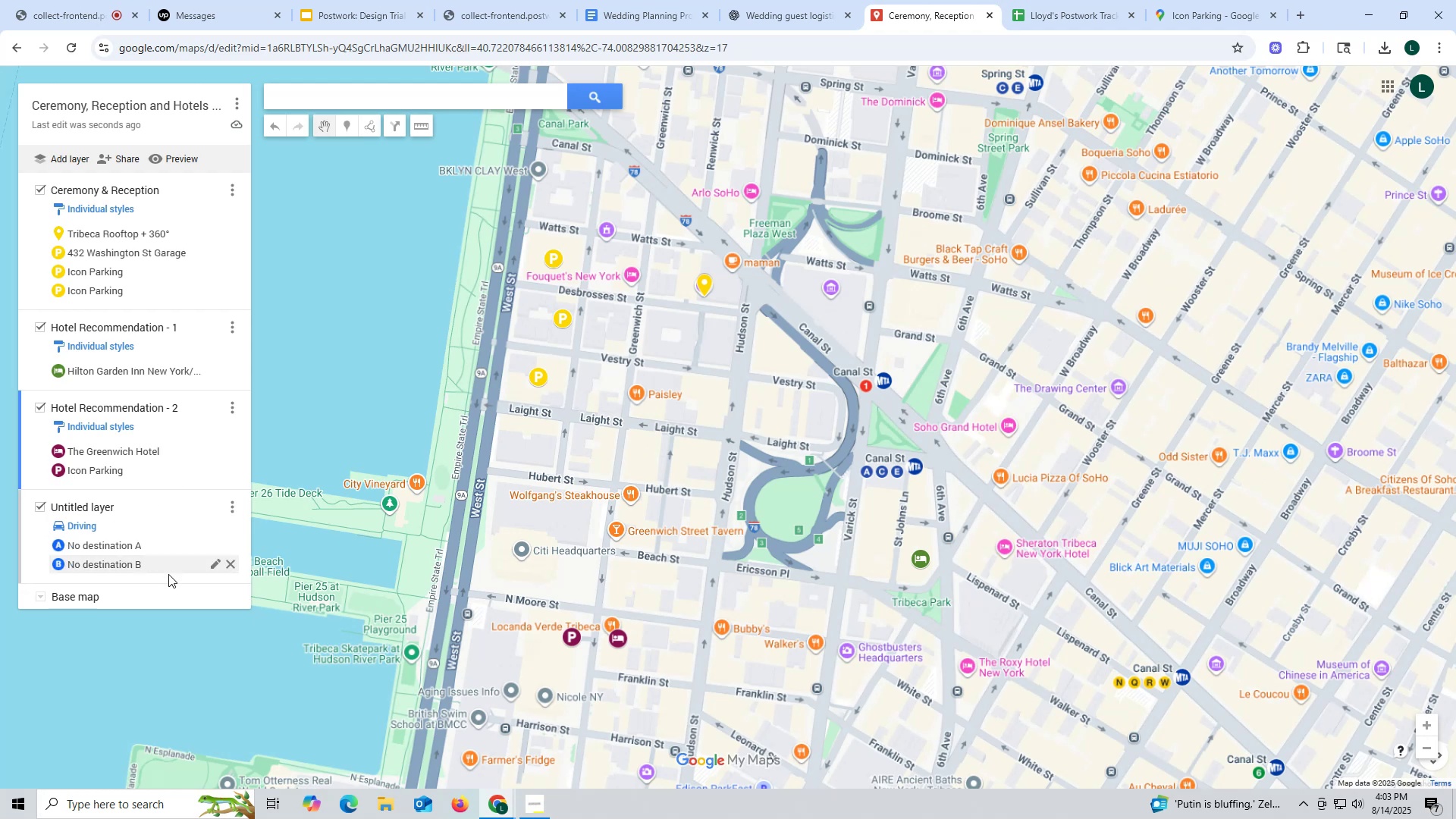 
wait(6.79)
 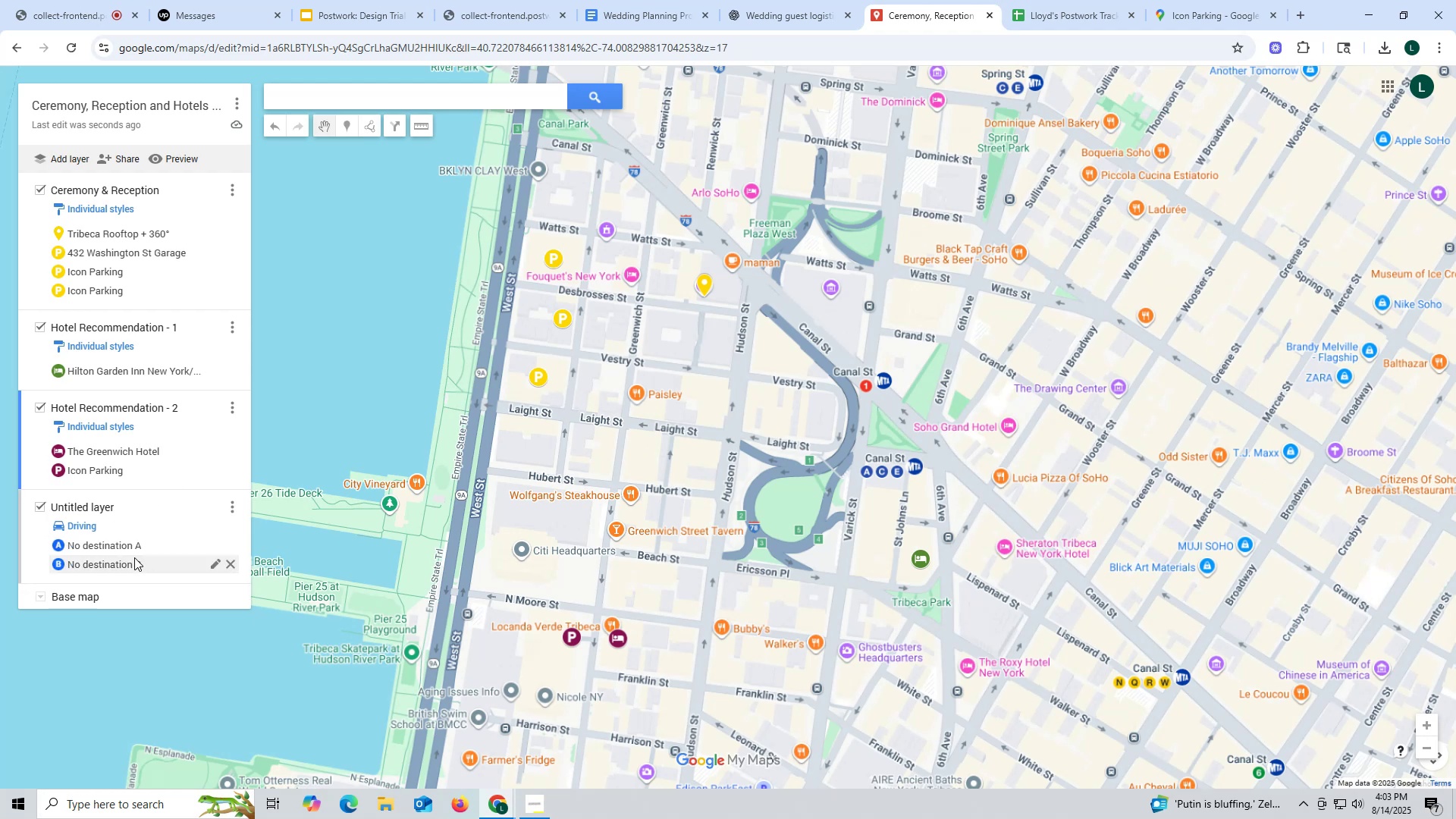 
key(Escape)
 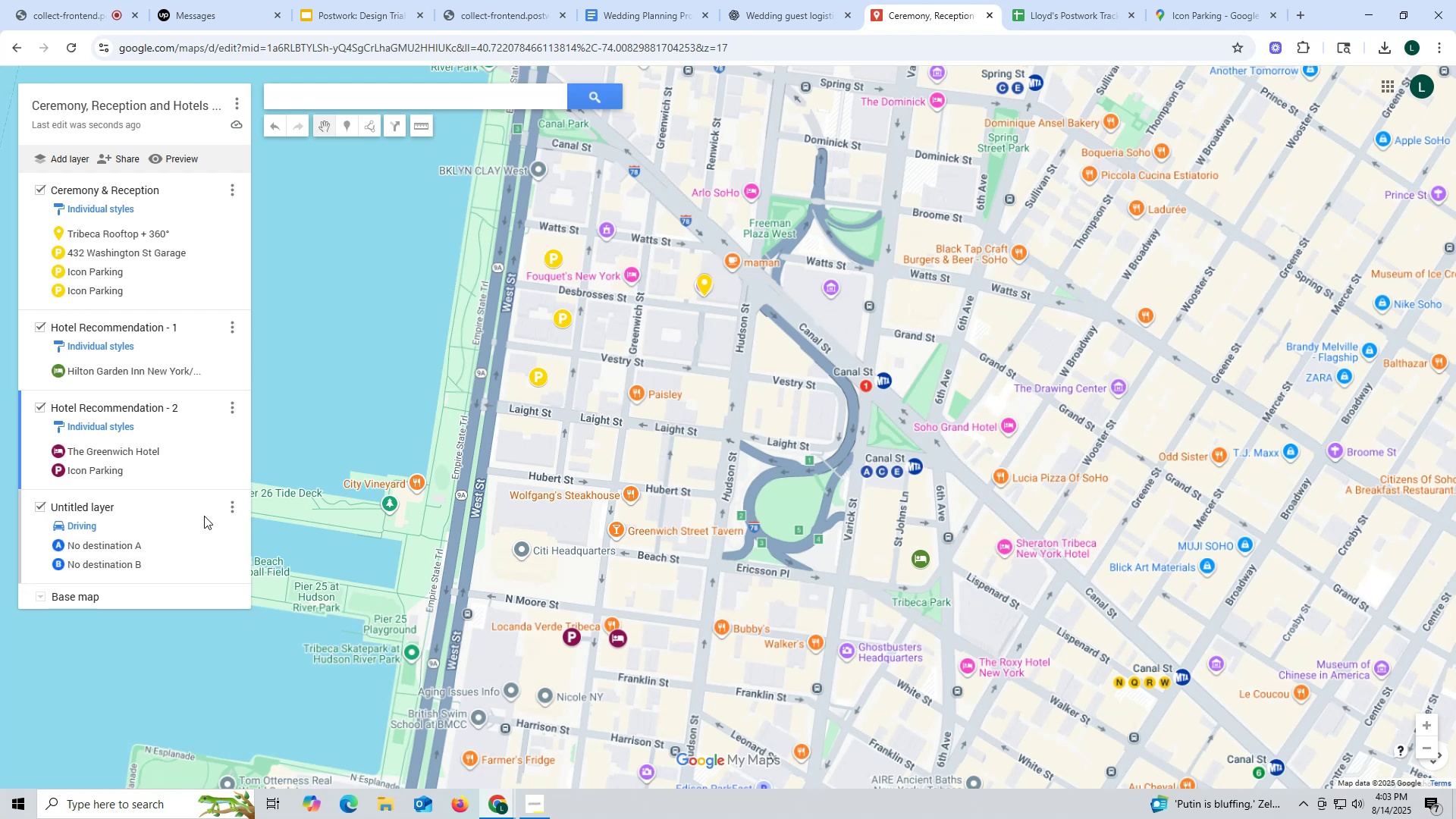 
left_click([228, 506])
 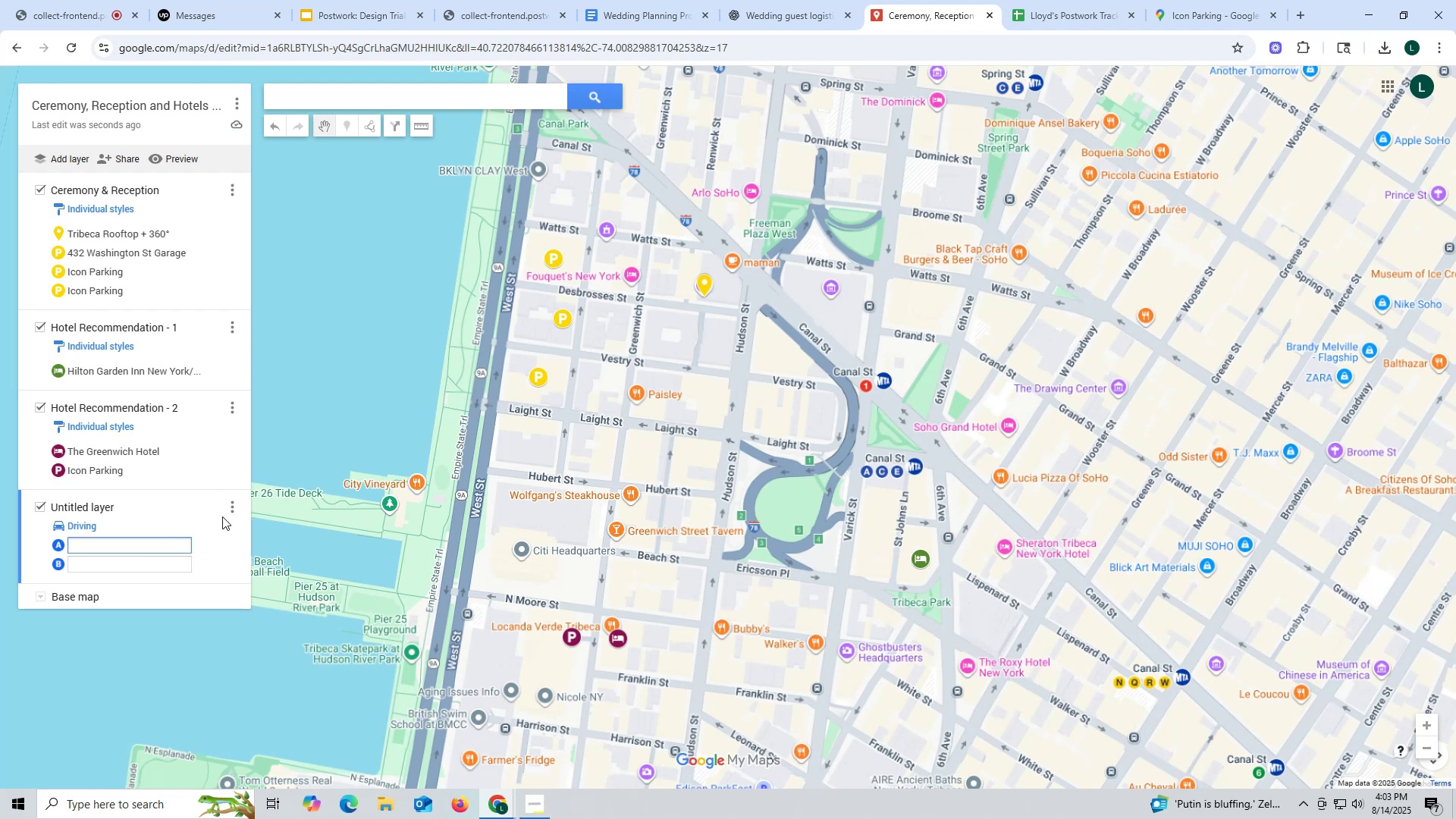 
left_click([232, 509])
 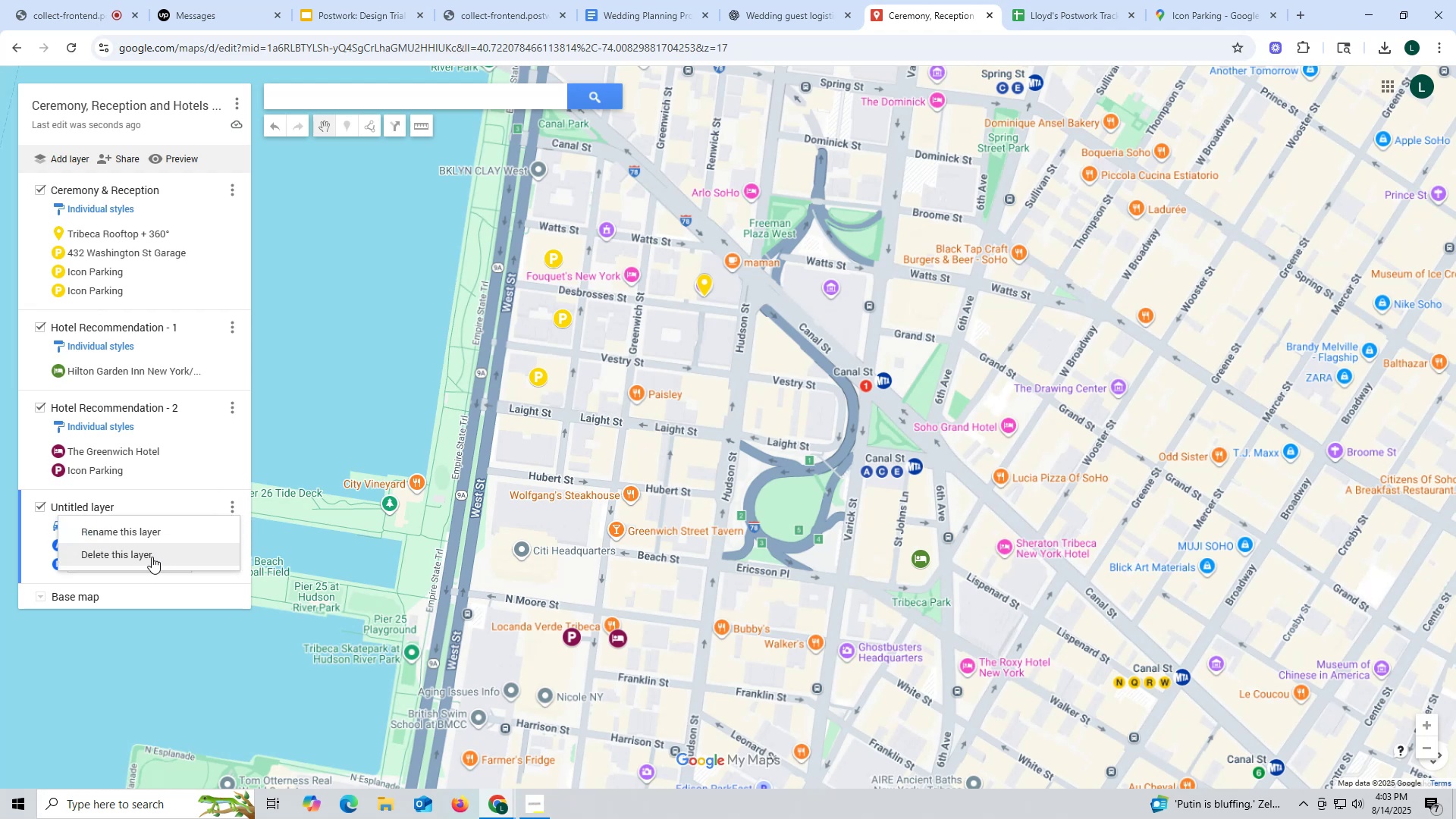 
left_click([152, 557])
 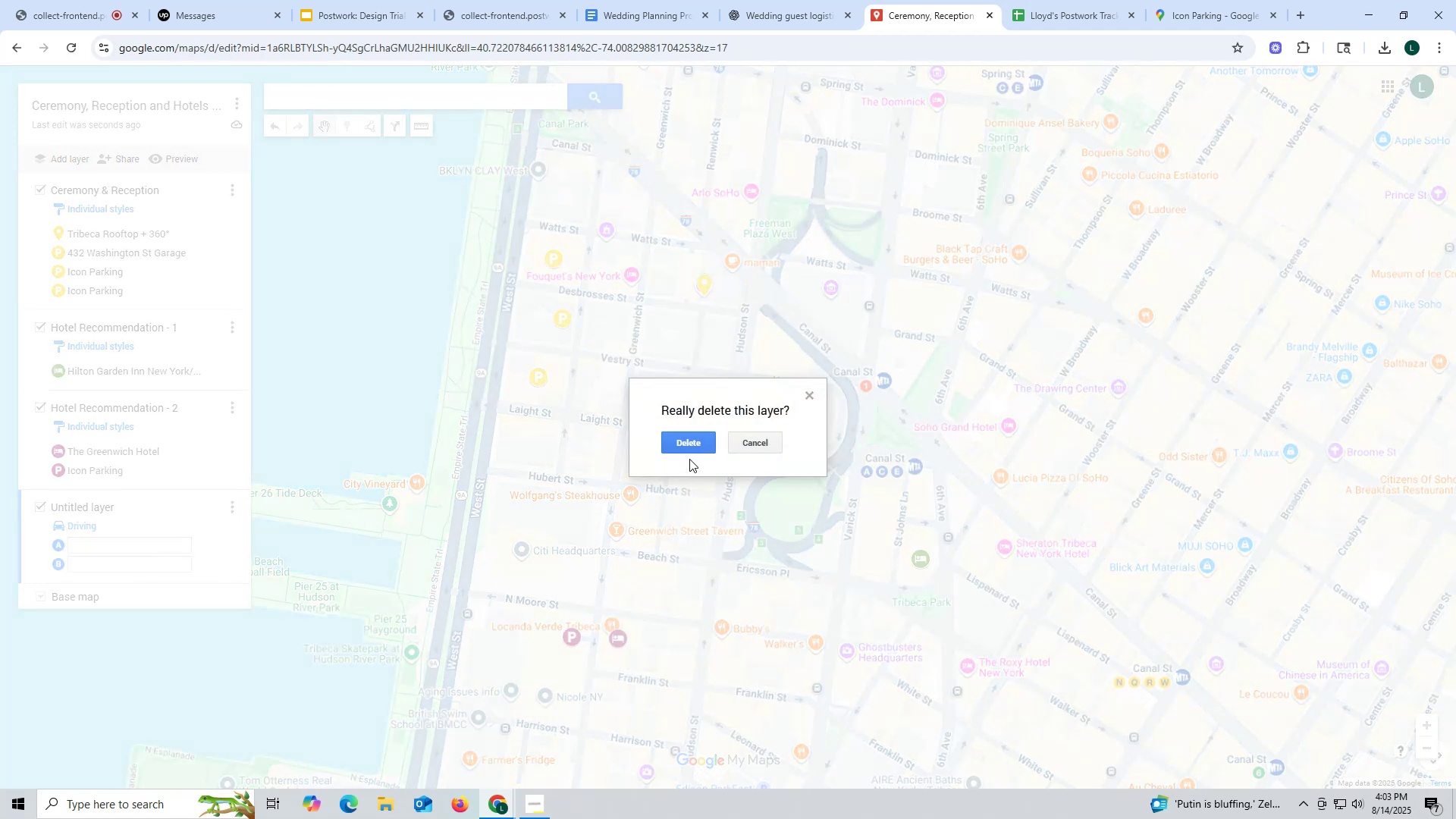 
left_click([699, 435])
 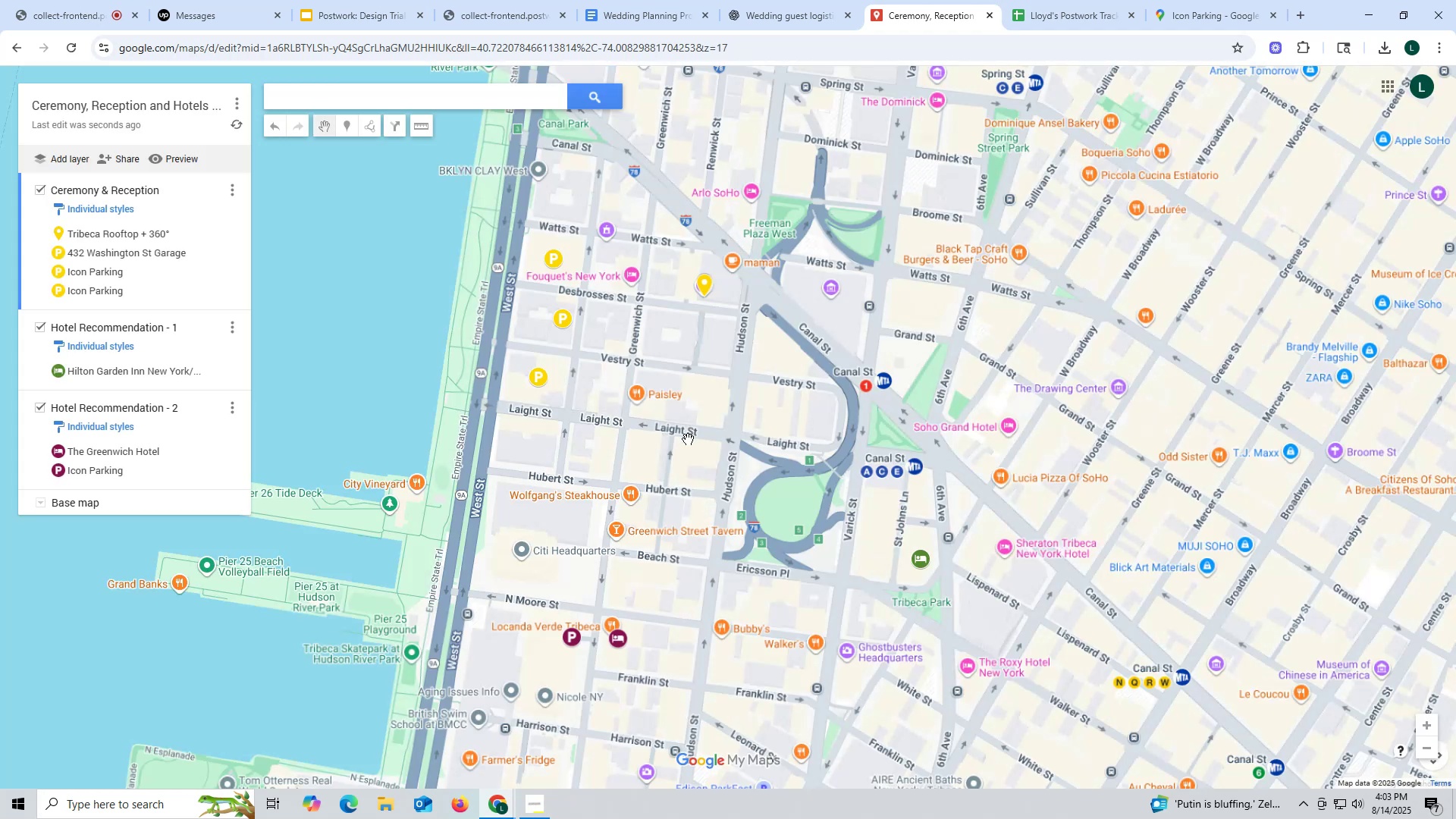 
mouse_move([387, 510])
 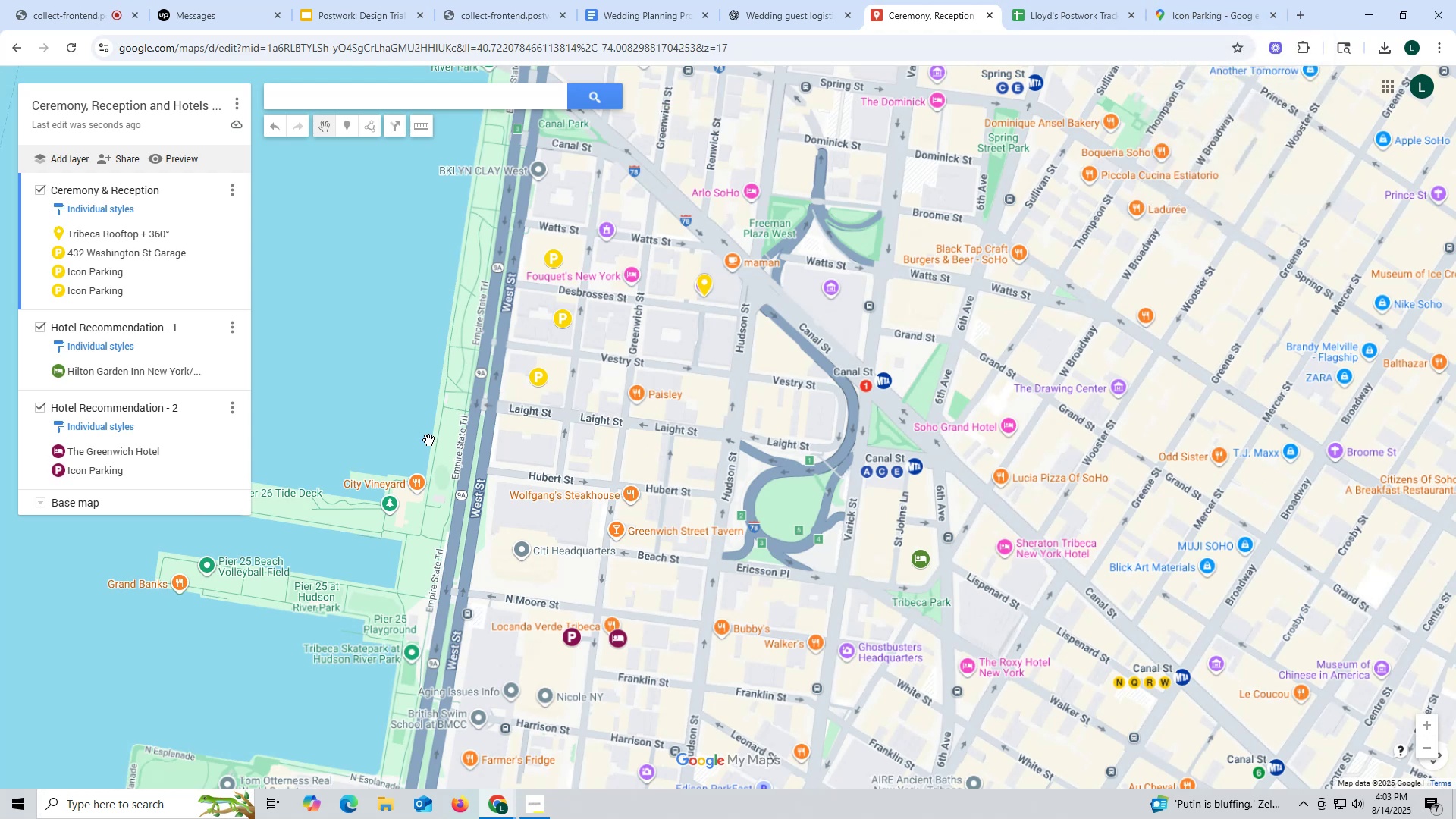 
wait(8.11)
 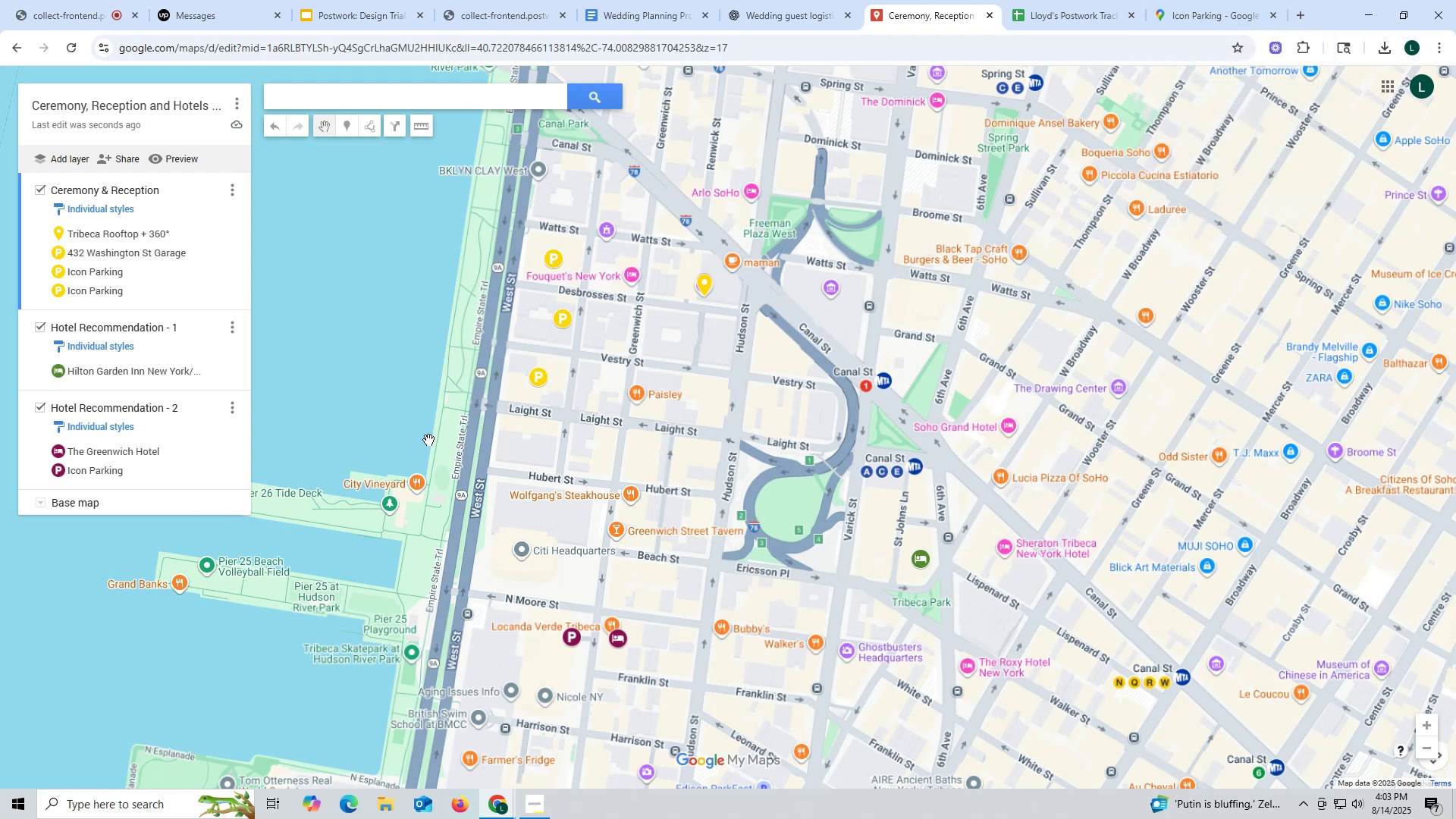 
left_click([791, 15])
 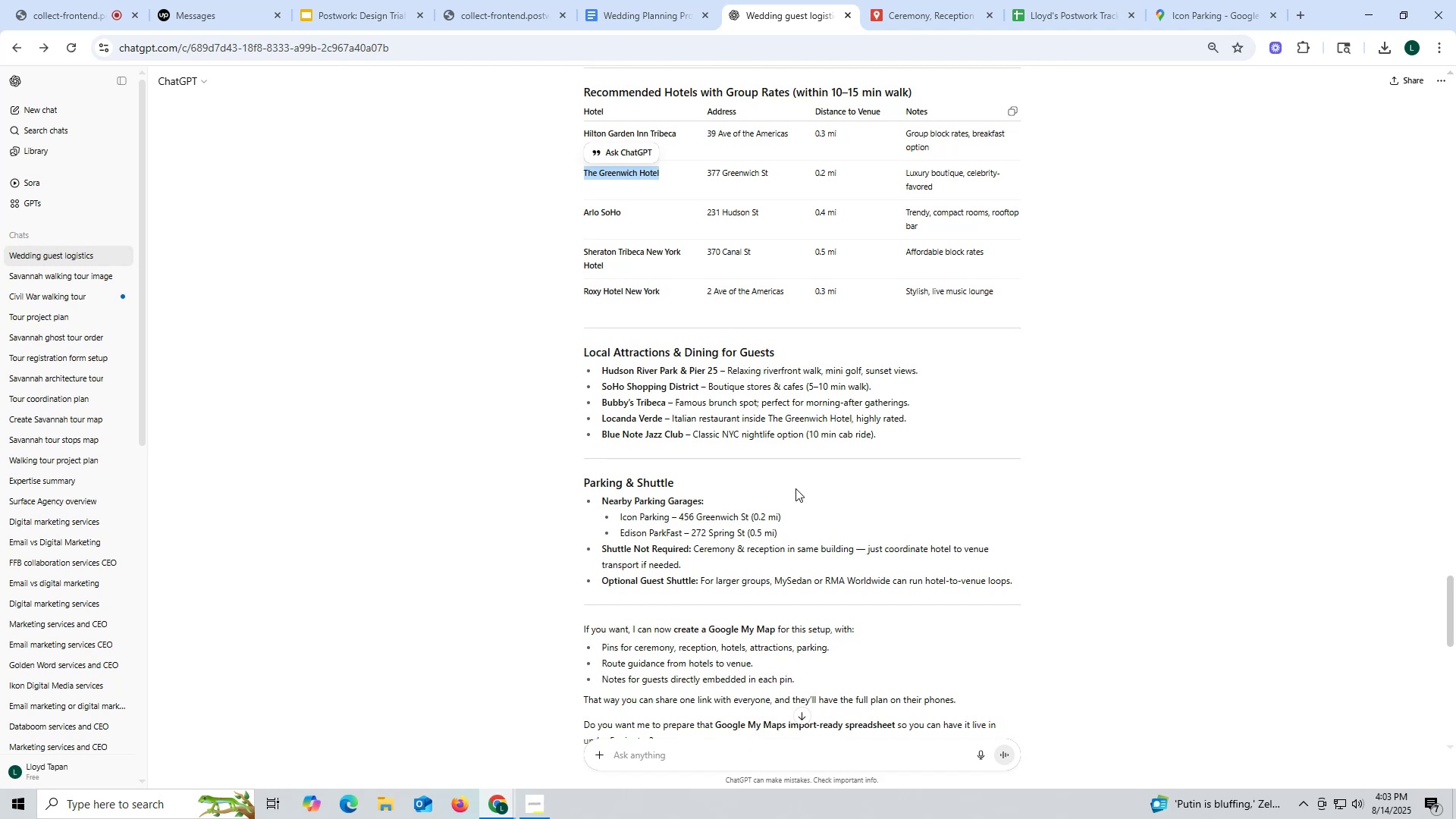 
scroll: coordinate [635, 453], scroll_direction: up, amount: 1.0
 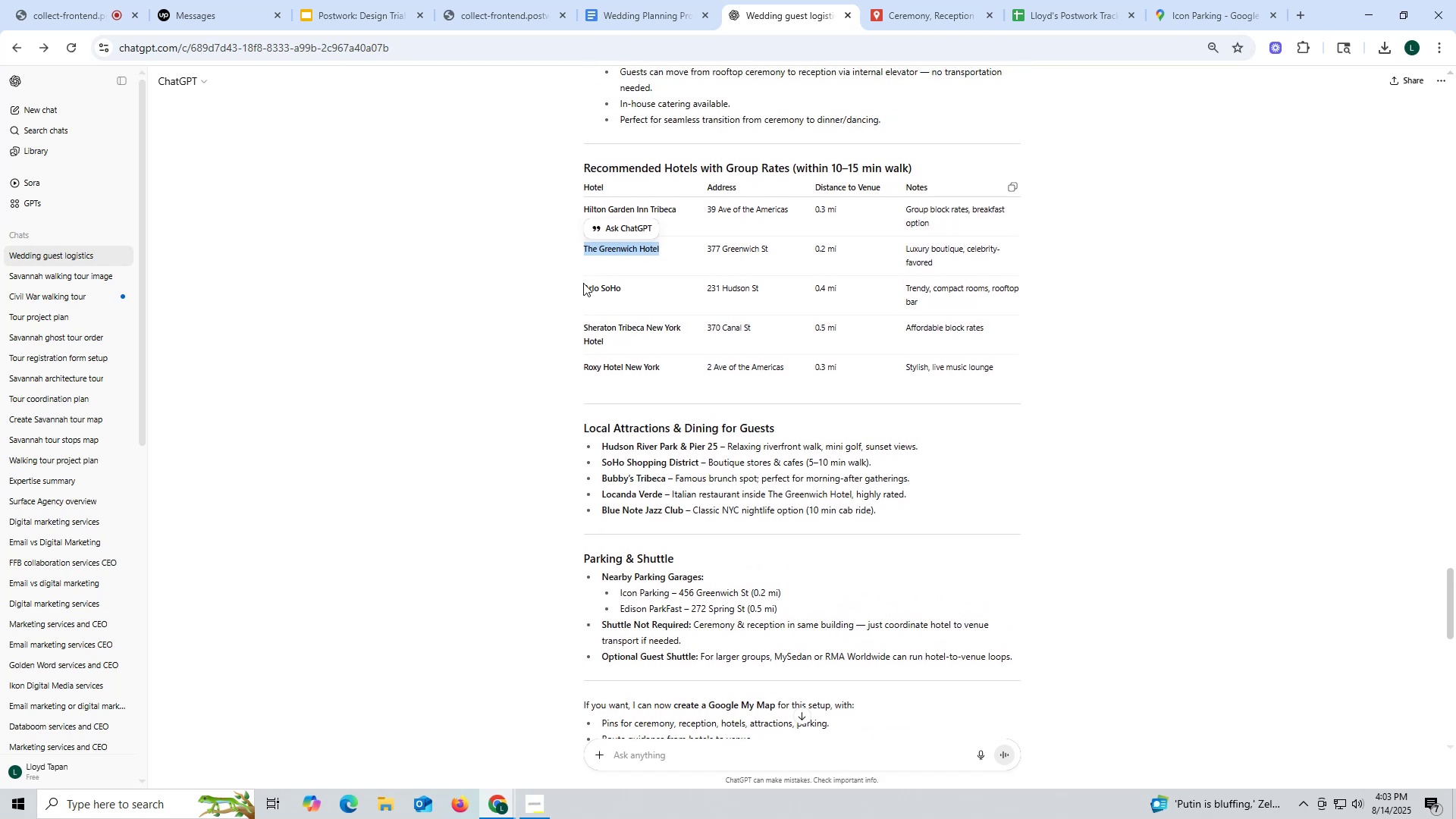 
left_click_drag(start_coordinate=[583, 283], to_coordinate=[650, 282])
 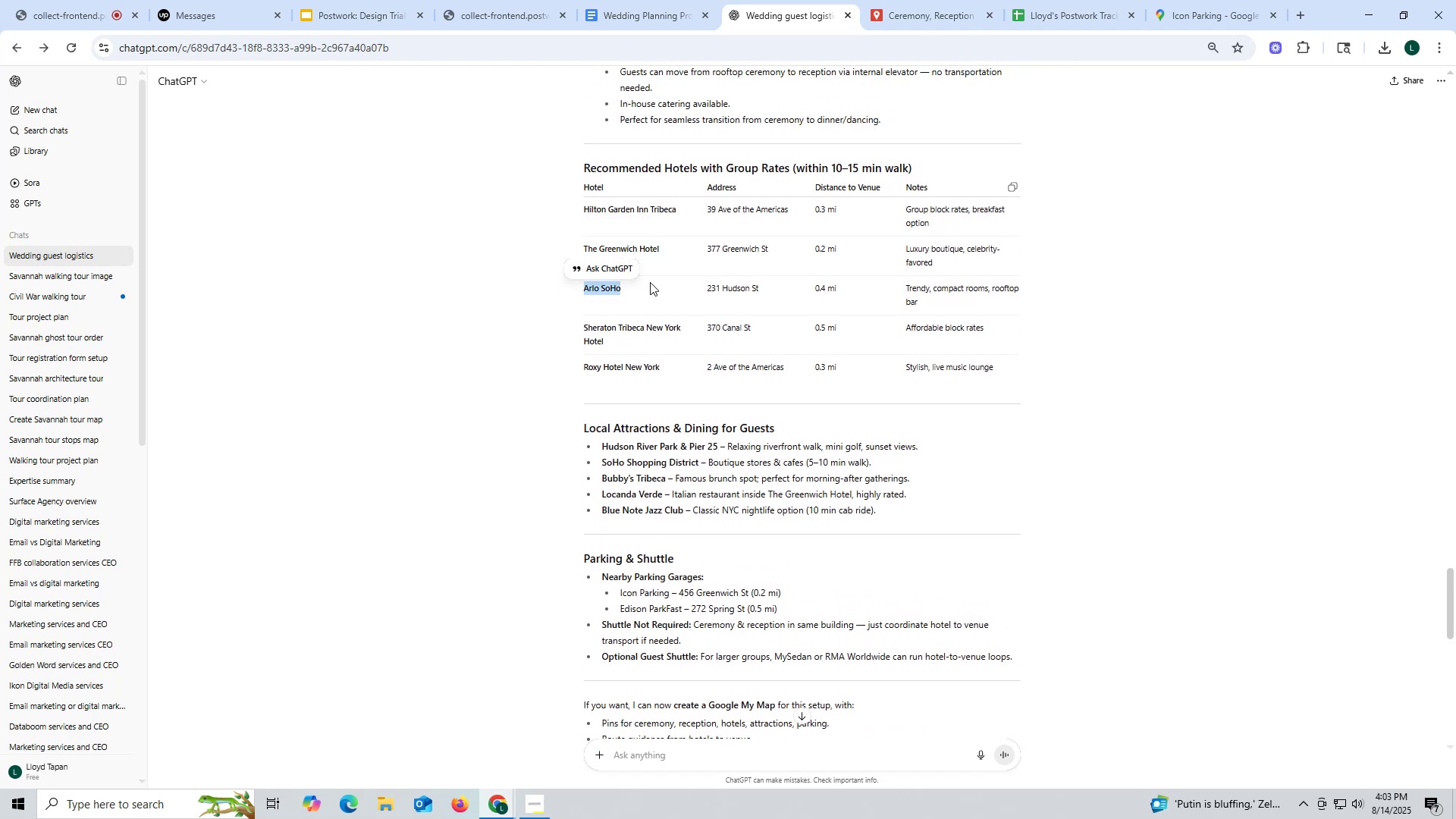 
key(Control+ControlLeft)
 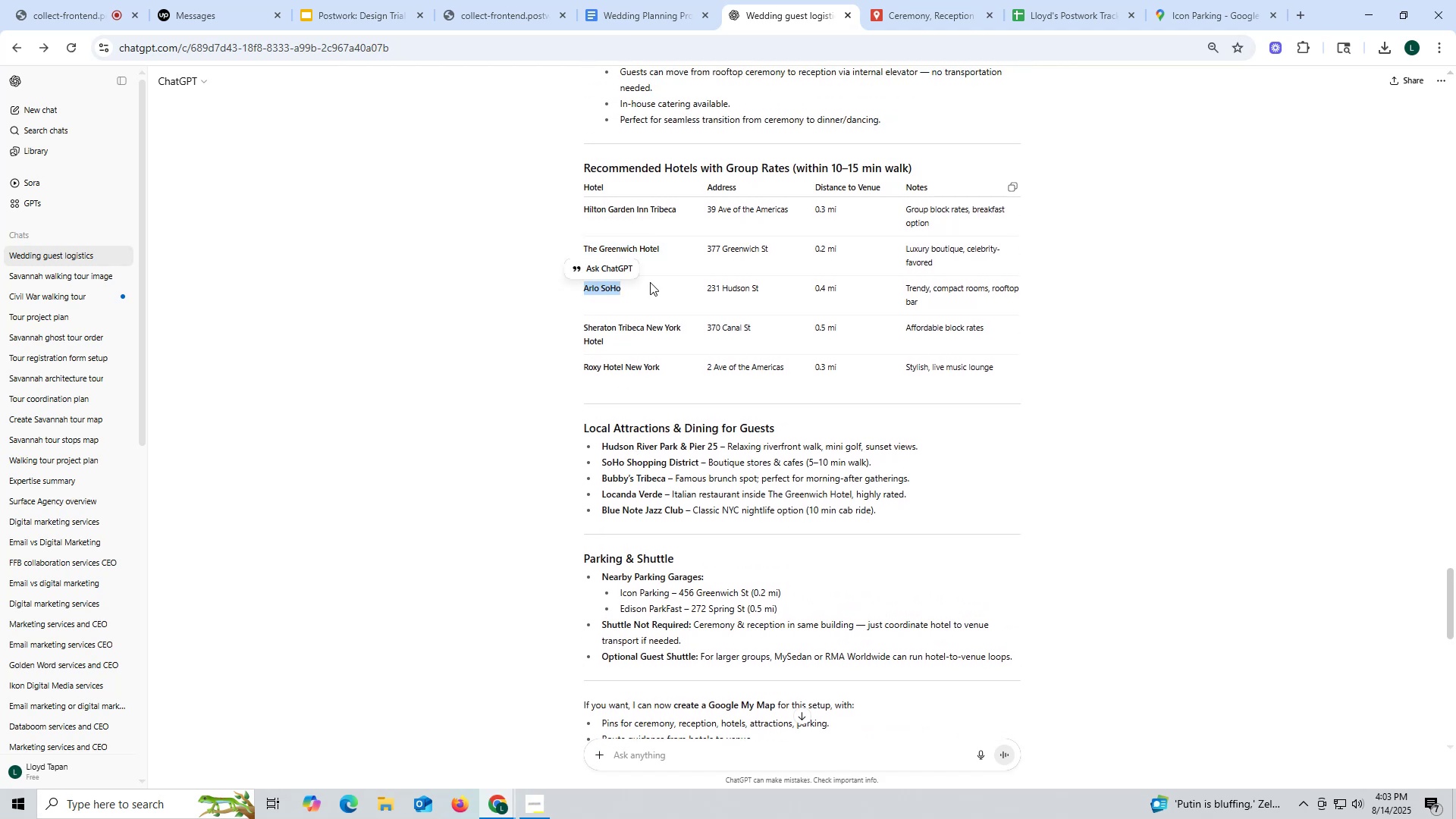 
key(Control+C)
 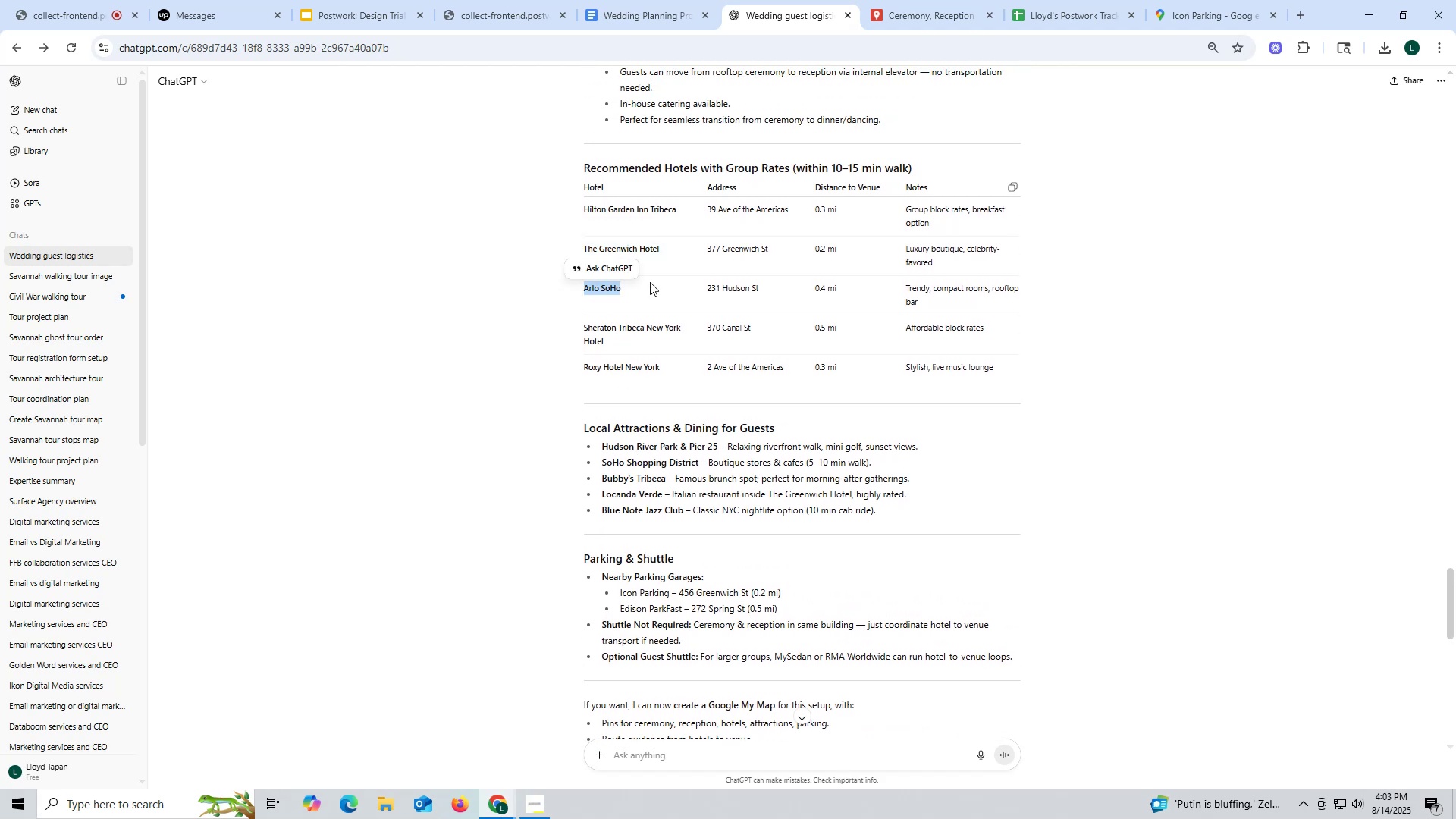 
key(Control+ControlLeft)
 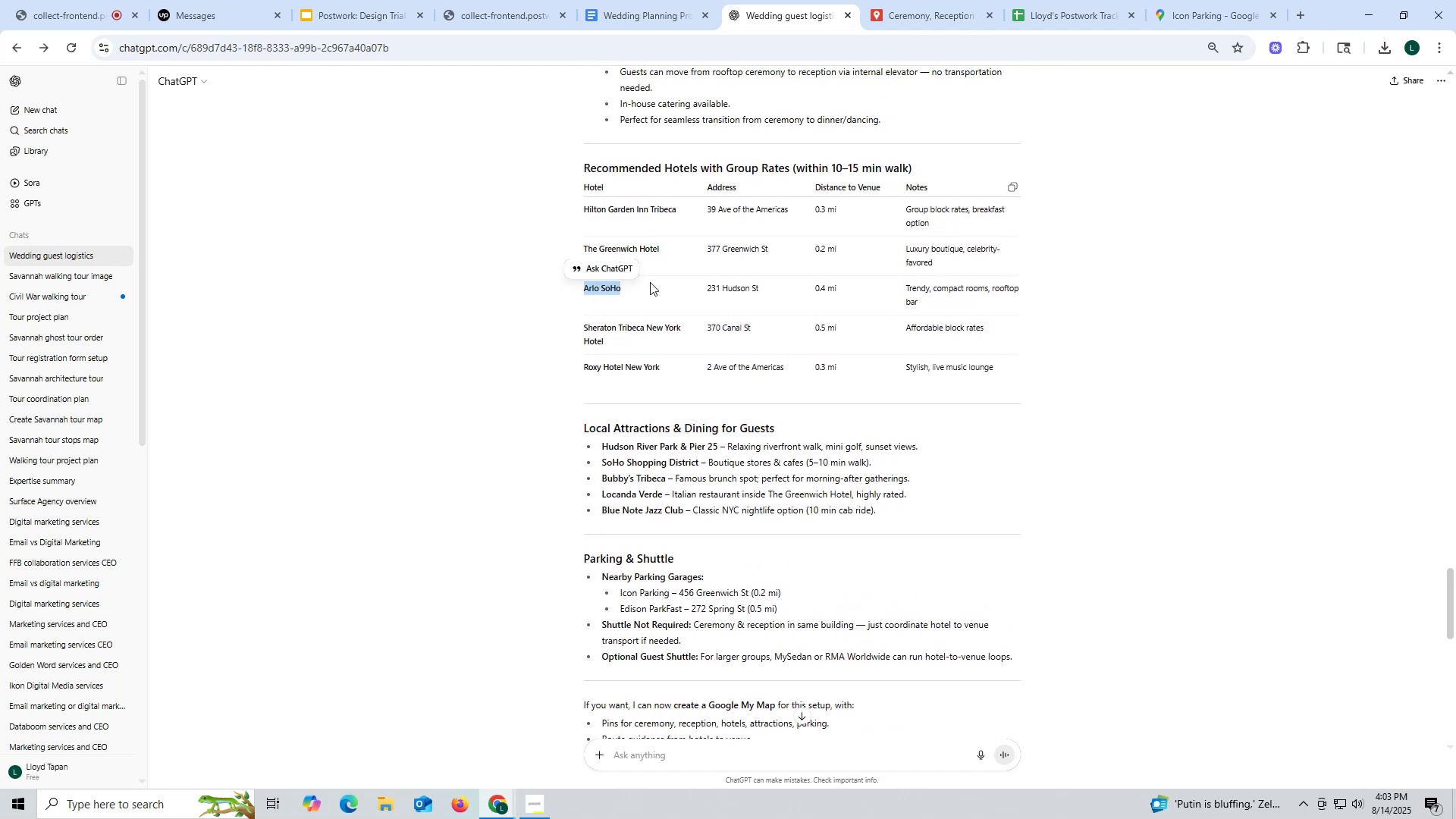 
key(Control+C)
 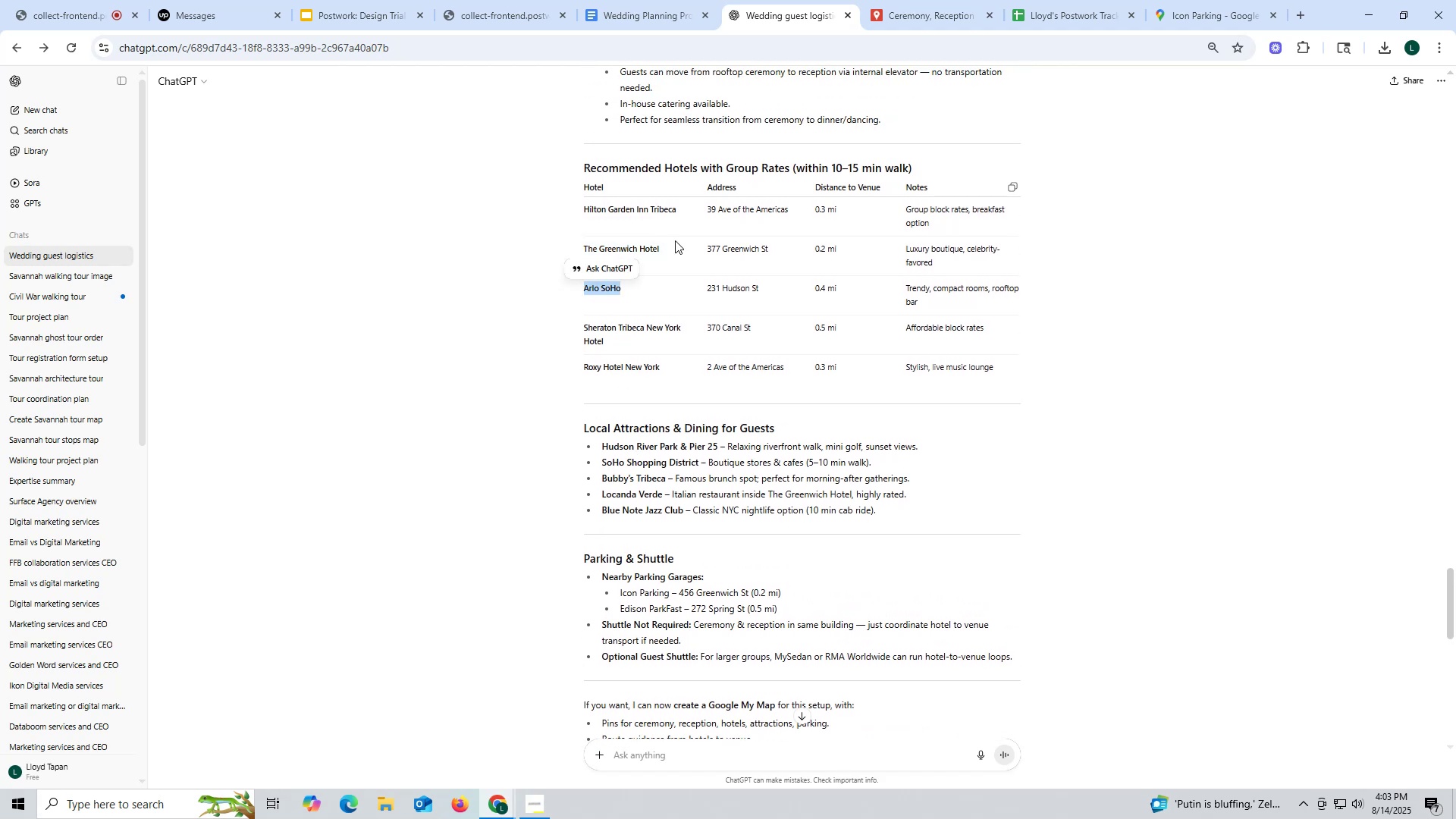 
key(Control+ControlLeft)
 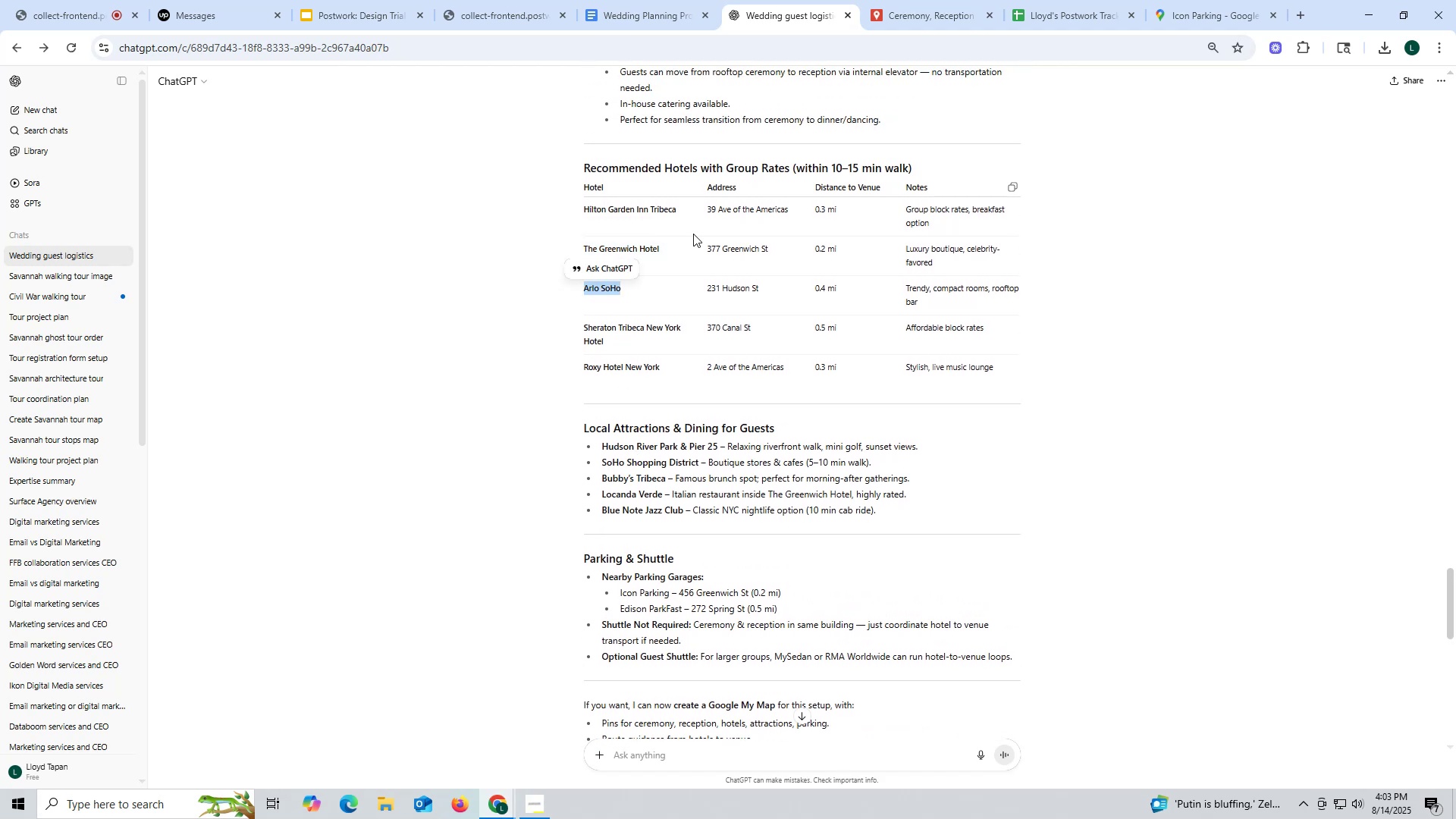 
key(Control+C)
 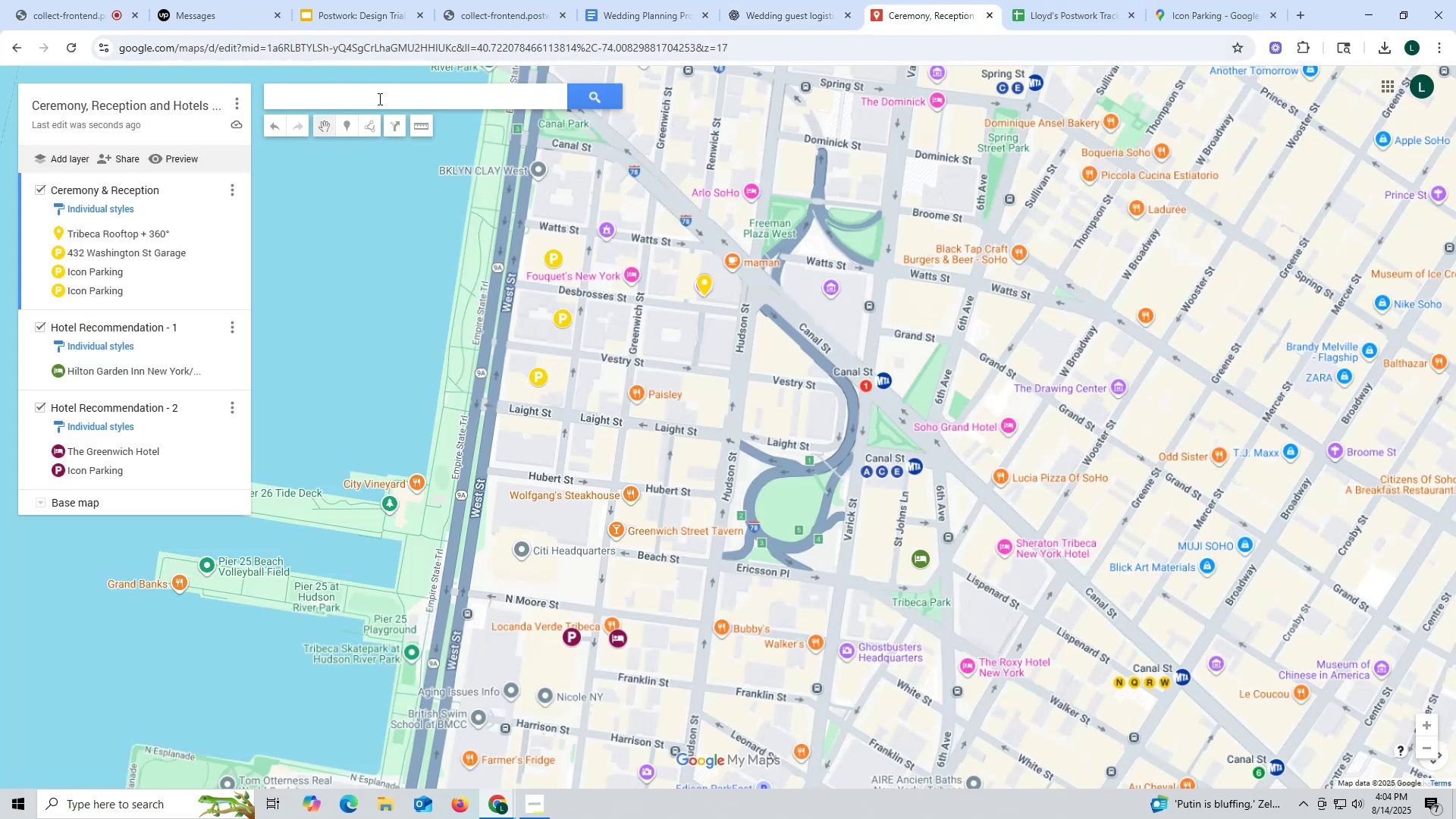 
wait(9.88)
 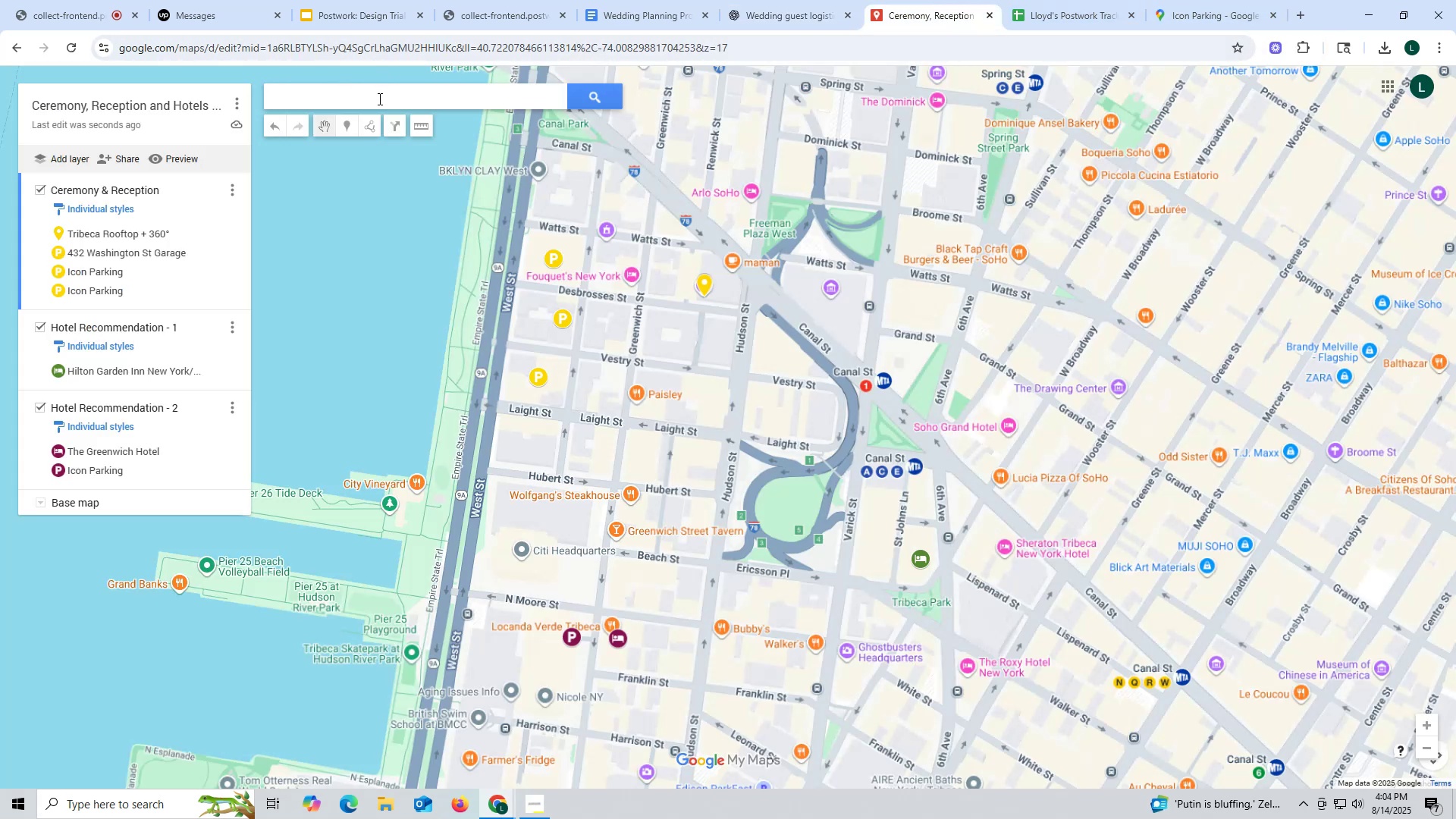 
left_click([60, 158])
 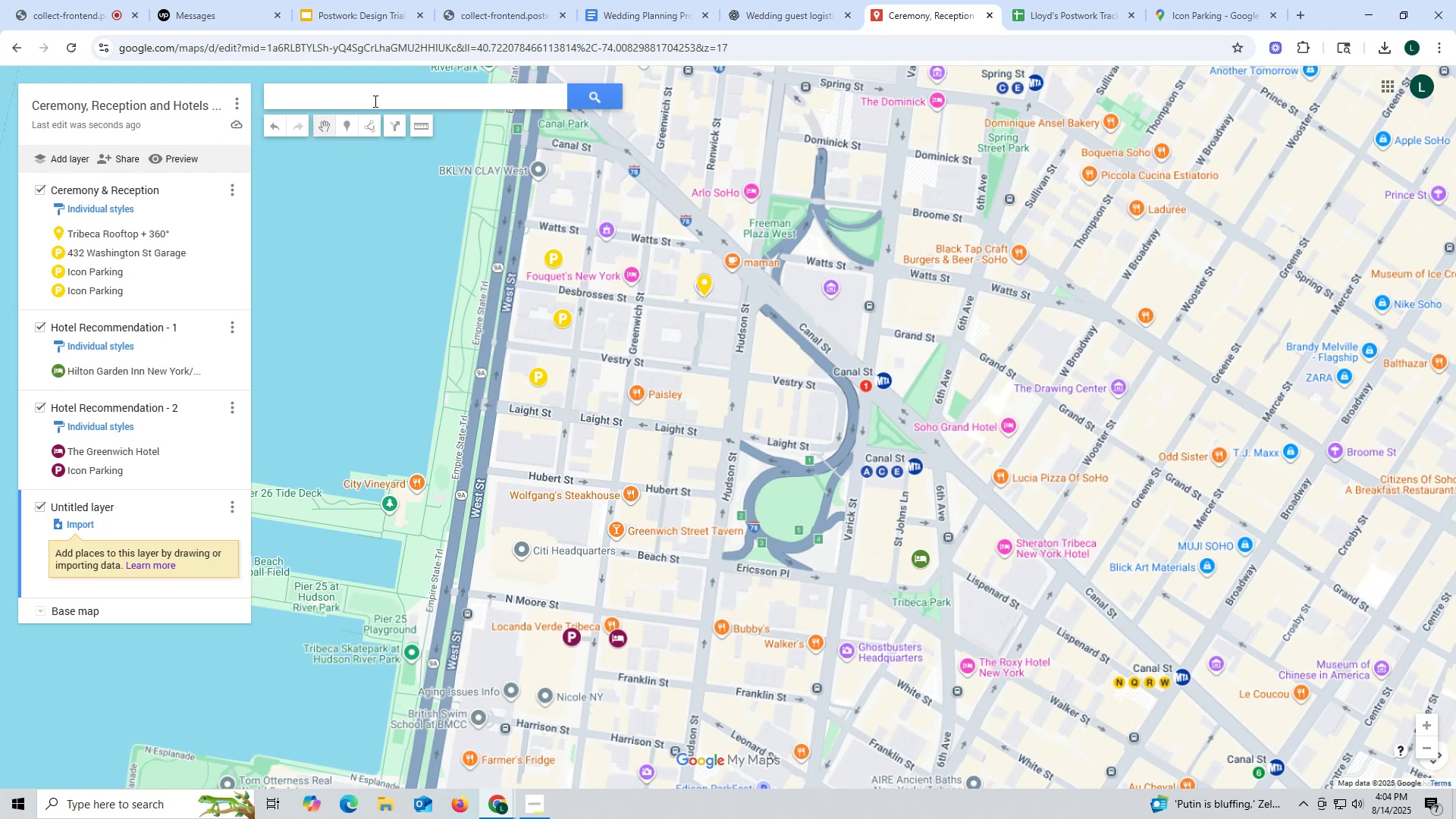 
wait(5.46)
 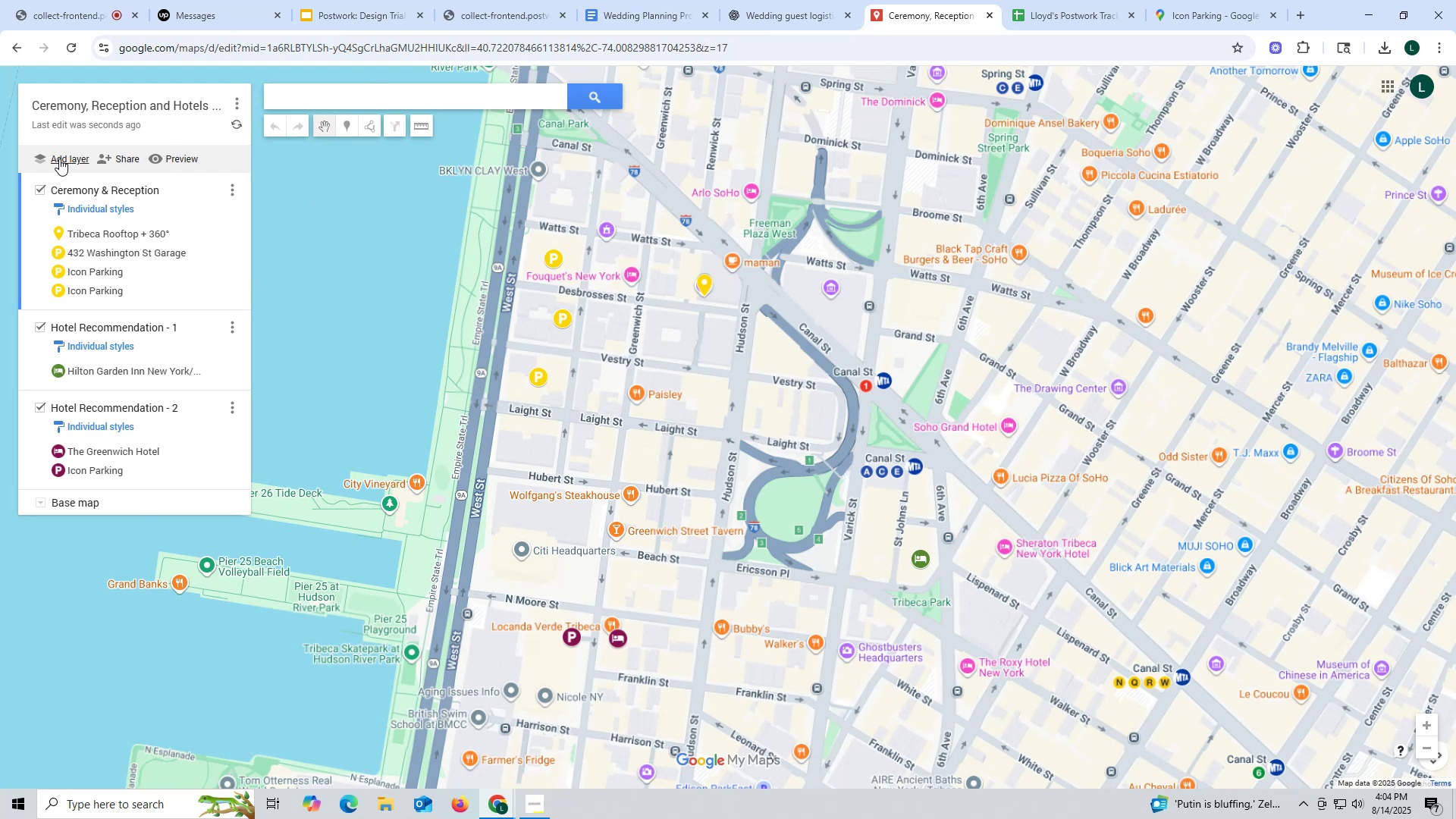 
left_click([360, 99])
 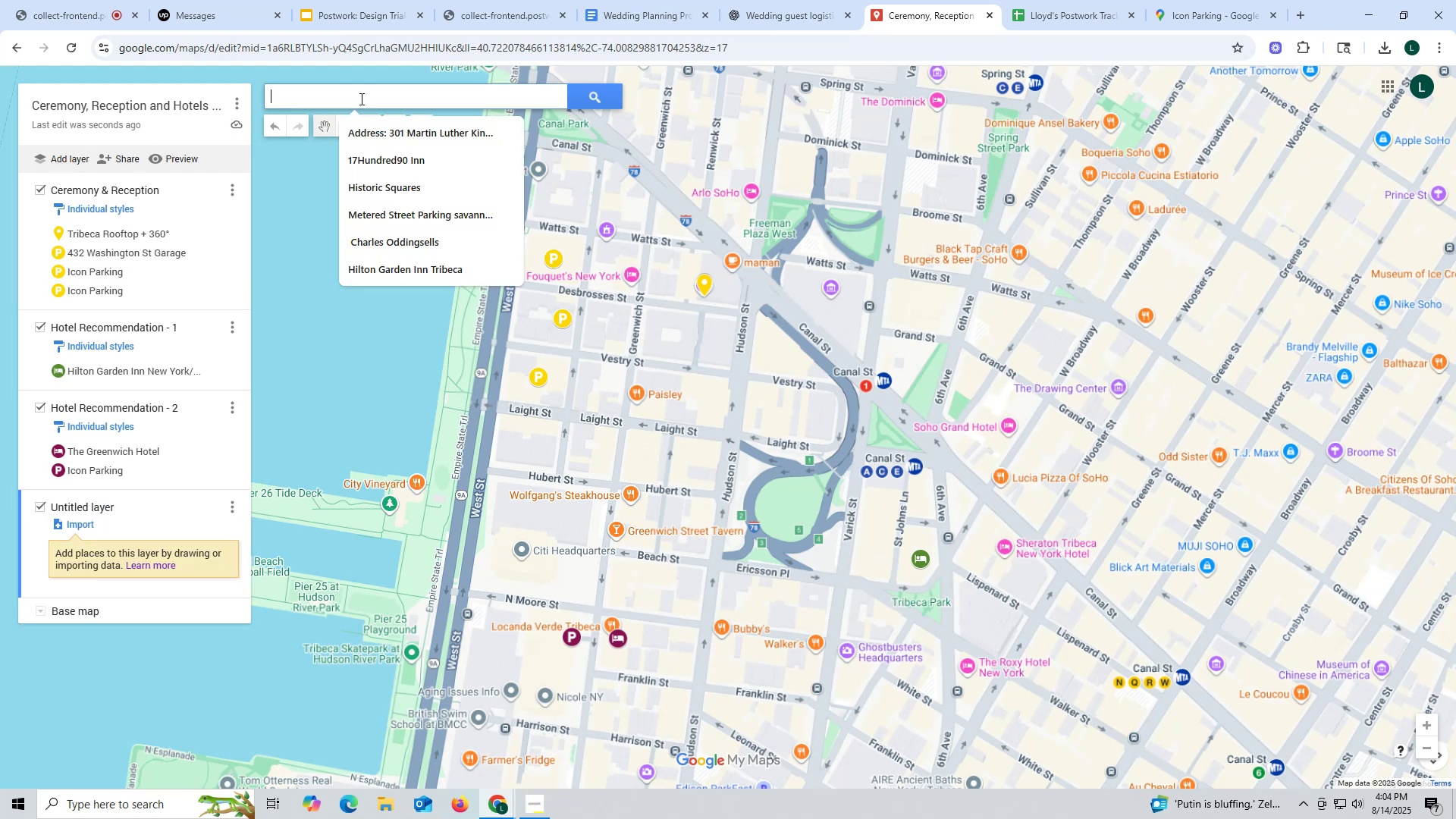 
key(Control+ControlLeft)
 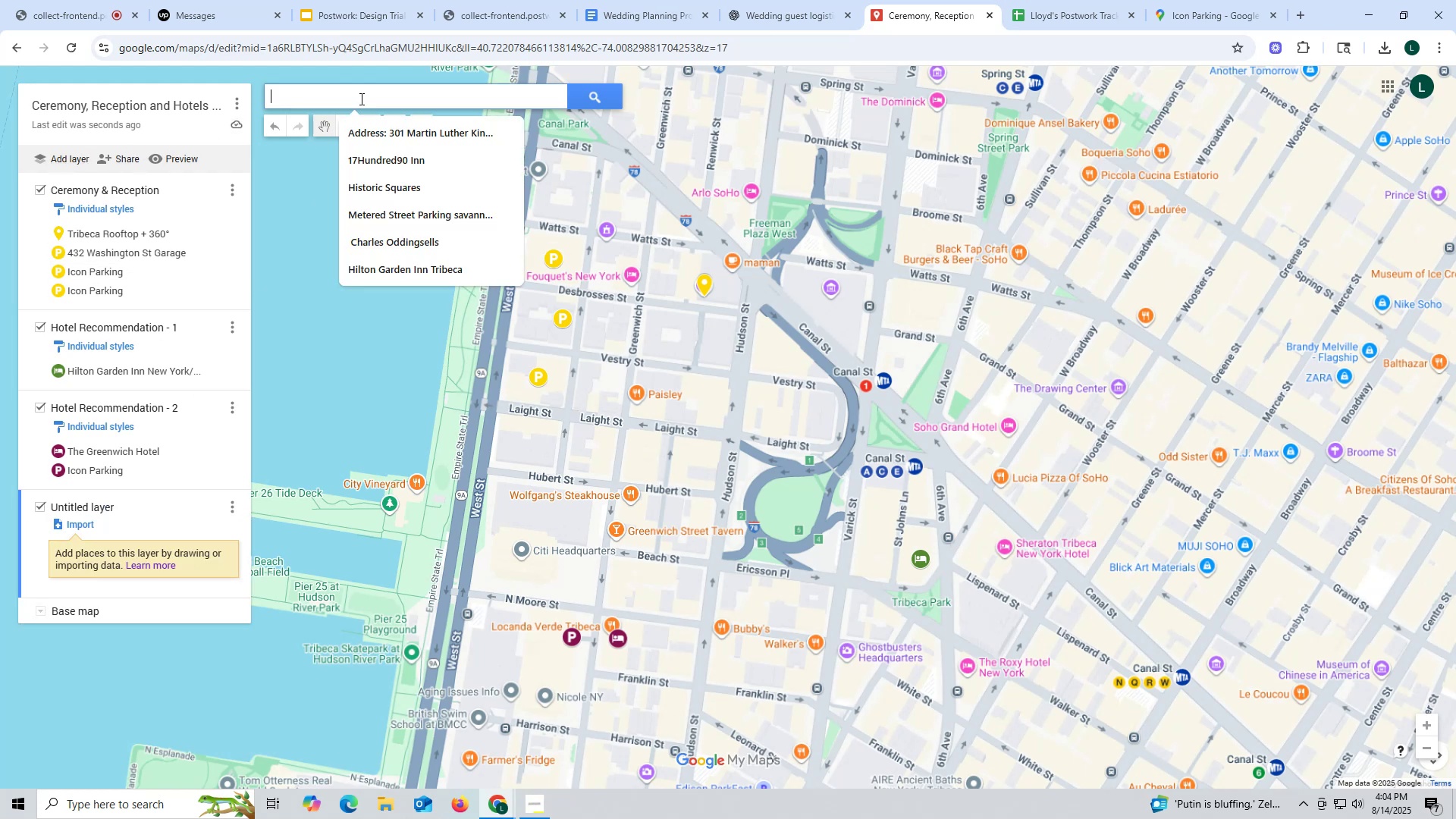 
key(Control+V)
 